 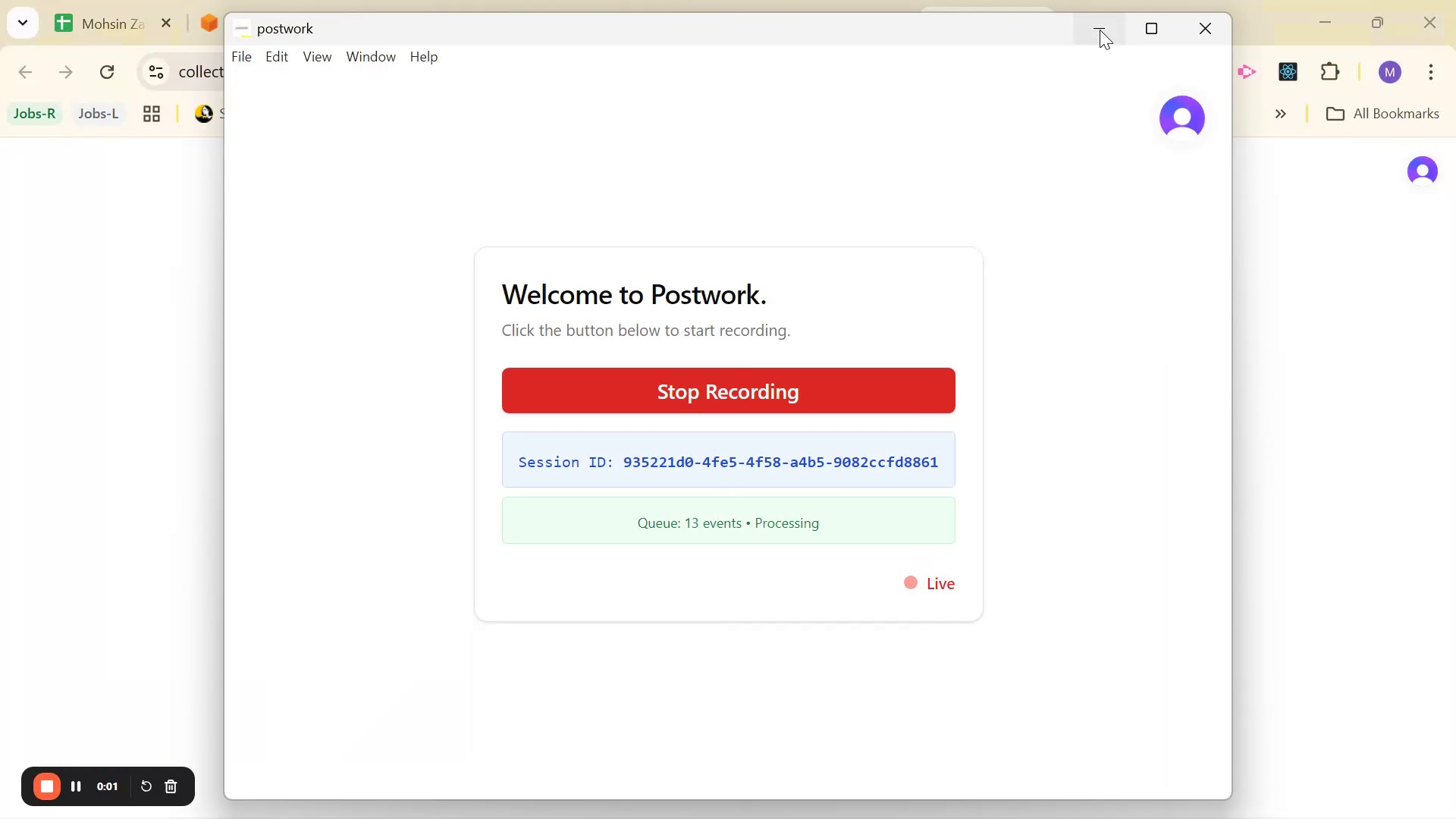 
left_click([1416, 240])
 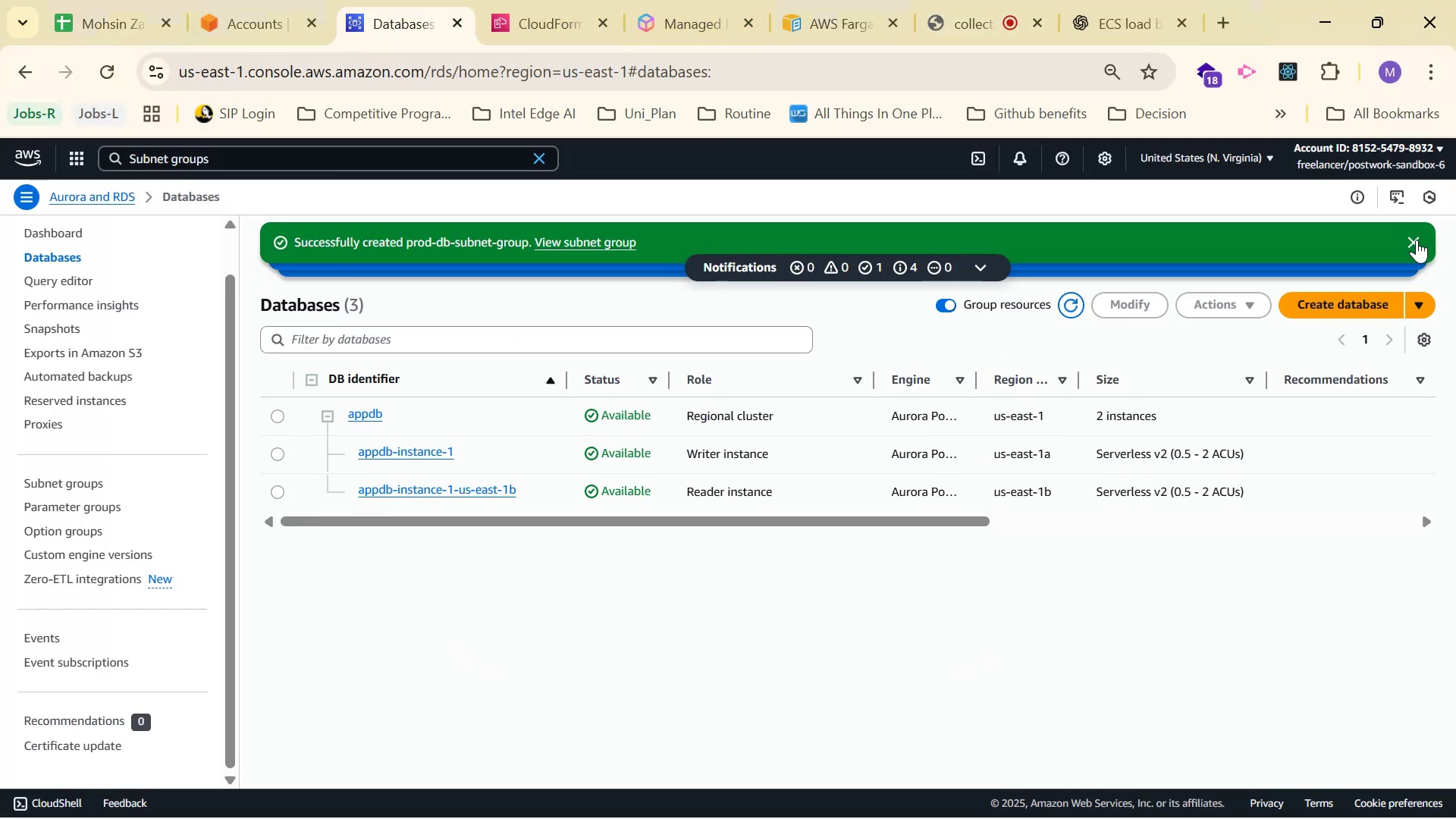 
left_click([1417, 240])
 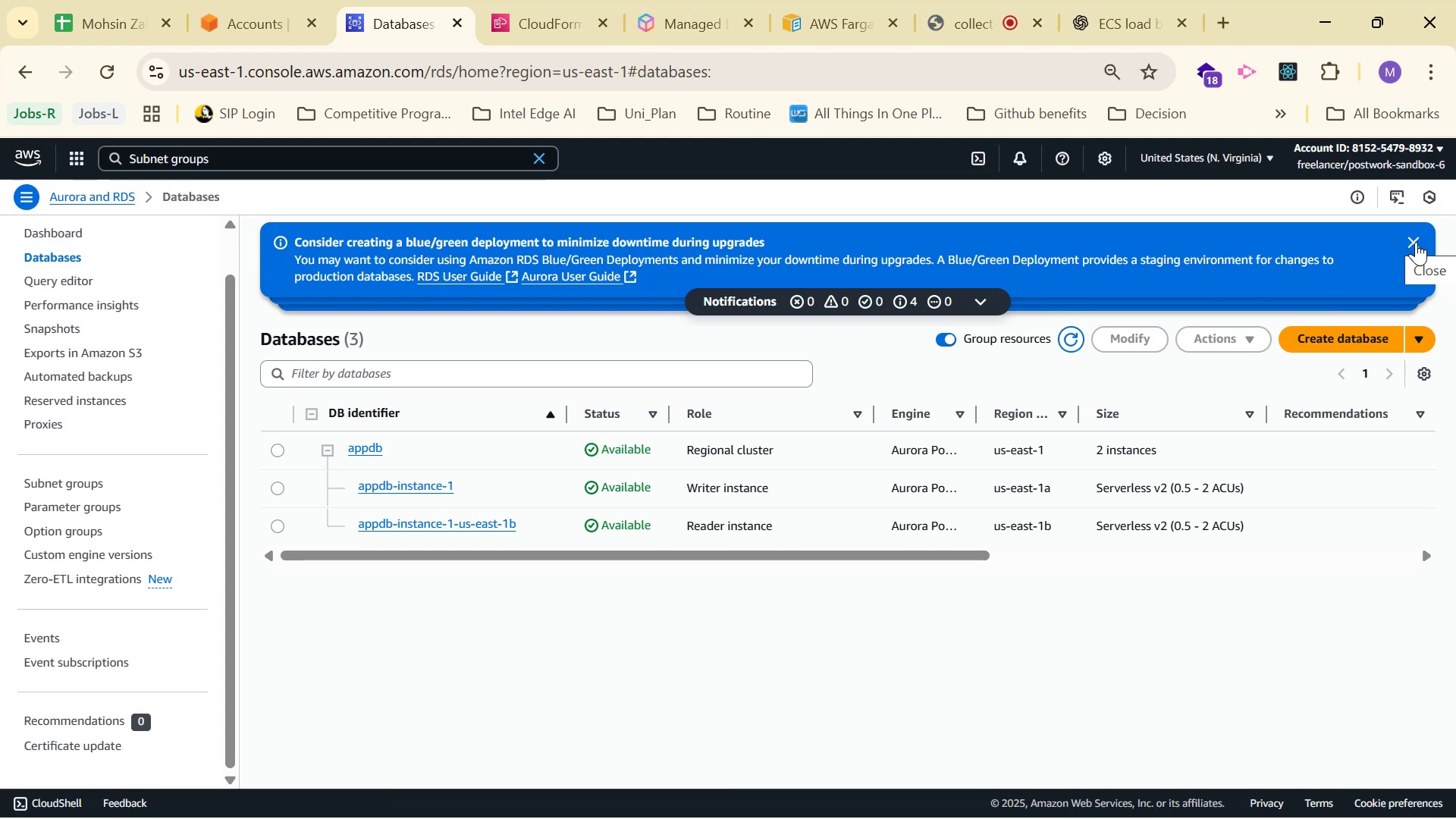 
wait(8.52)
 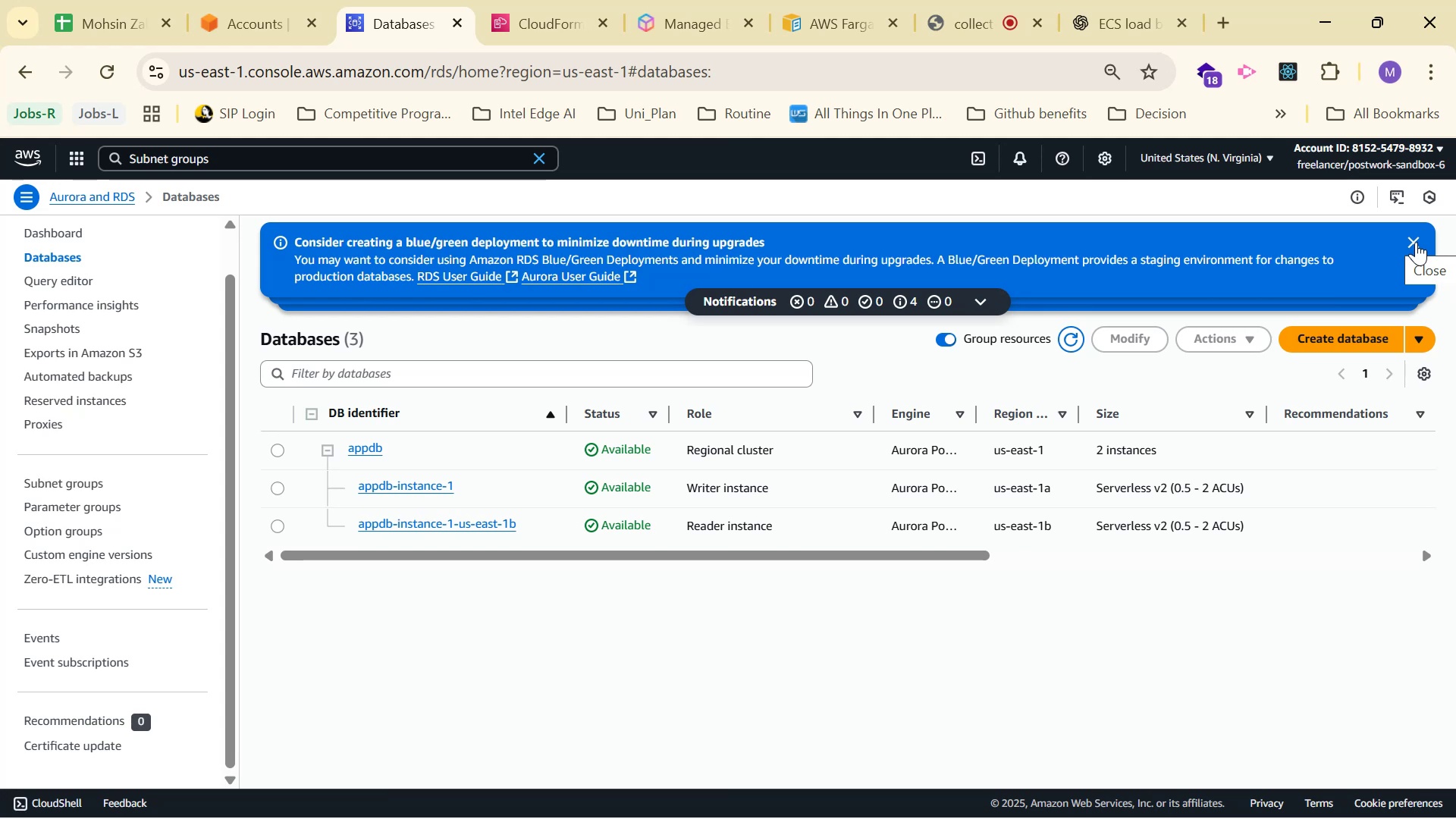 
left_click([1416, 242])
 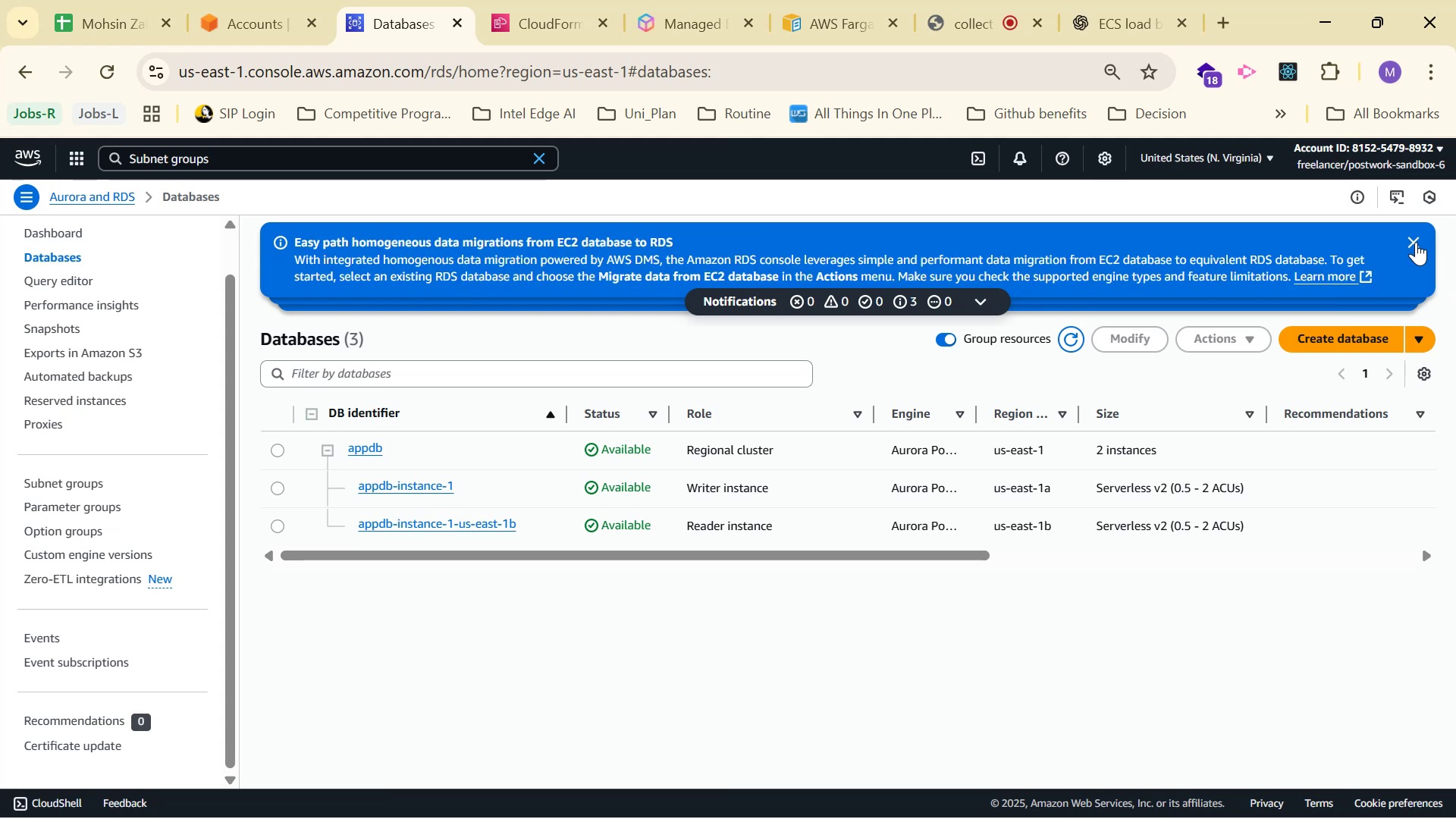 
left_click([1416, 242])
 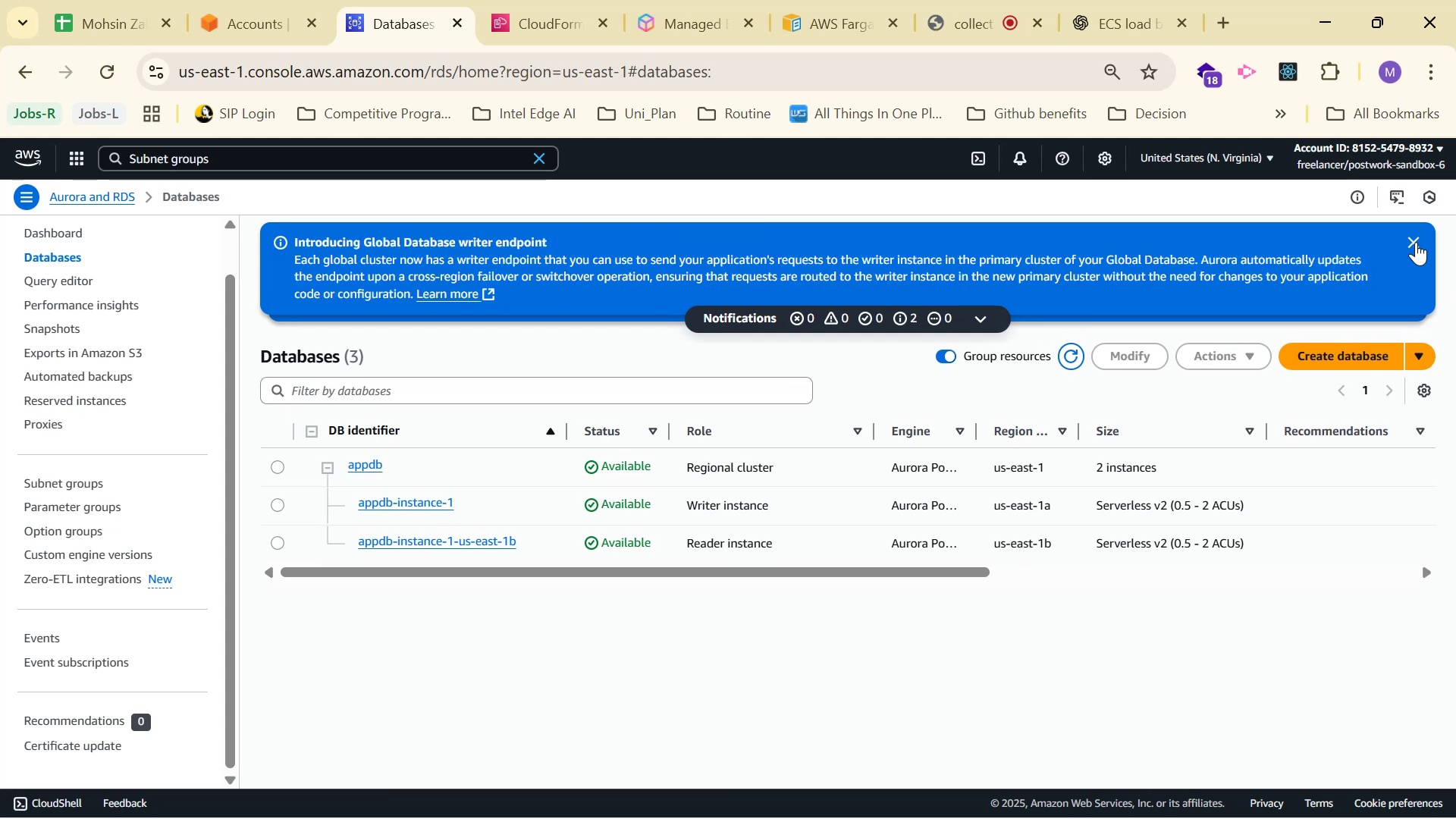 
left_click([1416, 242])
 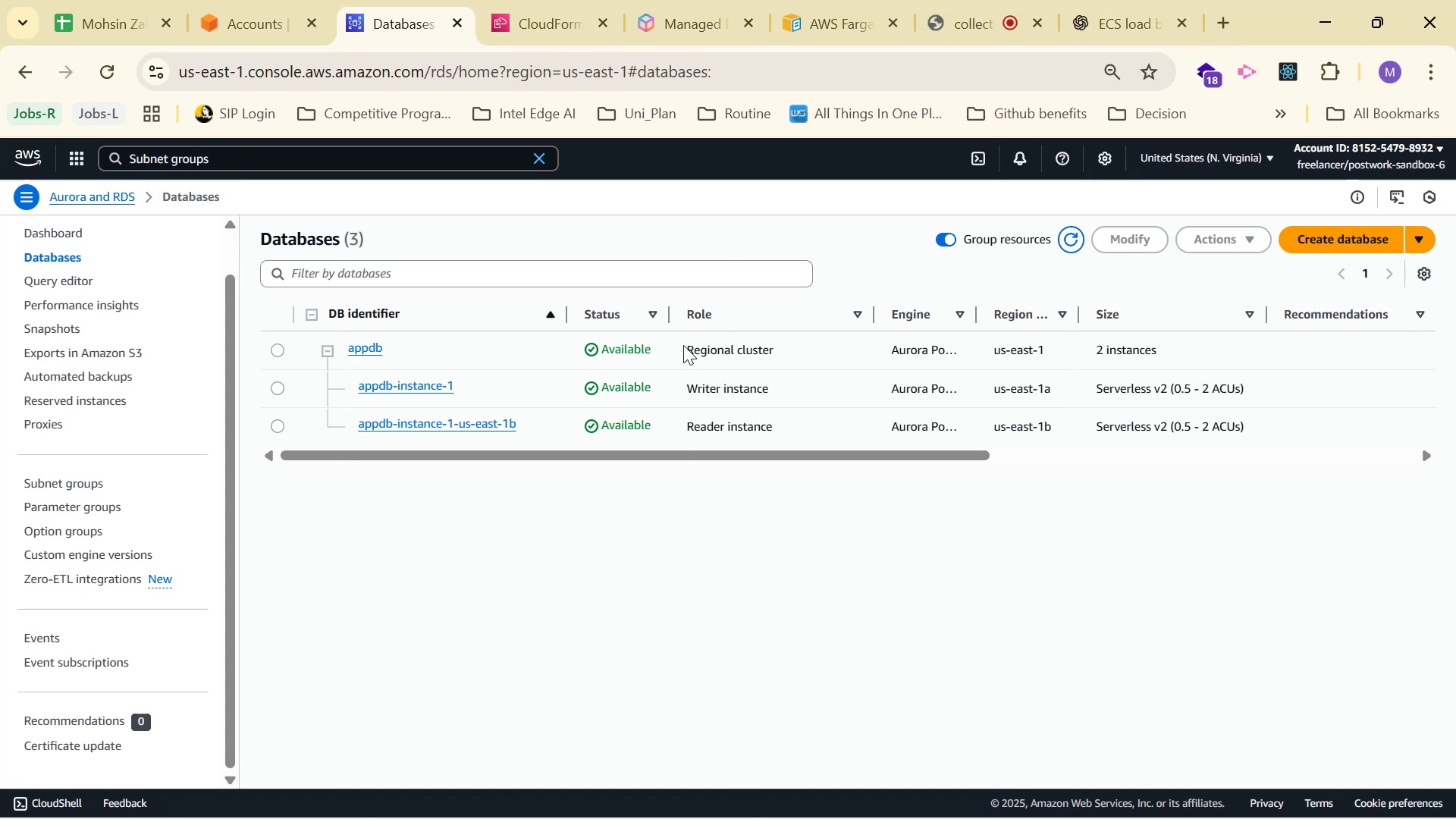 
wait(6.67)
 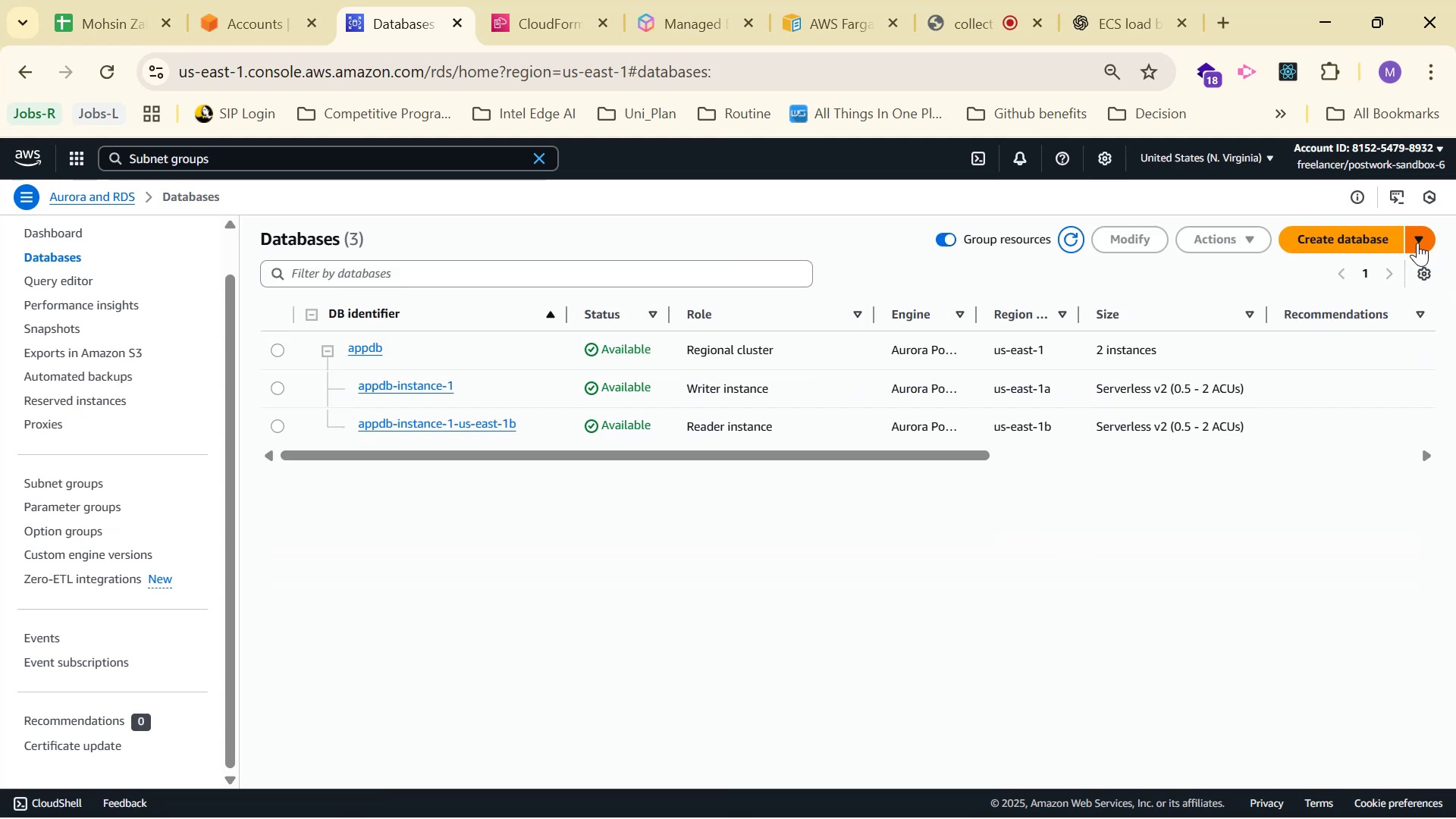 
key(Alt+Tab)
 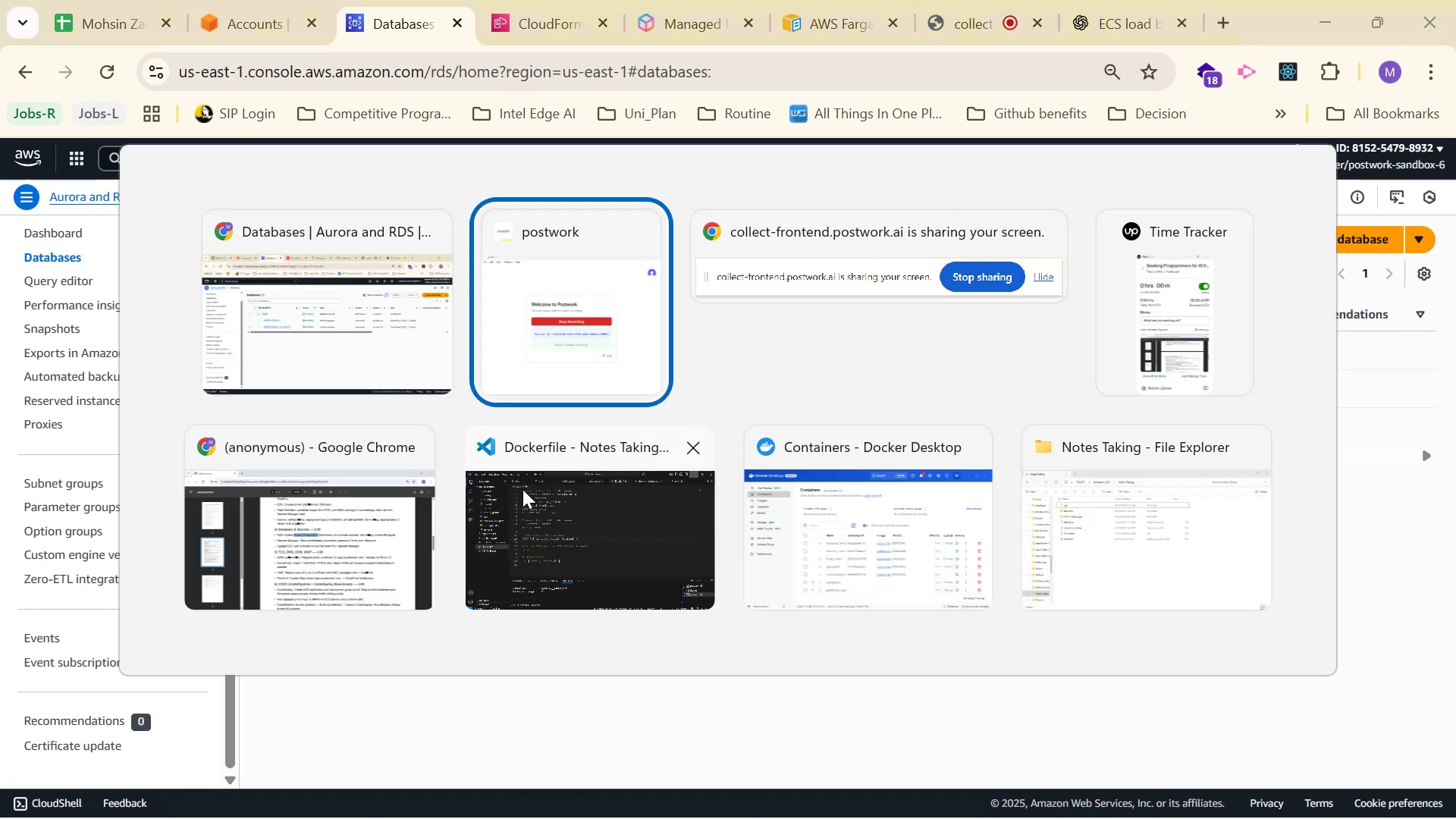 
key(Alt+Tab)
 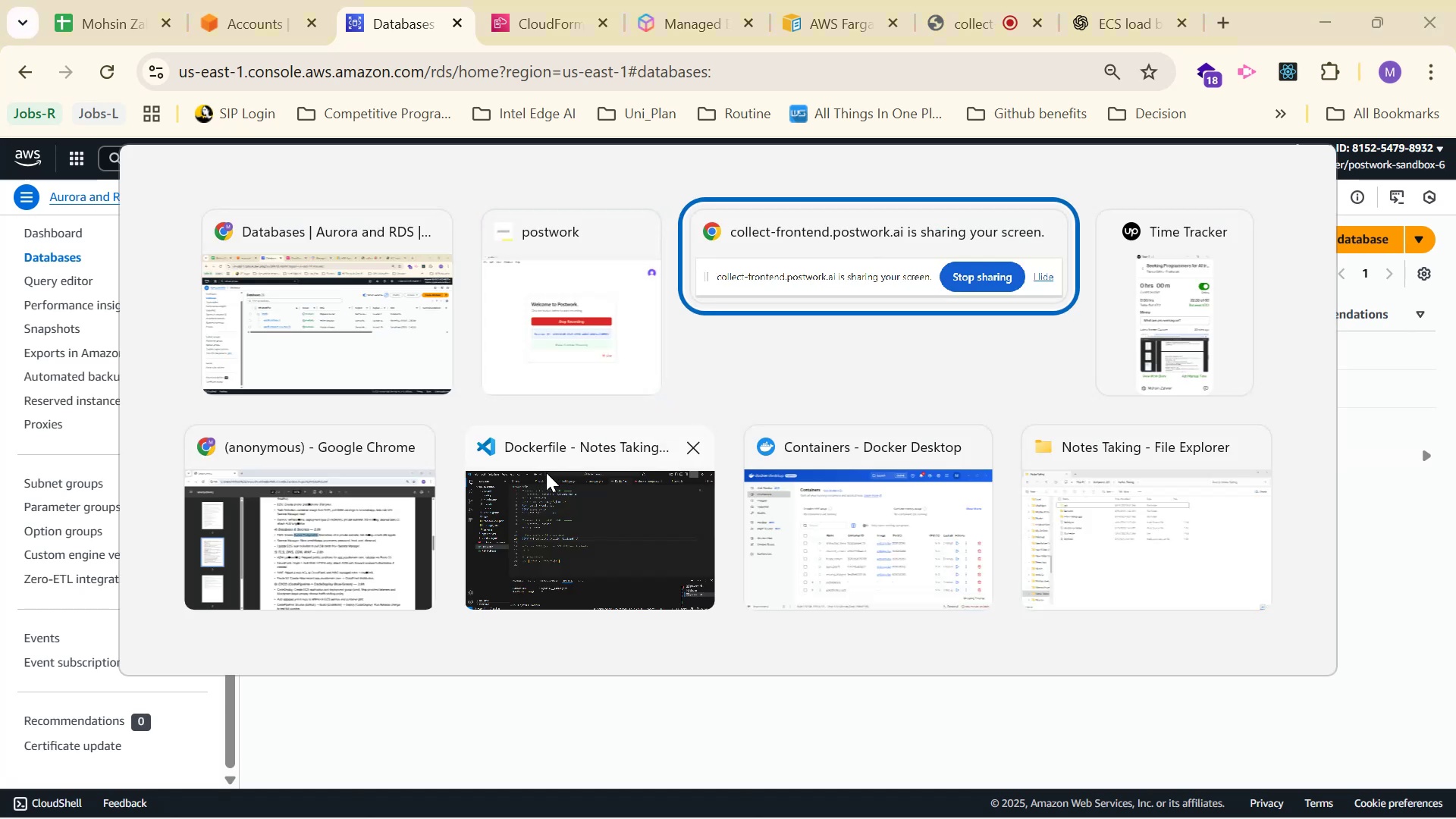 
key(Alt+Tab)
 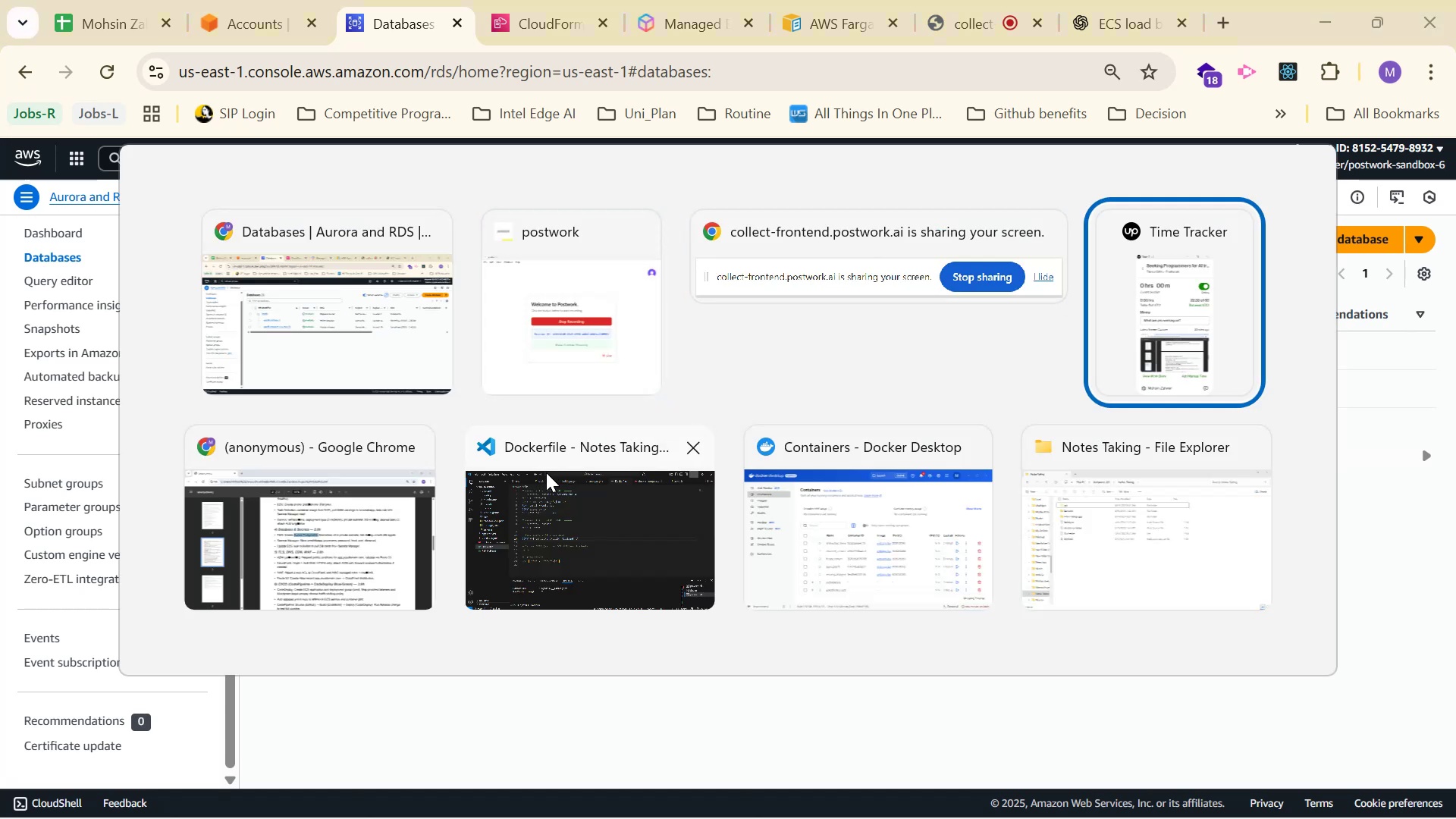 
key(Alt+Tab)
 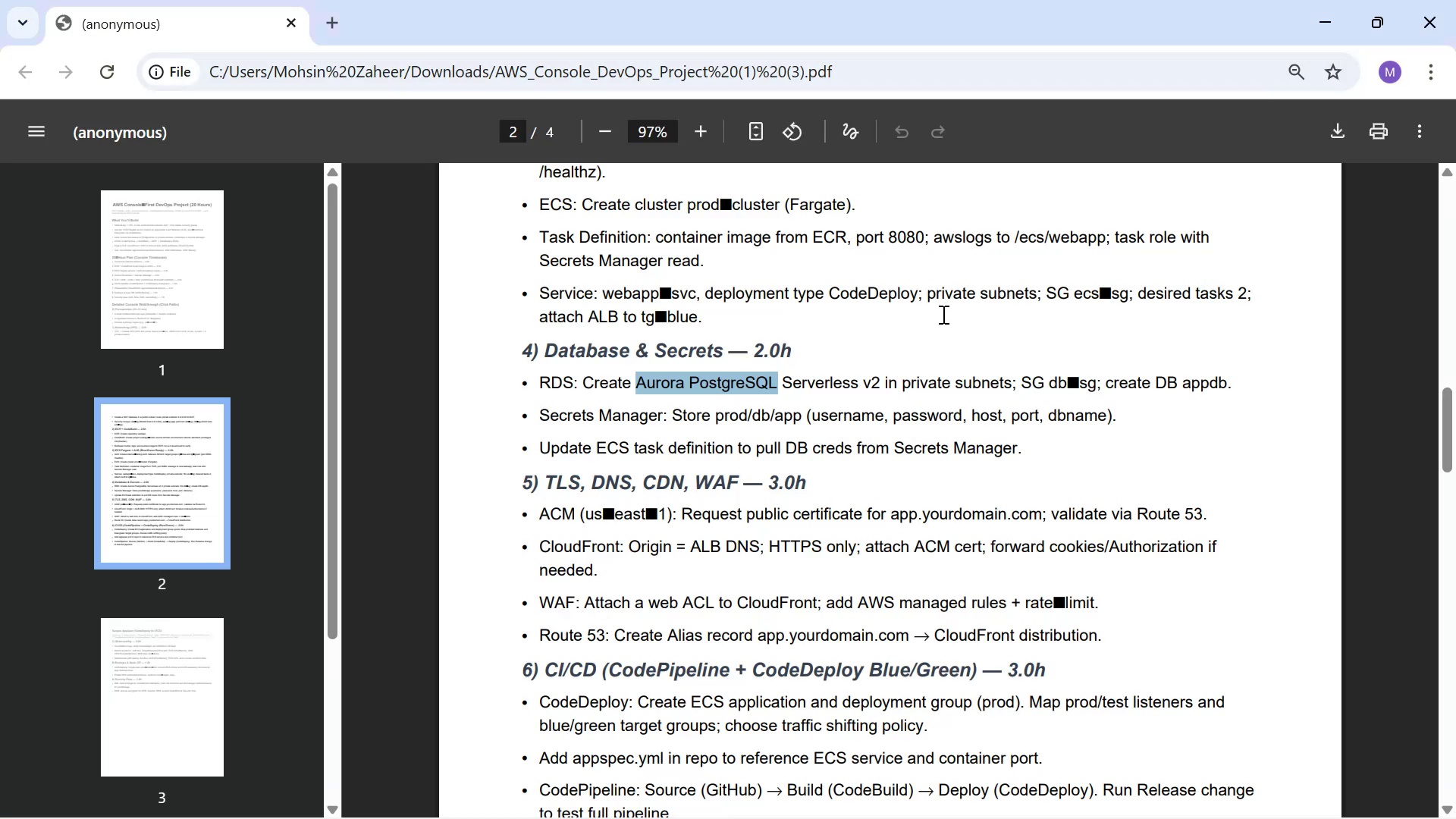 
left_click_drag(start_coordinate=[543, 379], to_coordinate=[1238, 386])
 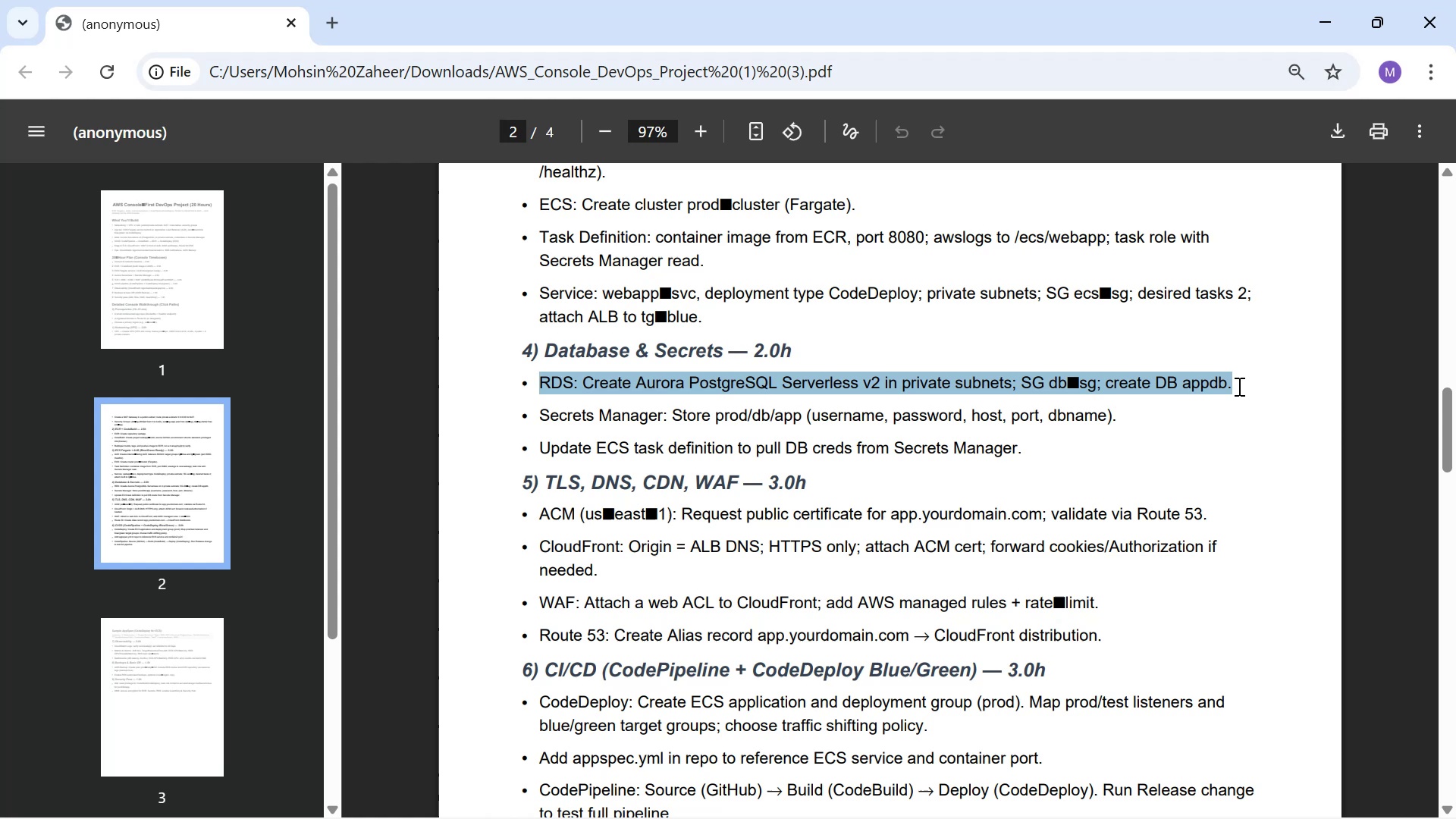 
left_click([1237, 386])
 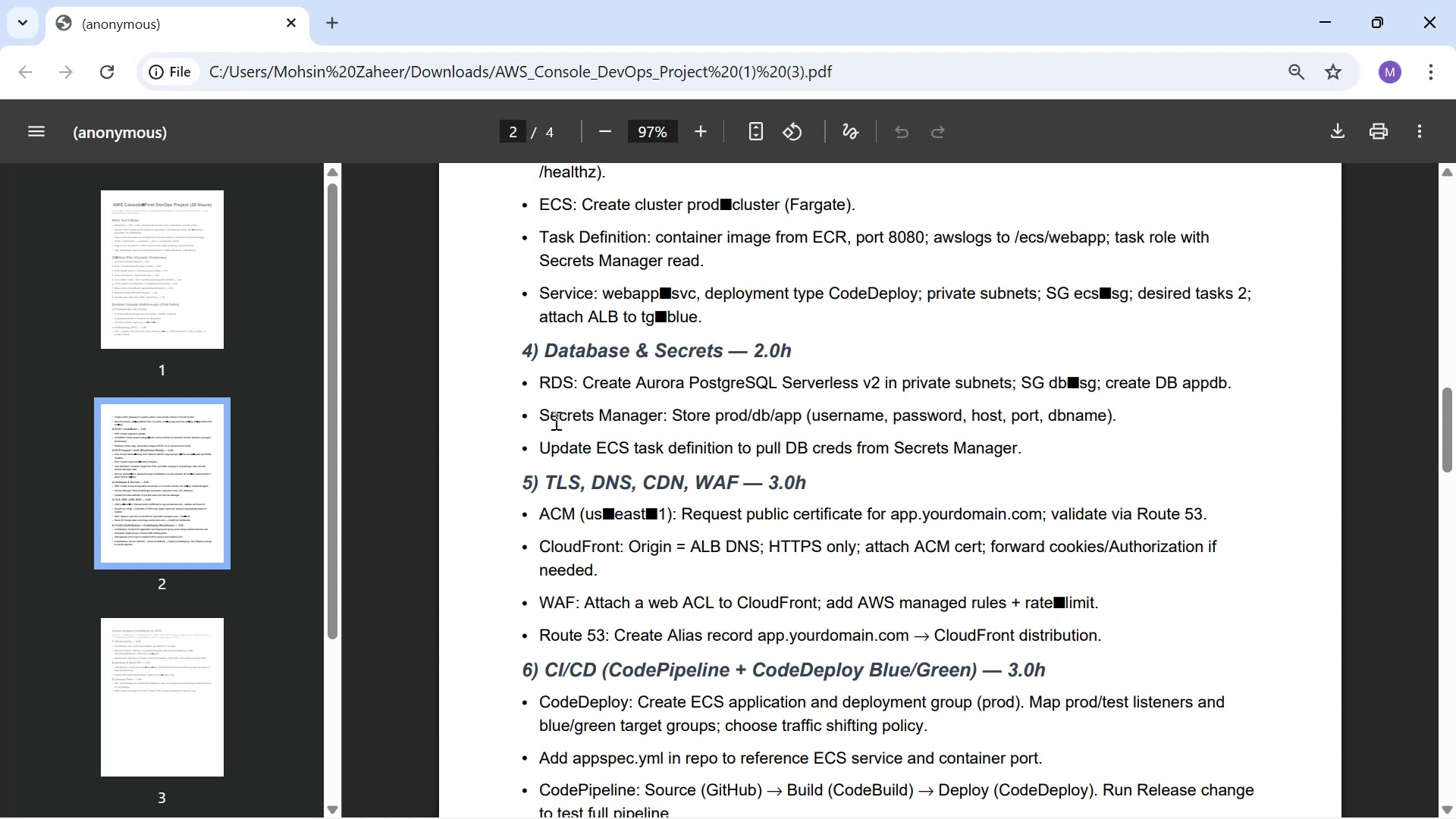 
left_click_drag(start_coordinate=[534, 409], to_coordinate=[1126, 406])
 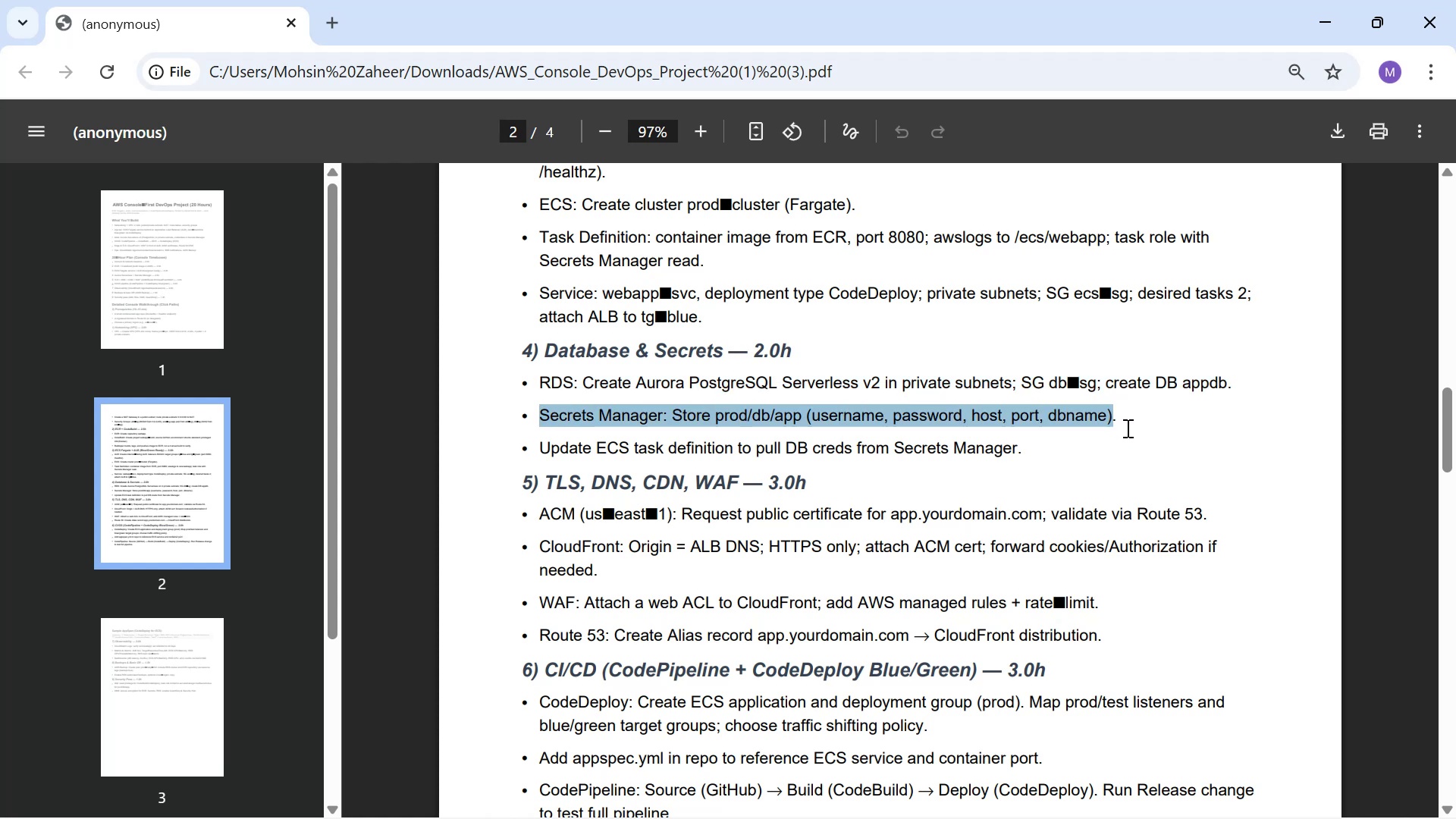 
left_click([1126, 431])
 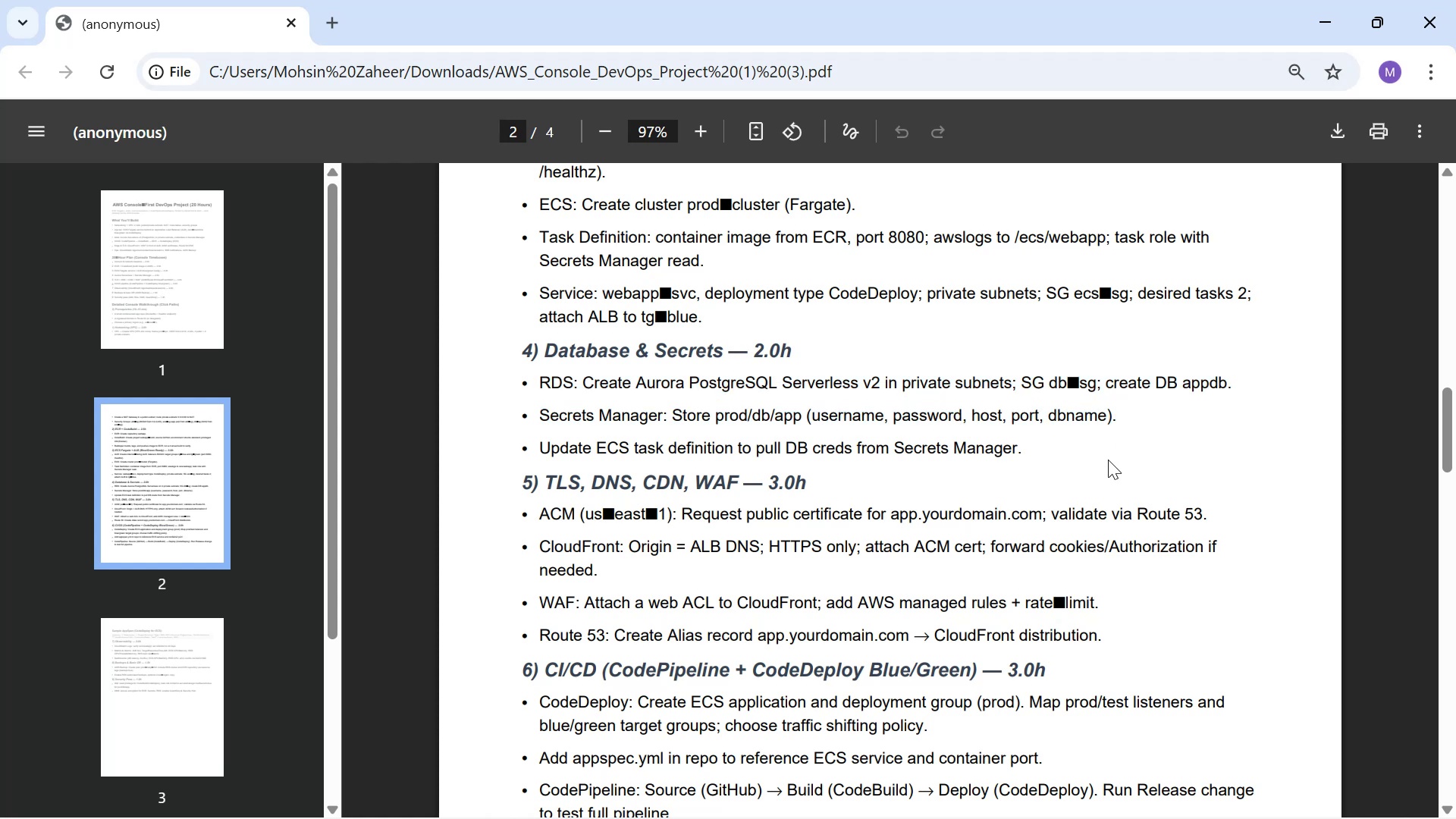 
key(Alt+AltLeft)
 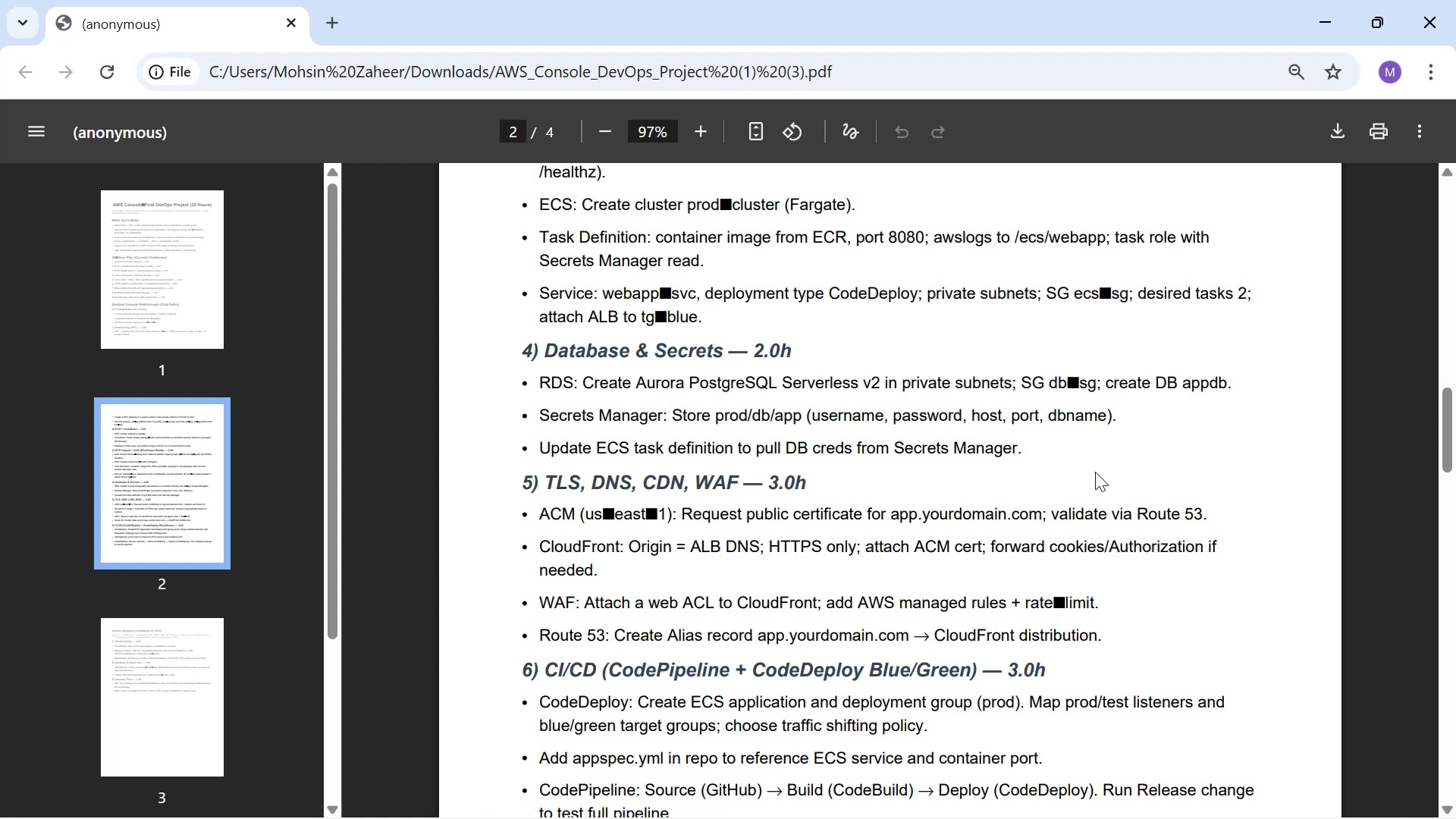 
key(Alt+Tab)
 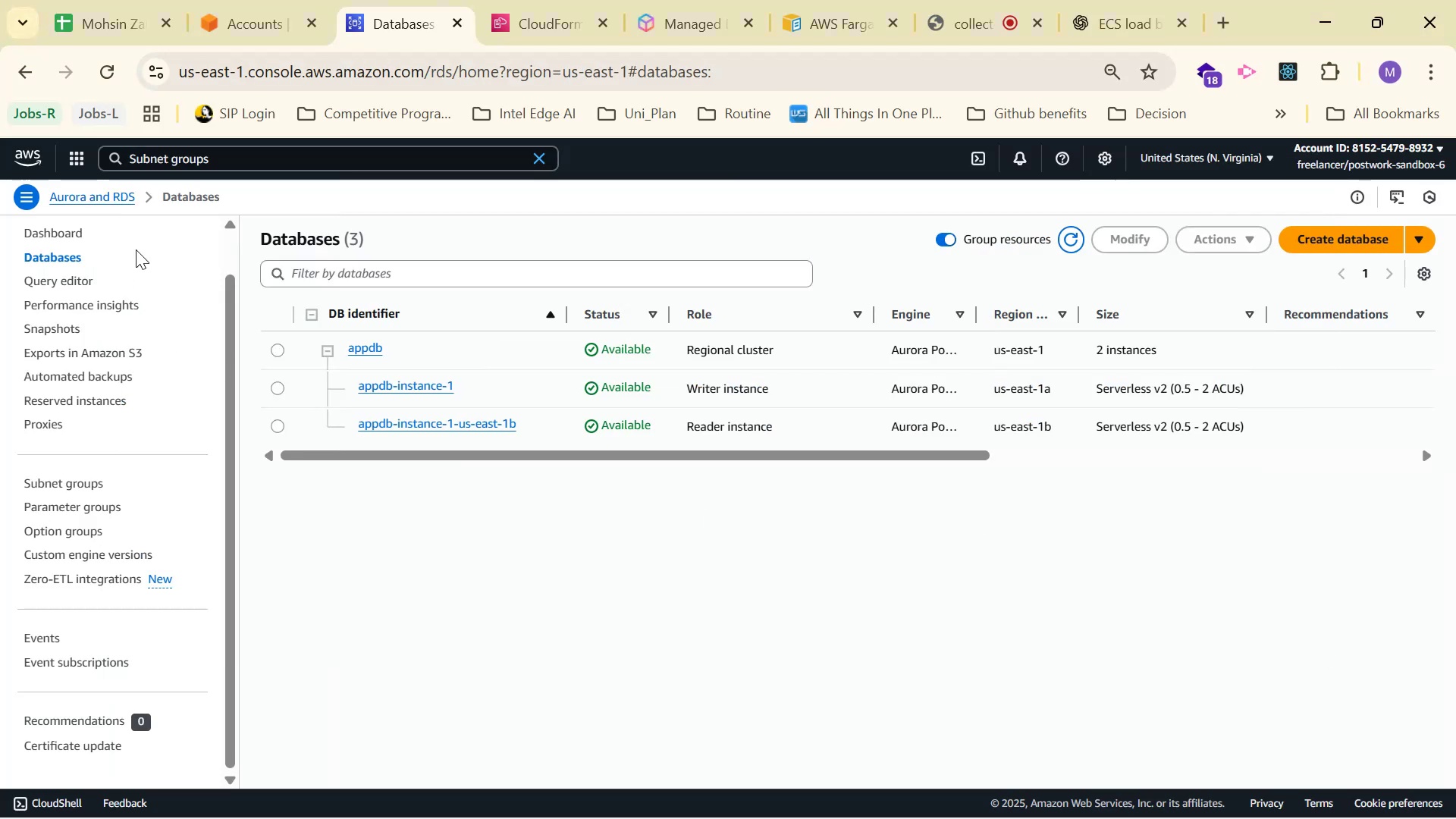 
scroll: coordinate [121, 425], scroll_direction: up, amount: 1.0
 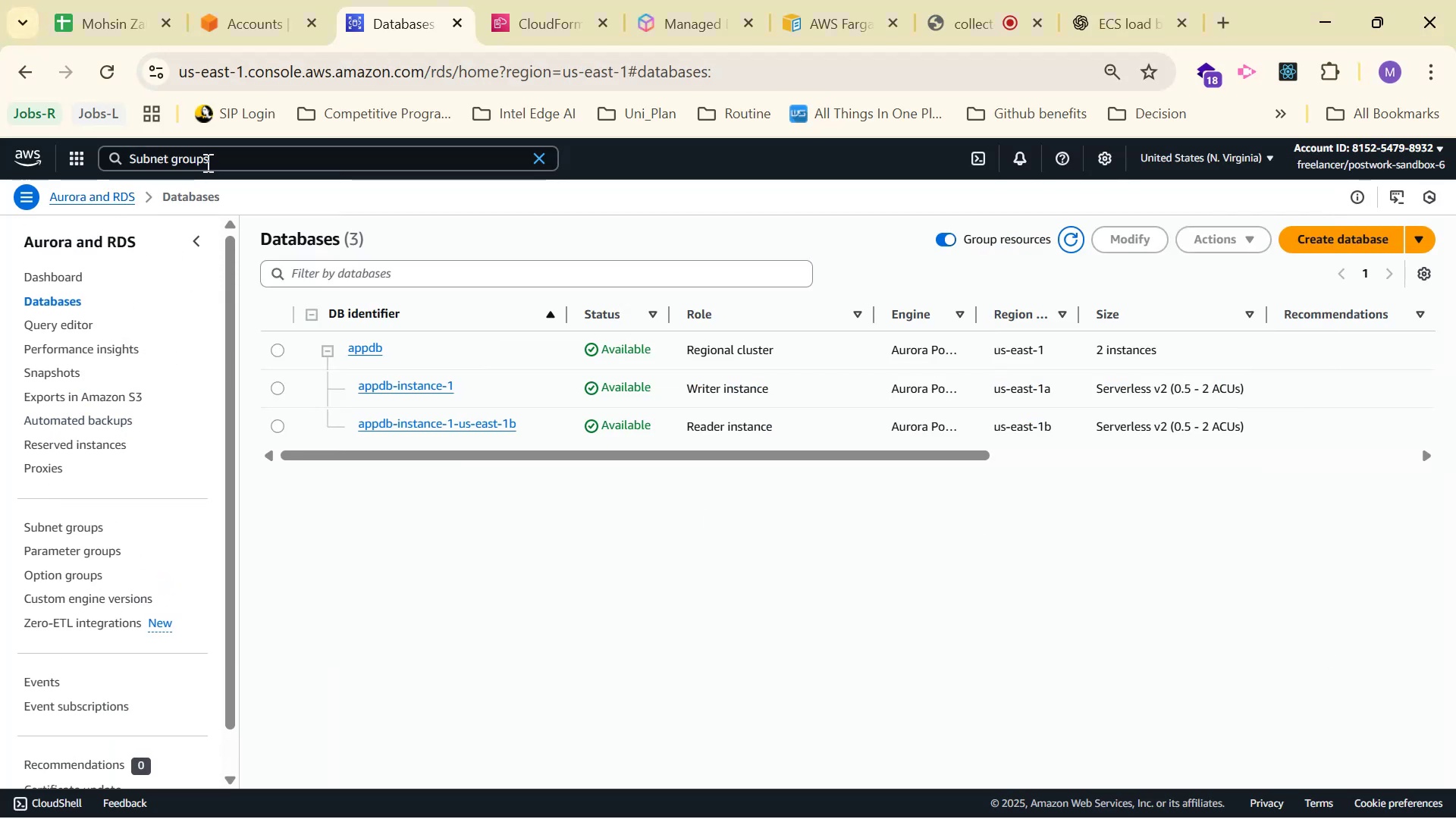 
double_click([210, 161])
 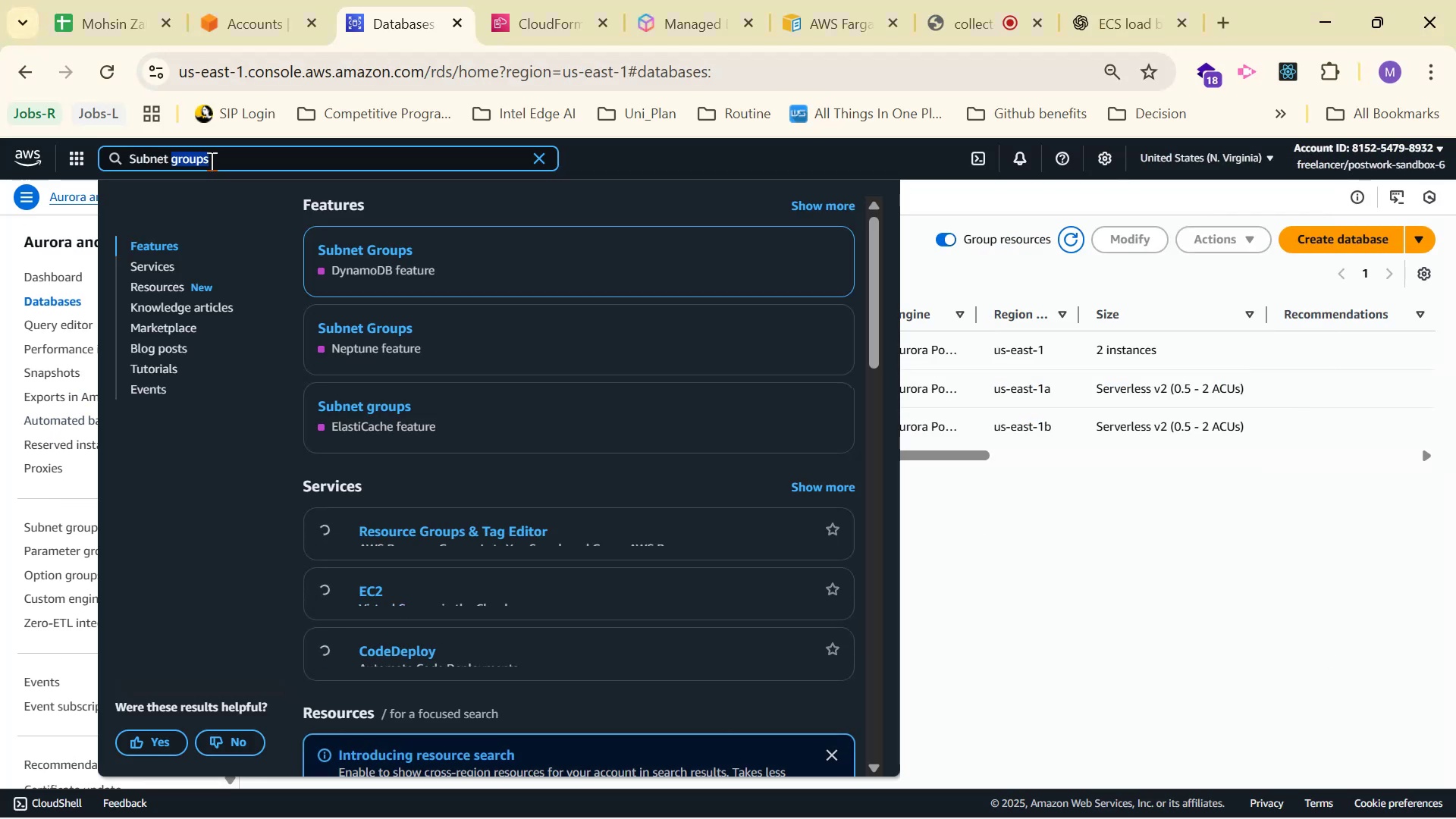 
triple_click([210, 161])
 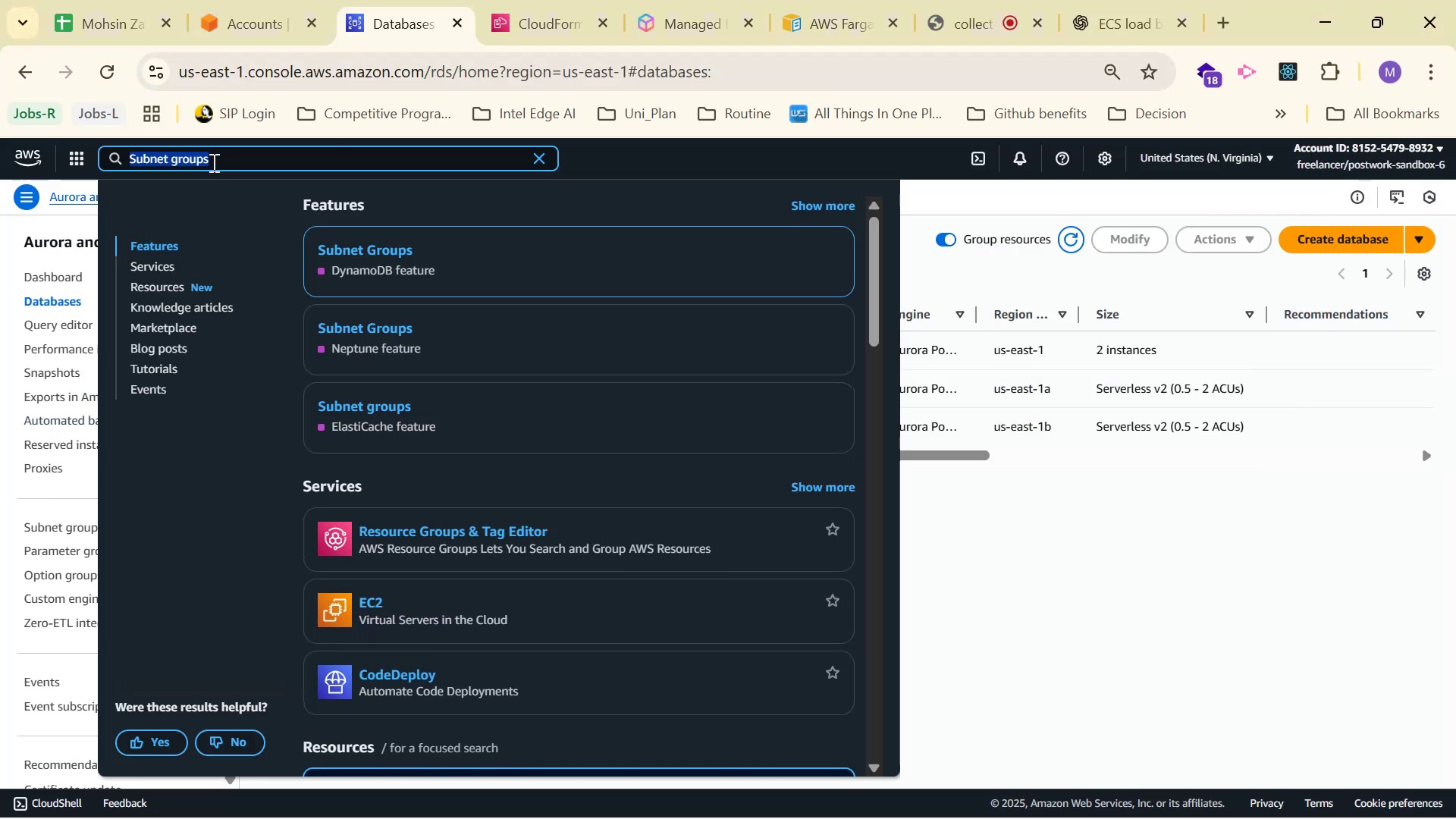 
type(Secere)
 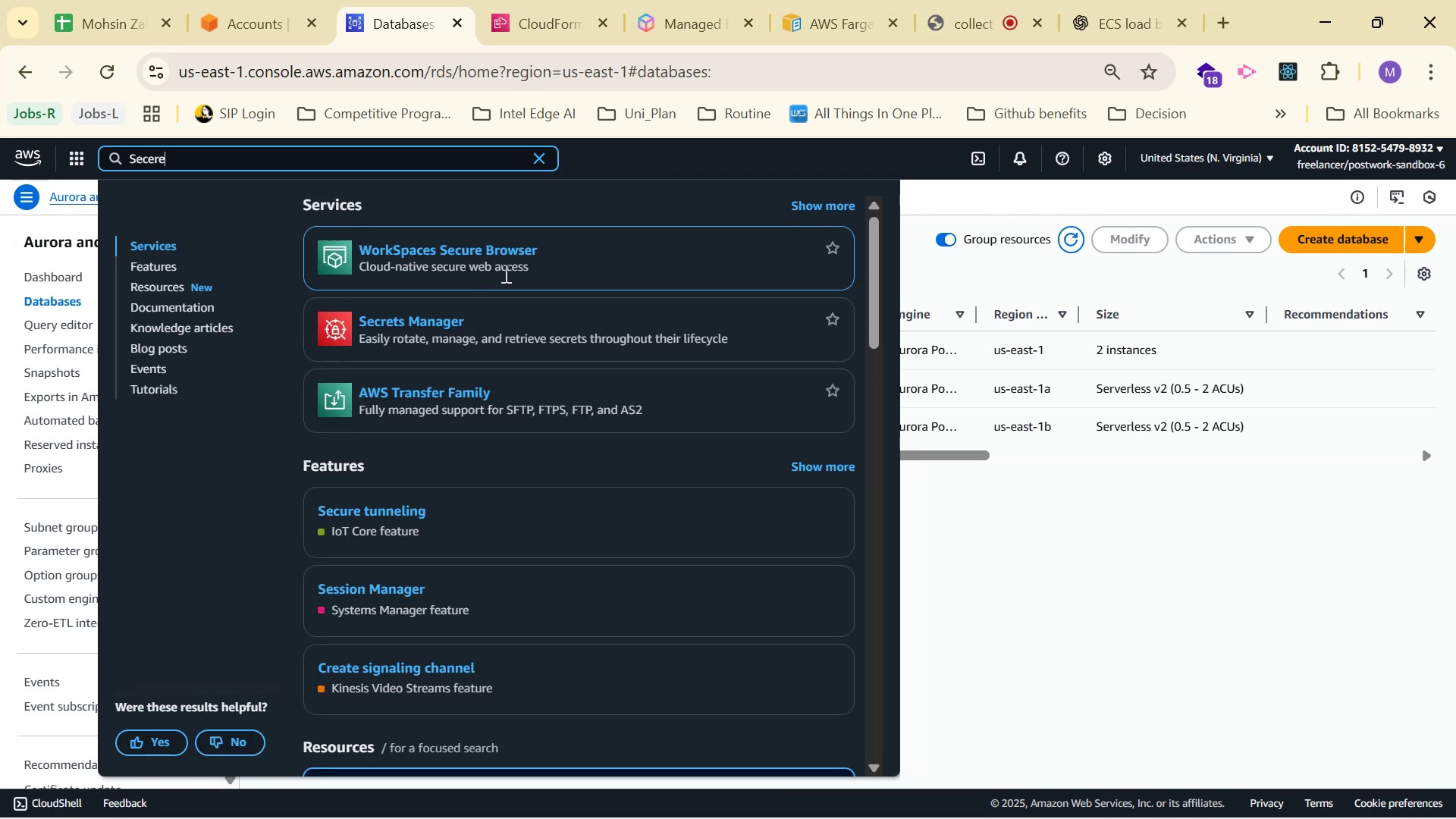 
left_click([447, 318])
 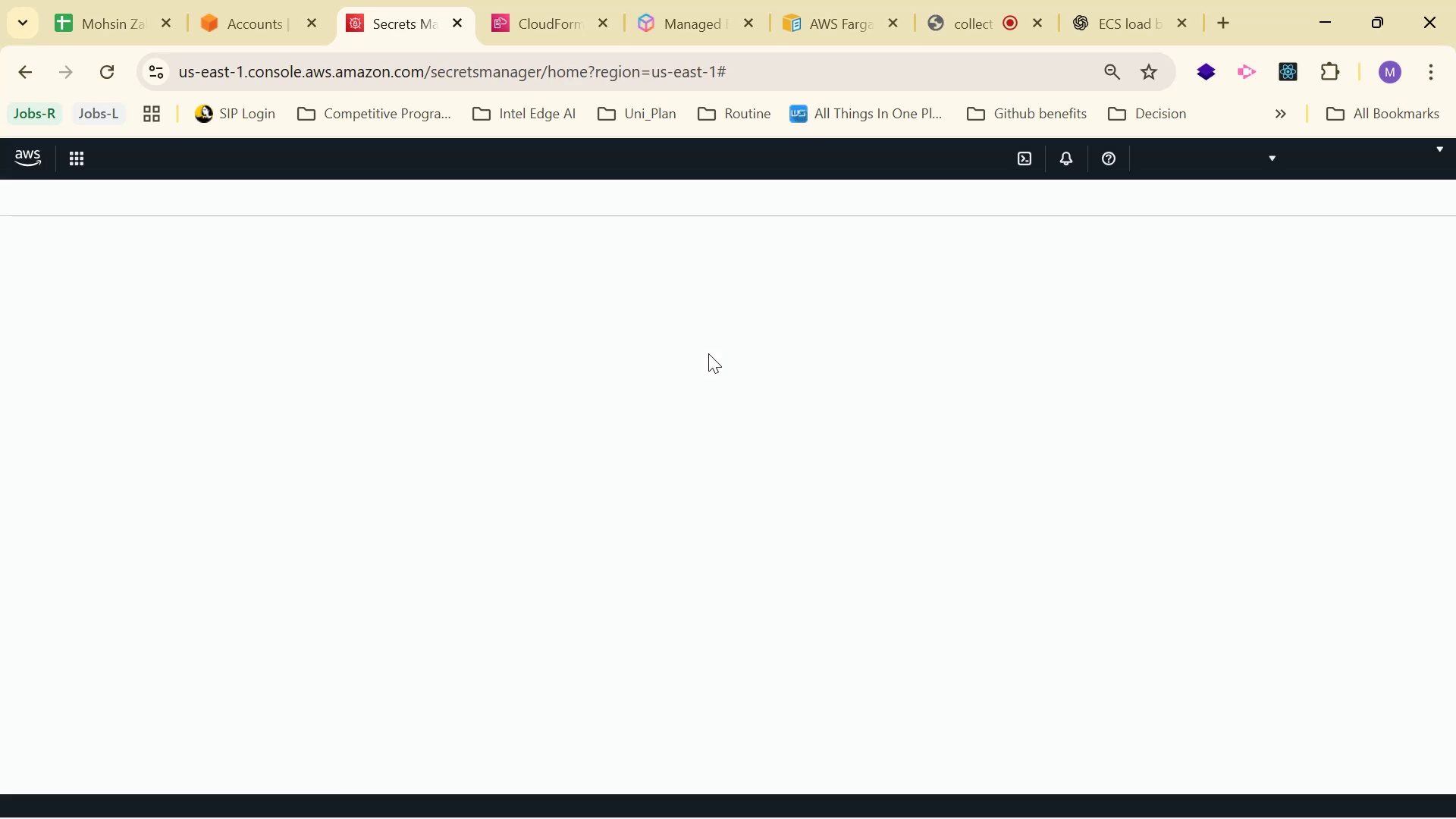 
wait(6.62)
 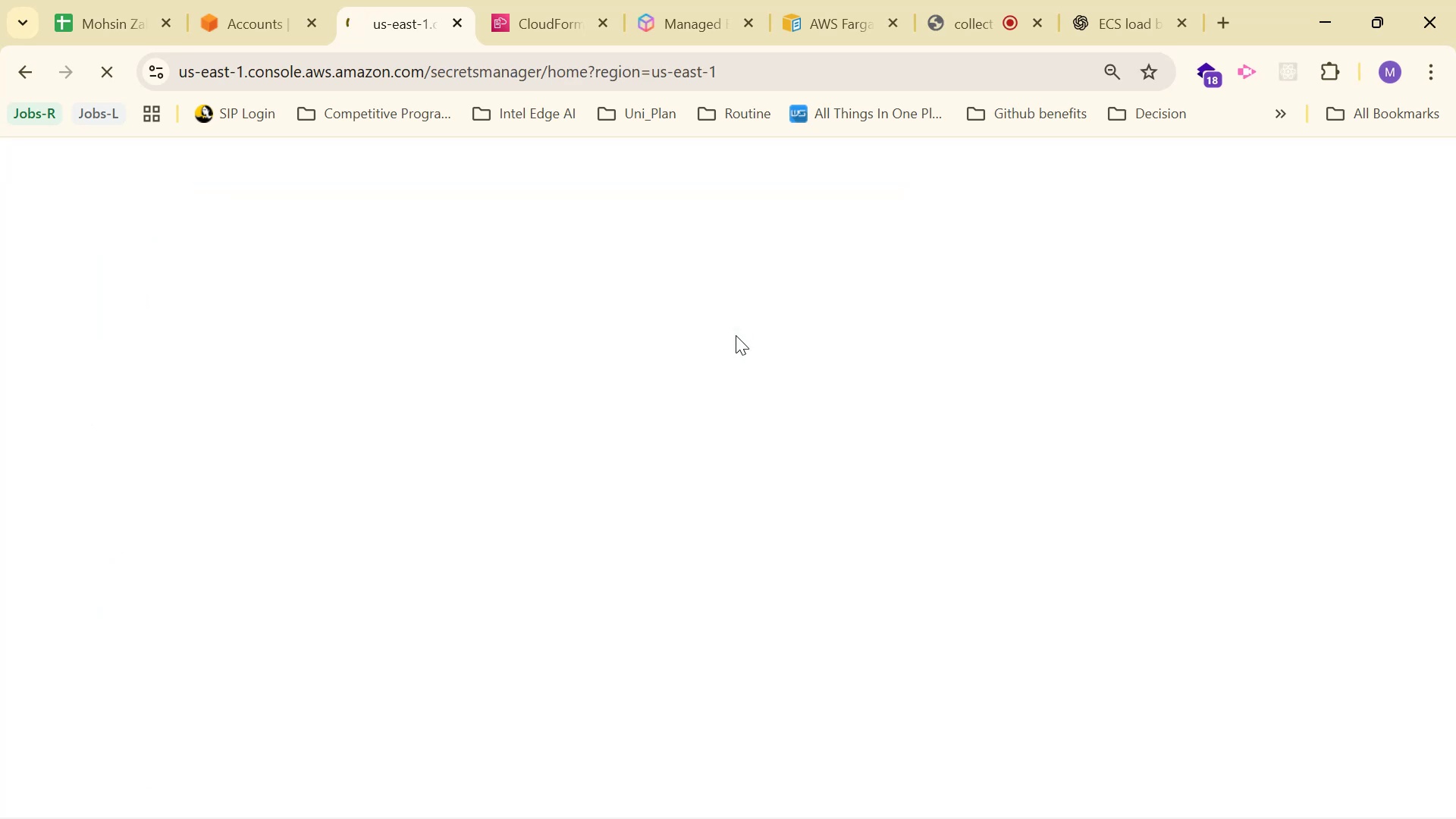 
key(Alt+Tab)
 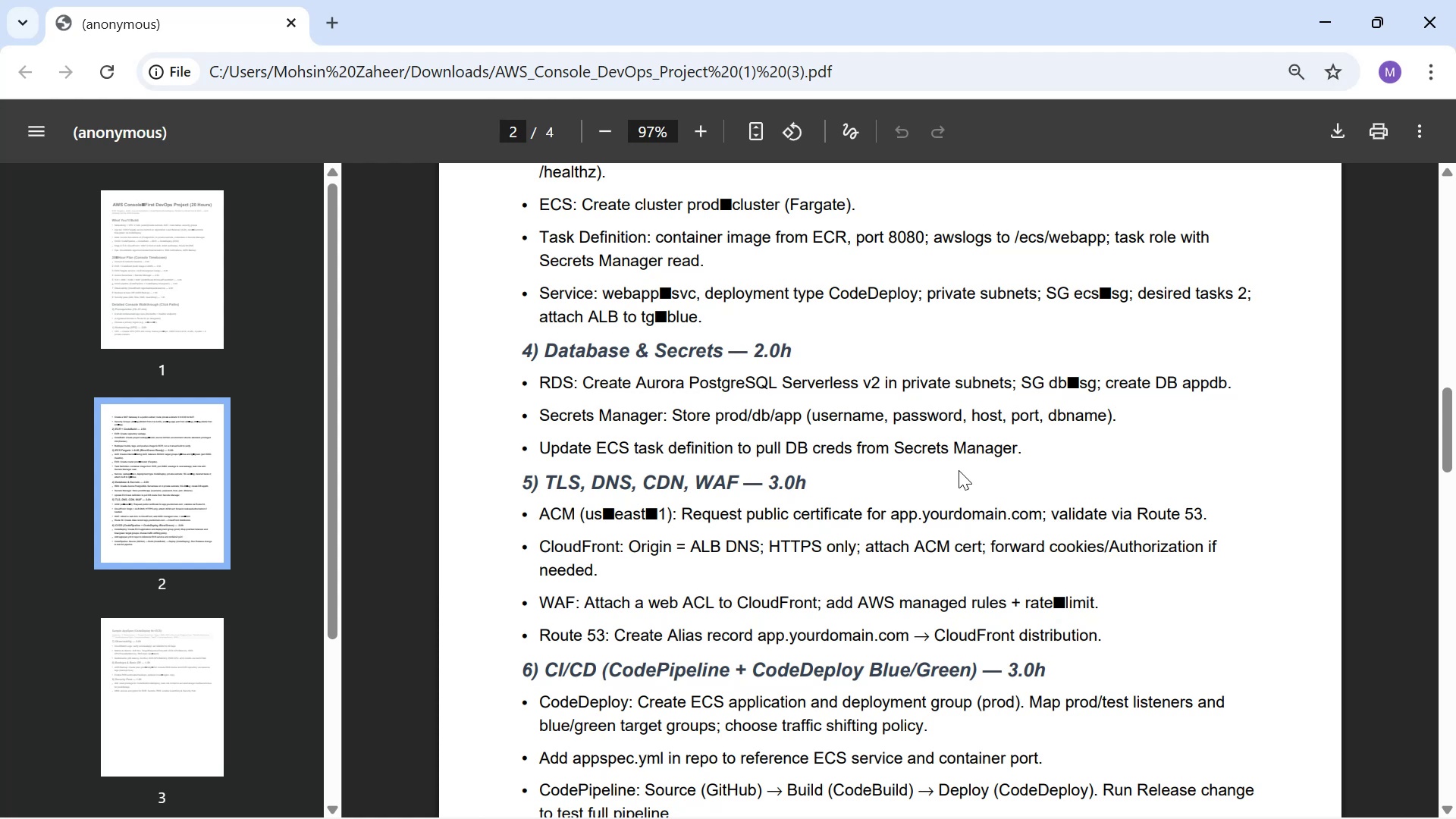 
key(Alt+AltLeft)
 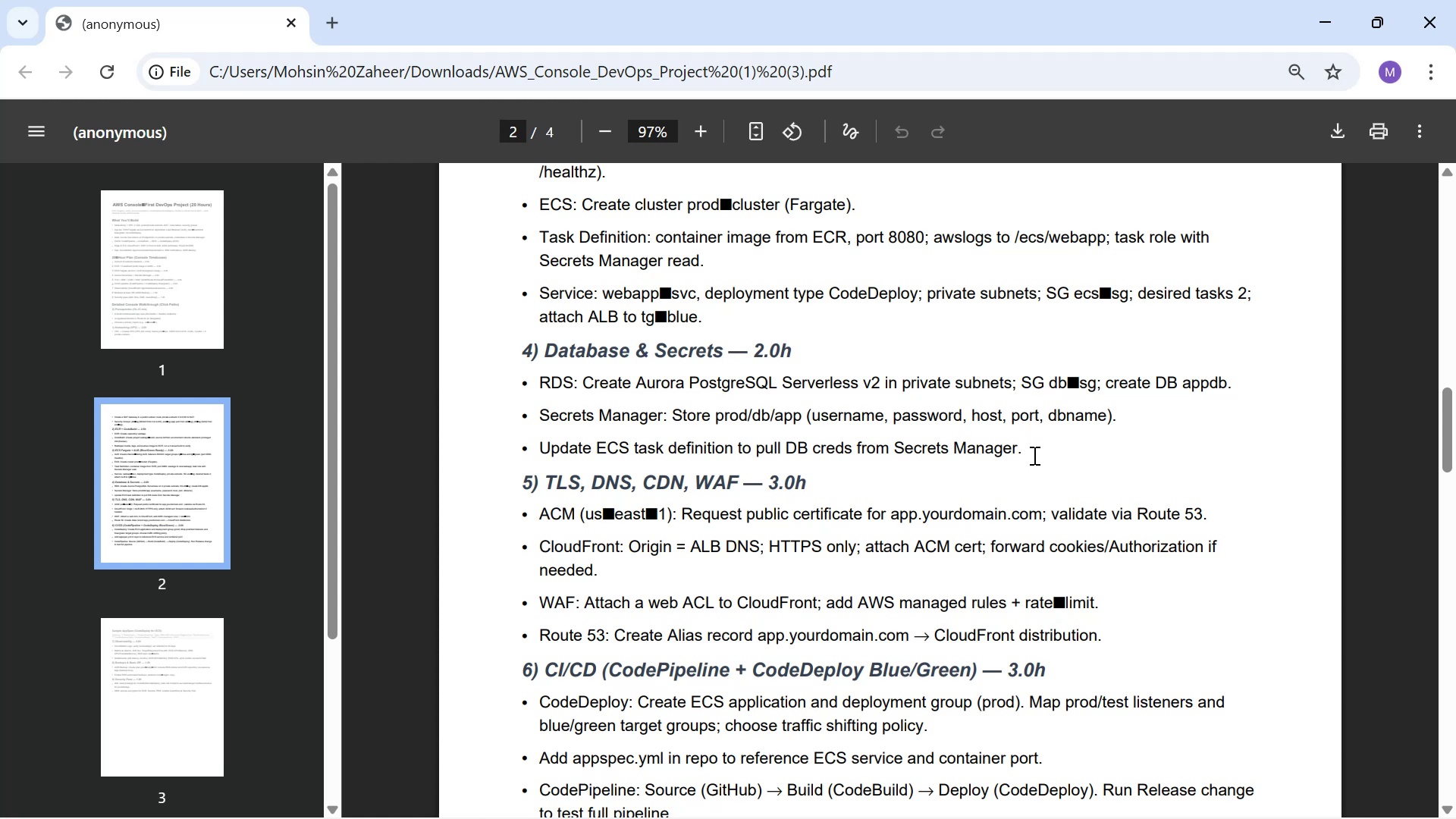 
key(Alt+Tab)
 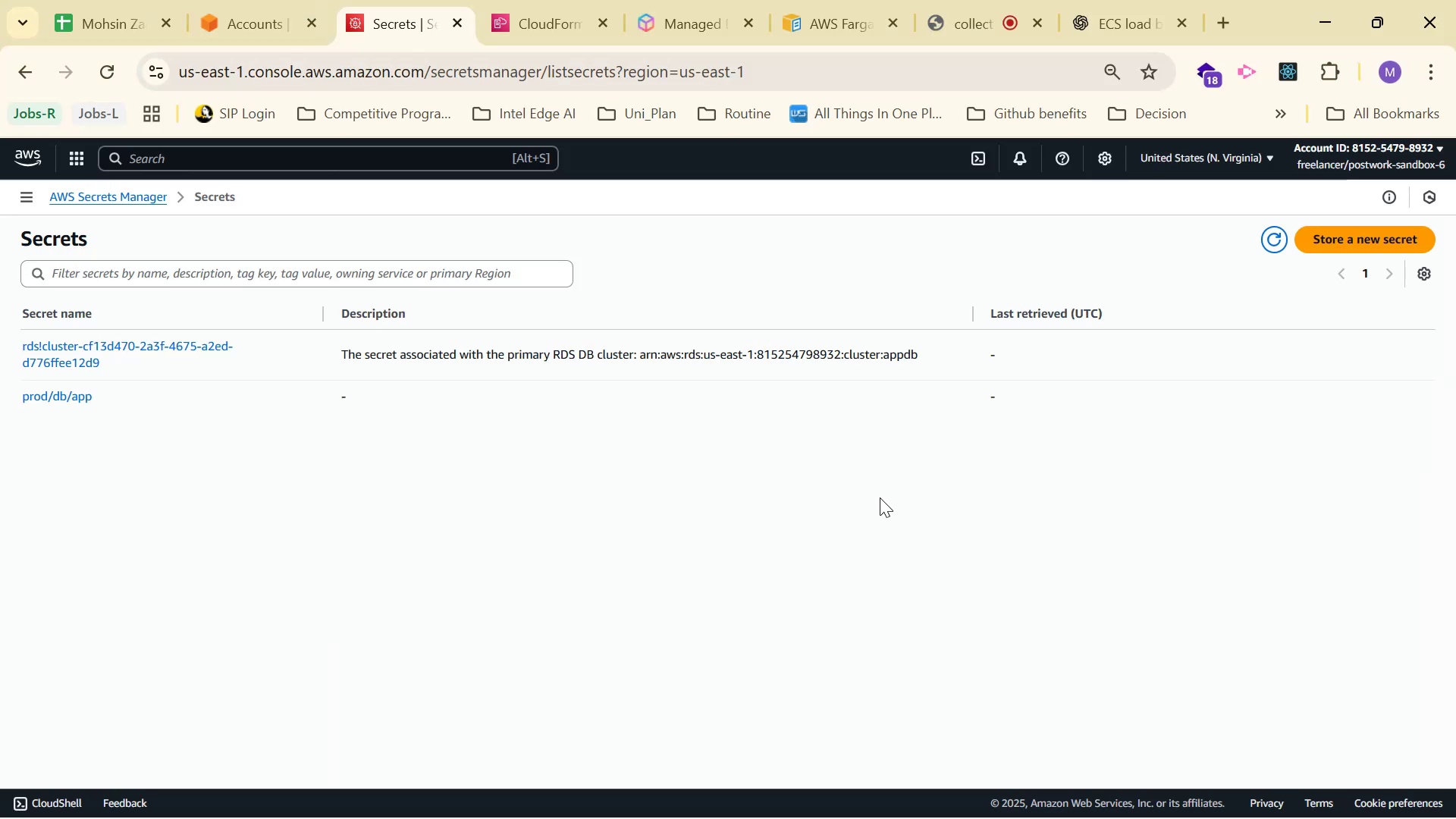 
left_click([64, 387])
 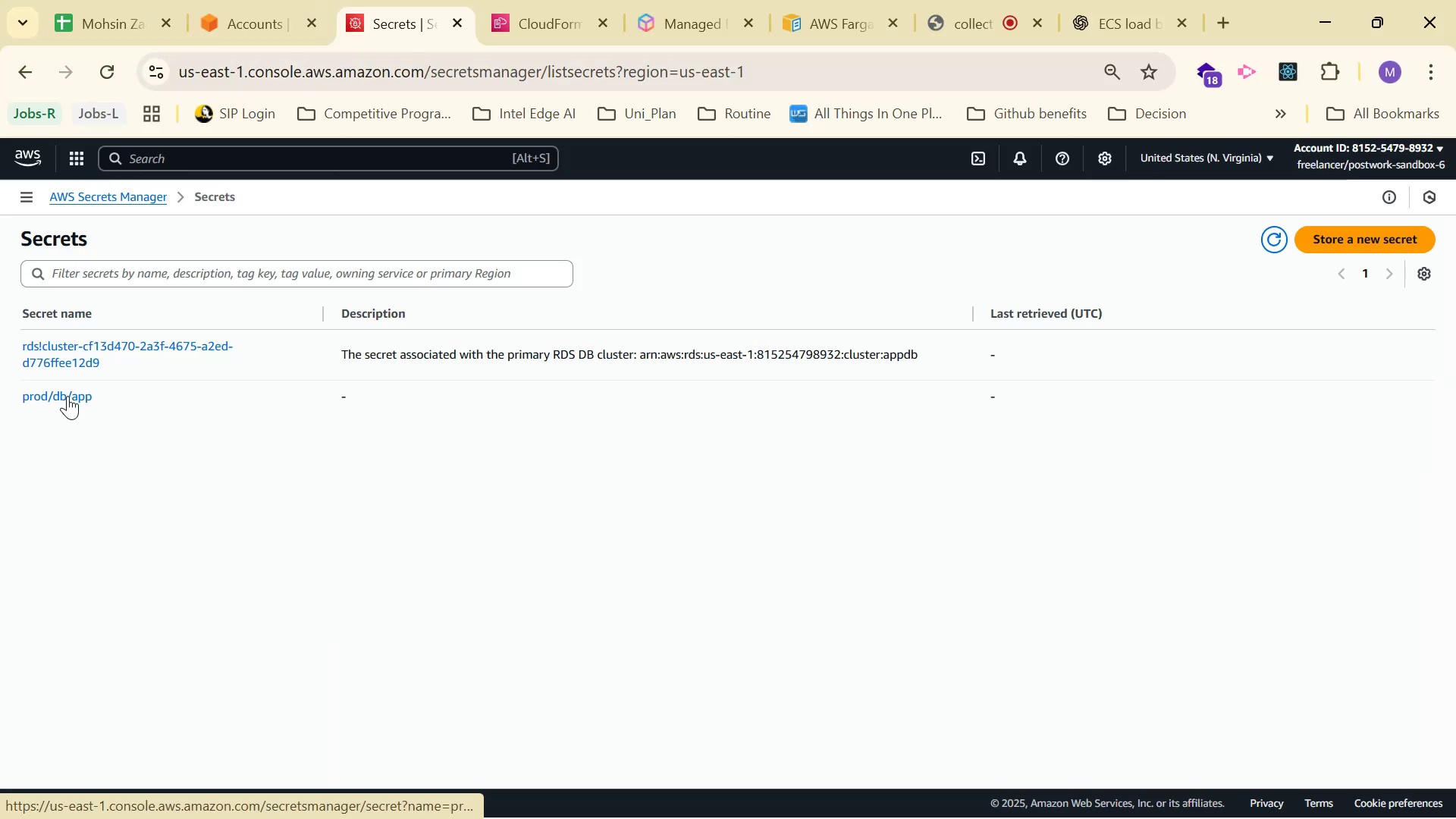 
left_click([67, 397])
 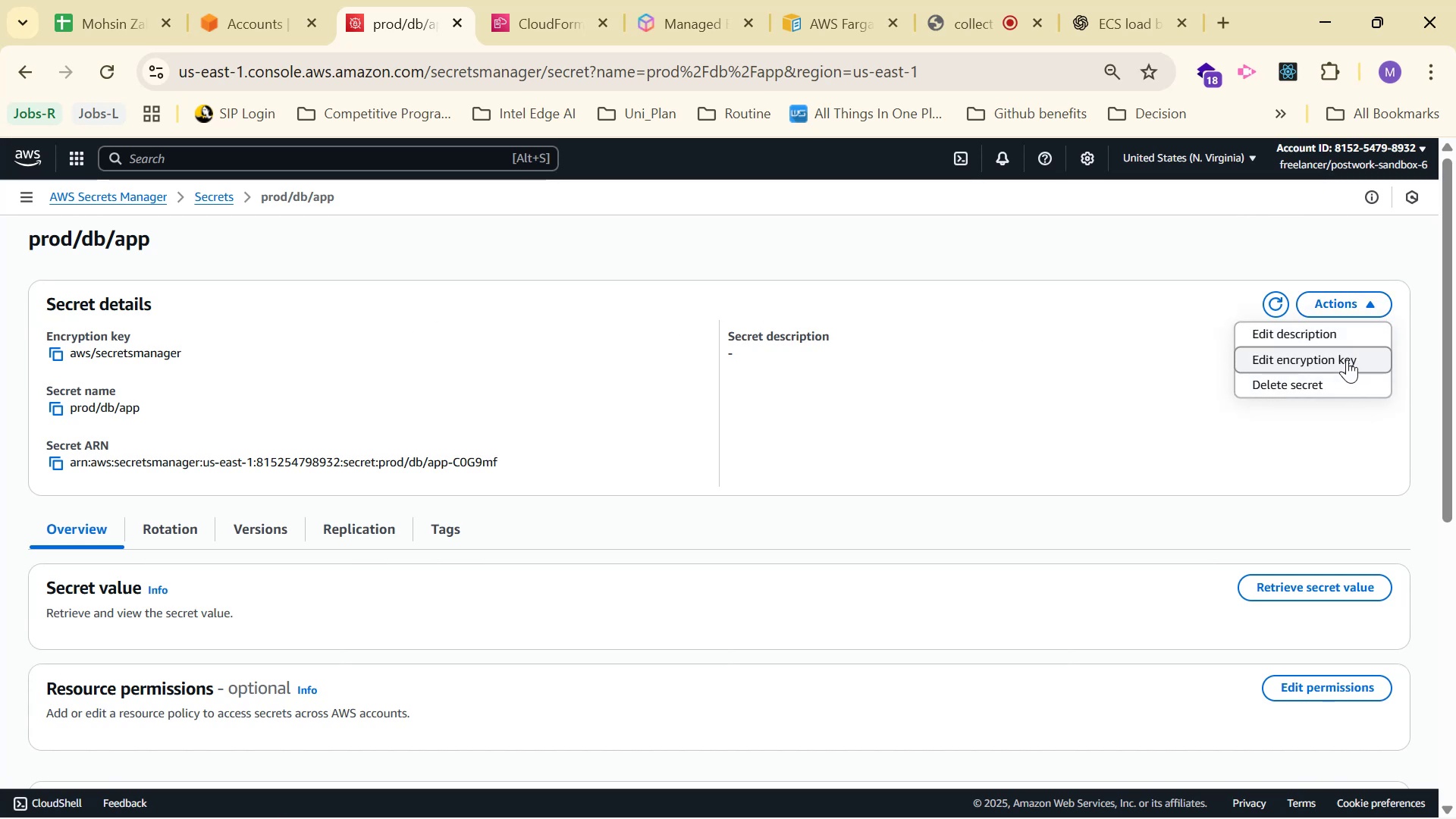 
wait(16.3)
 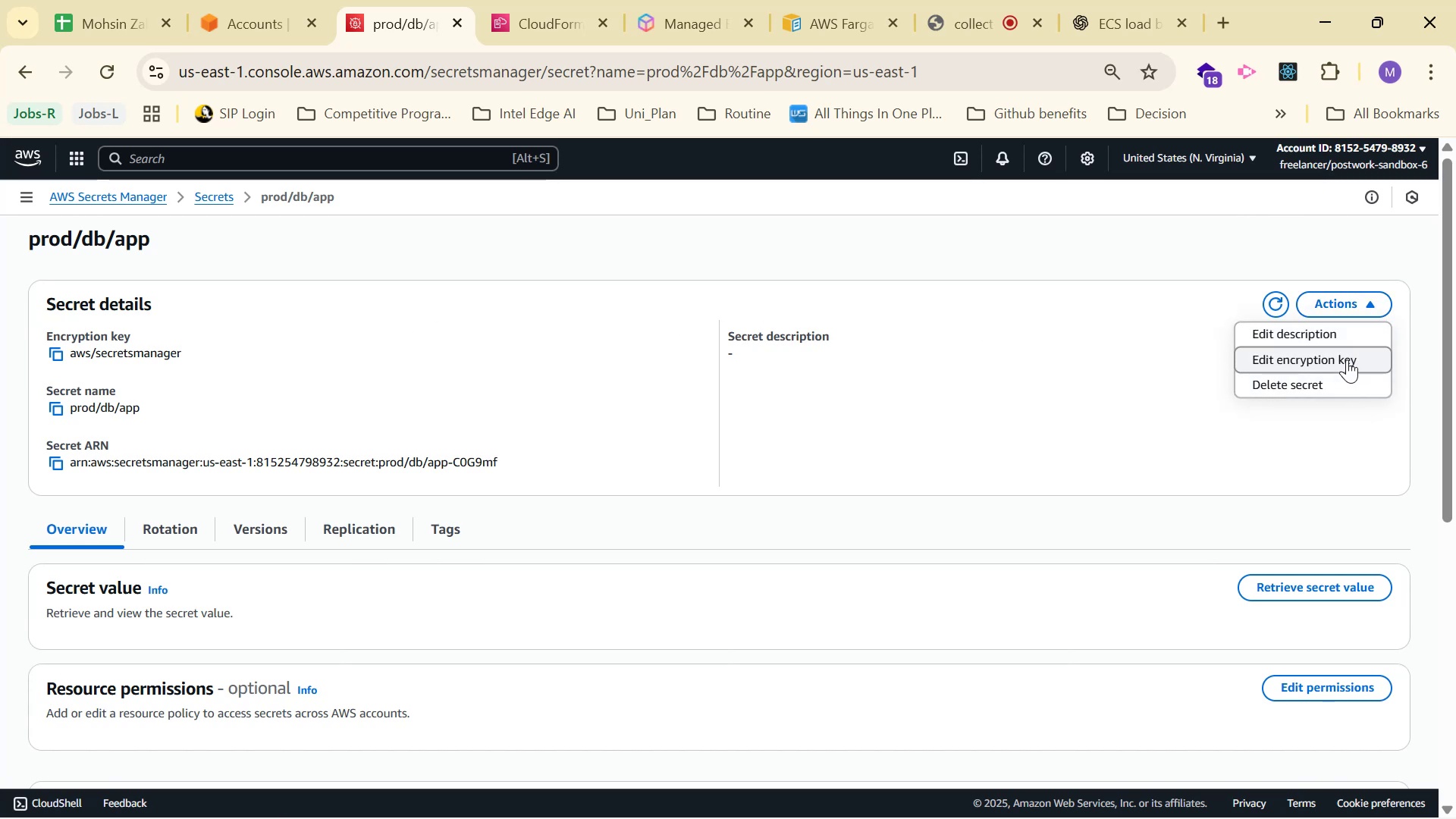 
scroll: coordinate [932, 497], scroll_direction: down, amount: 13.0
 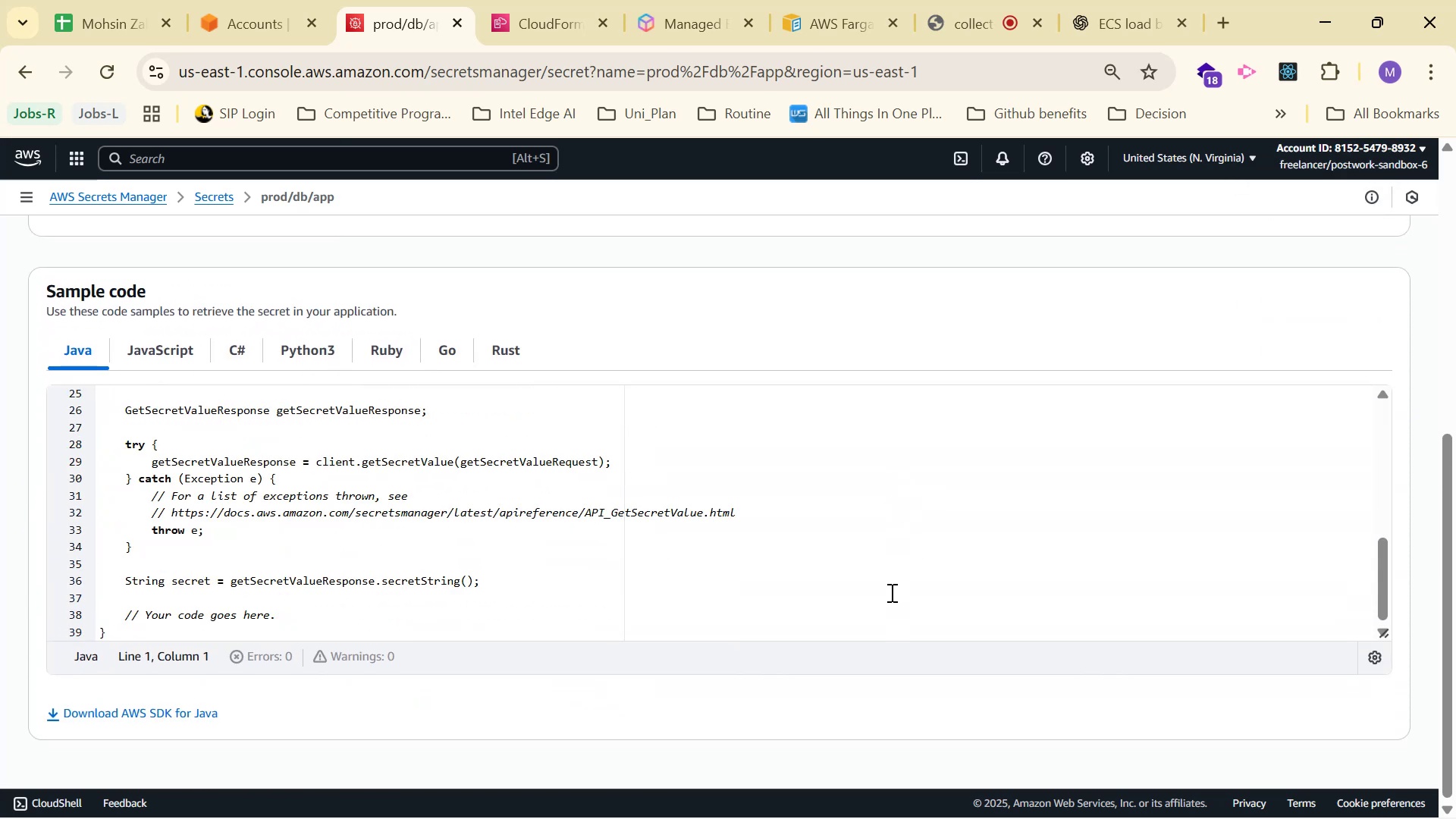 
scroll: coordinate [1028, 422], scroll_direction: up, amount: 5.0
 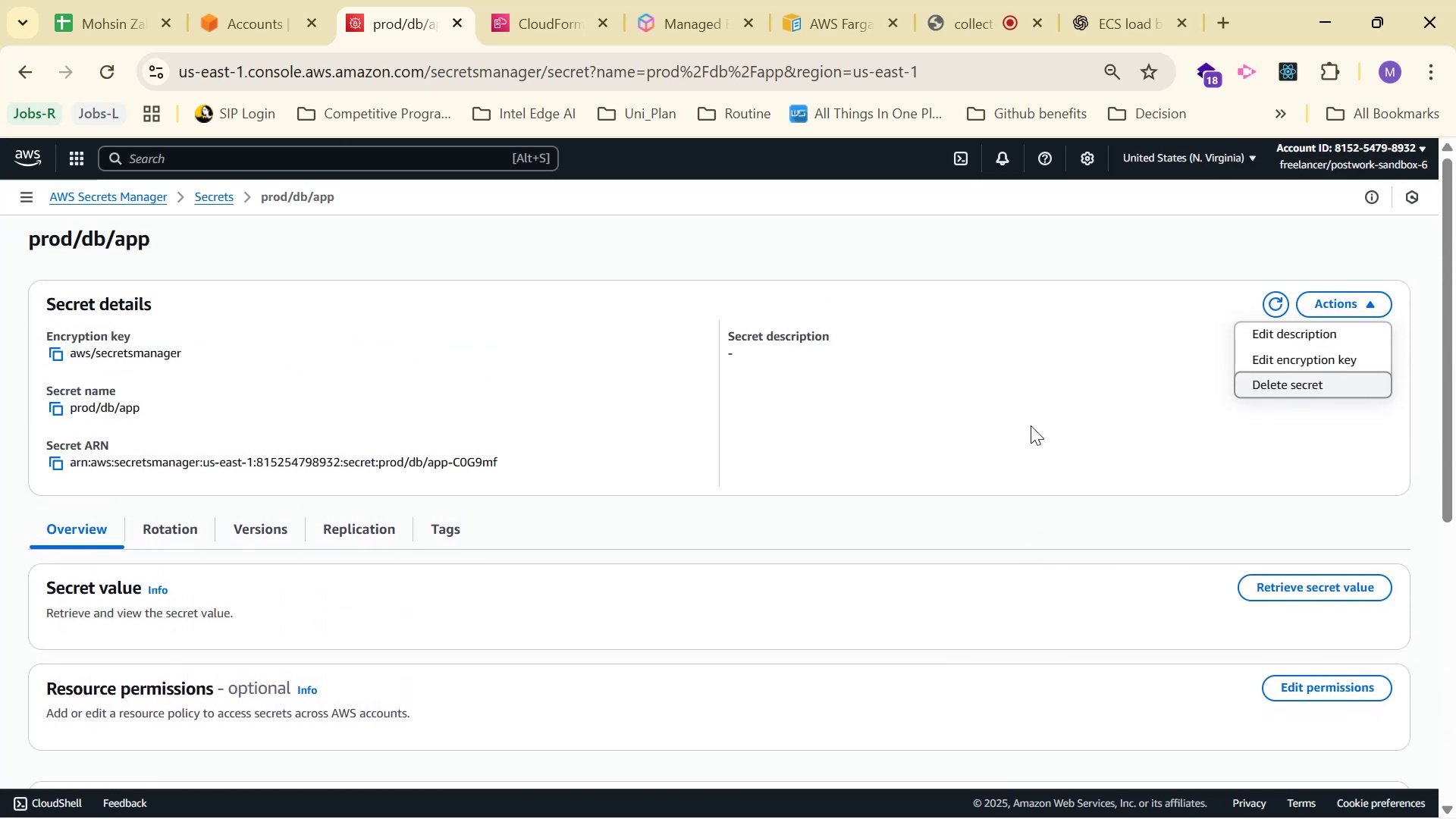 
left_click([1037, 431])
 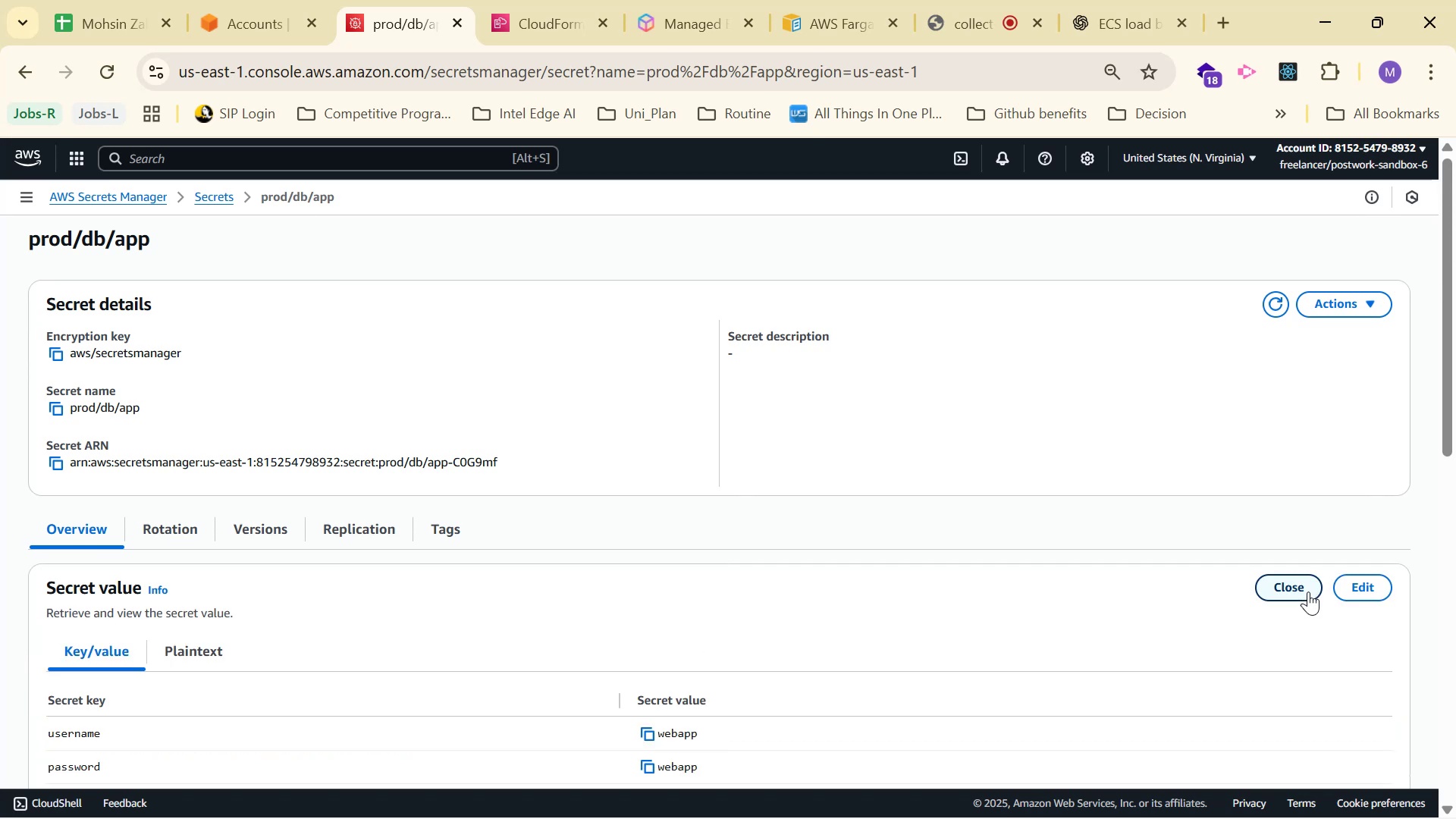 
scroll: coordinate [1066, 469], scroll_direction: down, amount: 2.0
 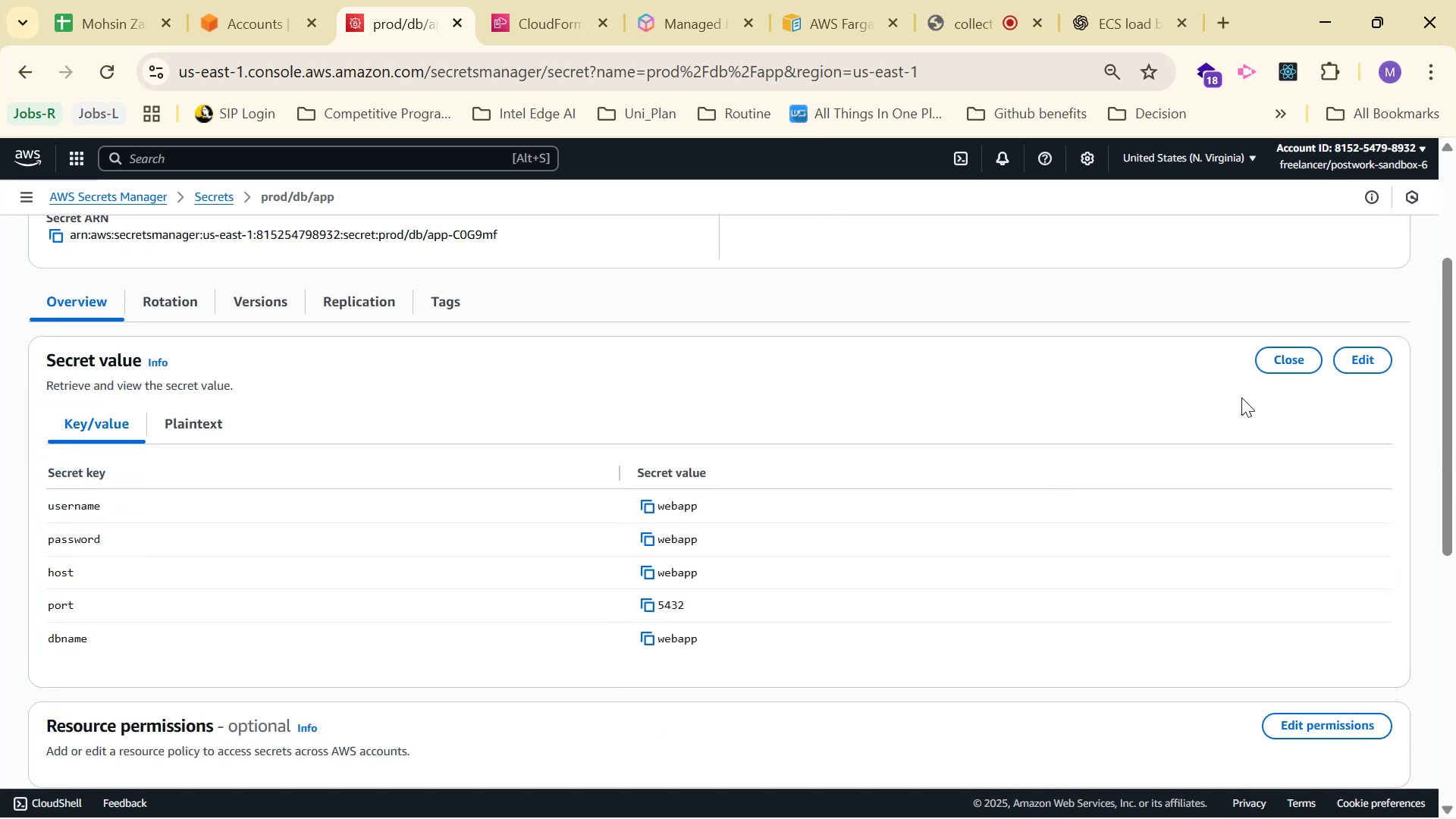 
left_click([1373, 351])
 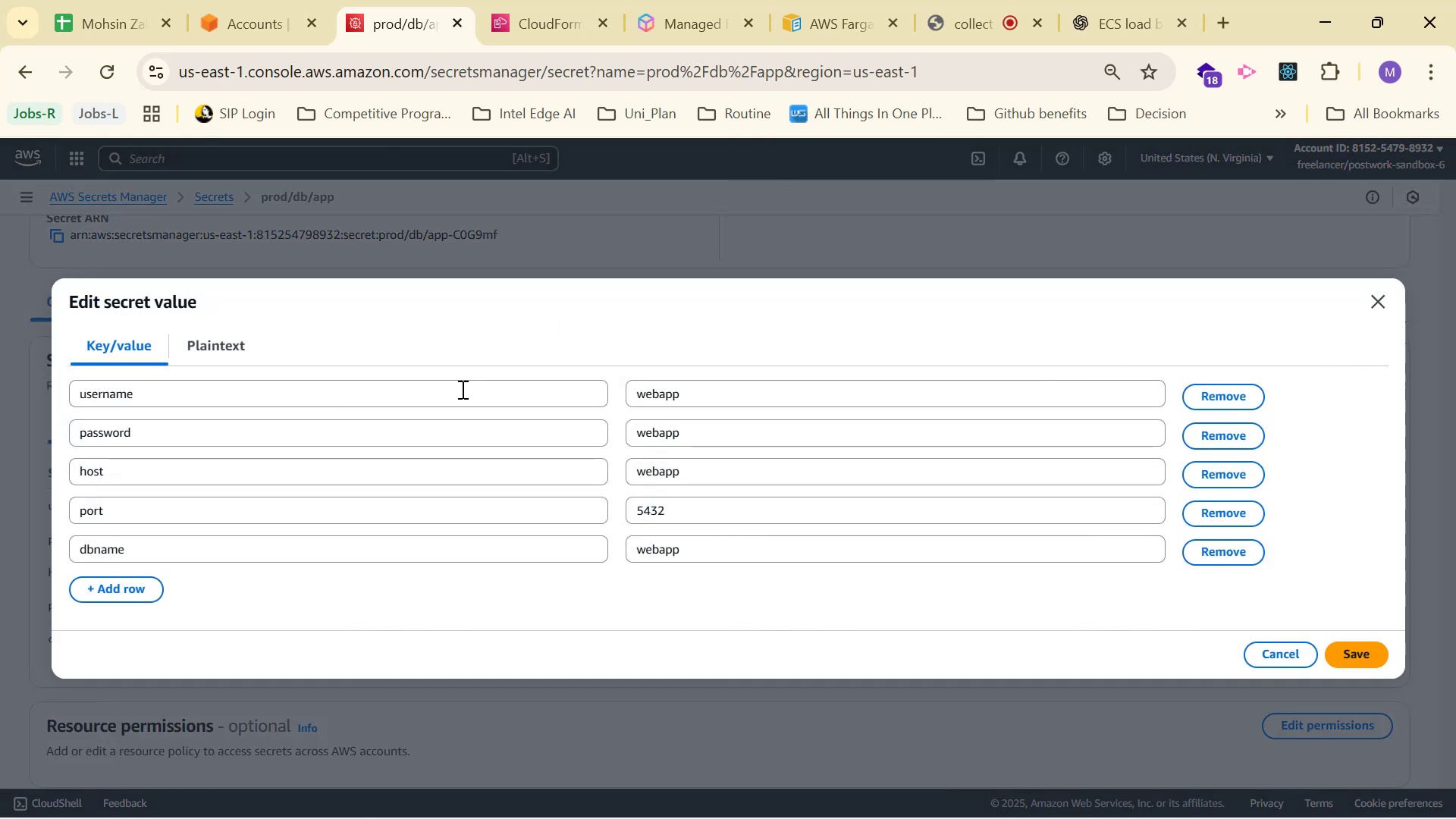 
key(Alt+Tab)
 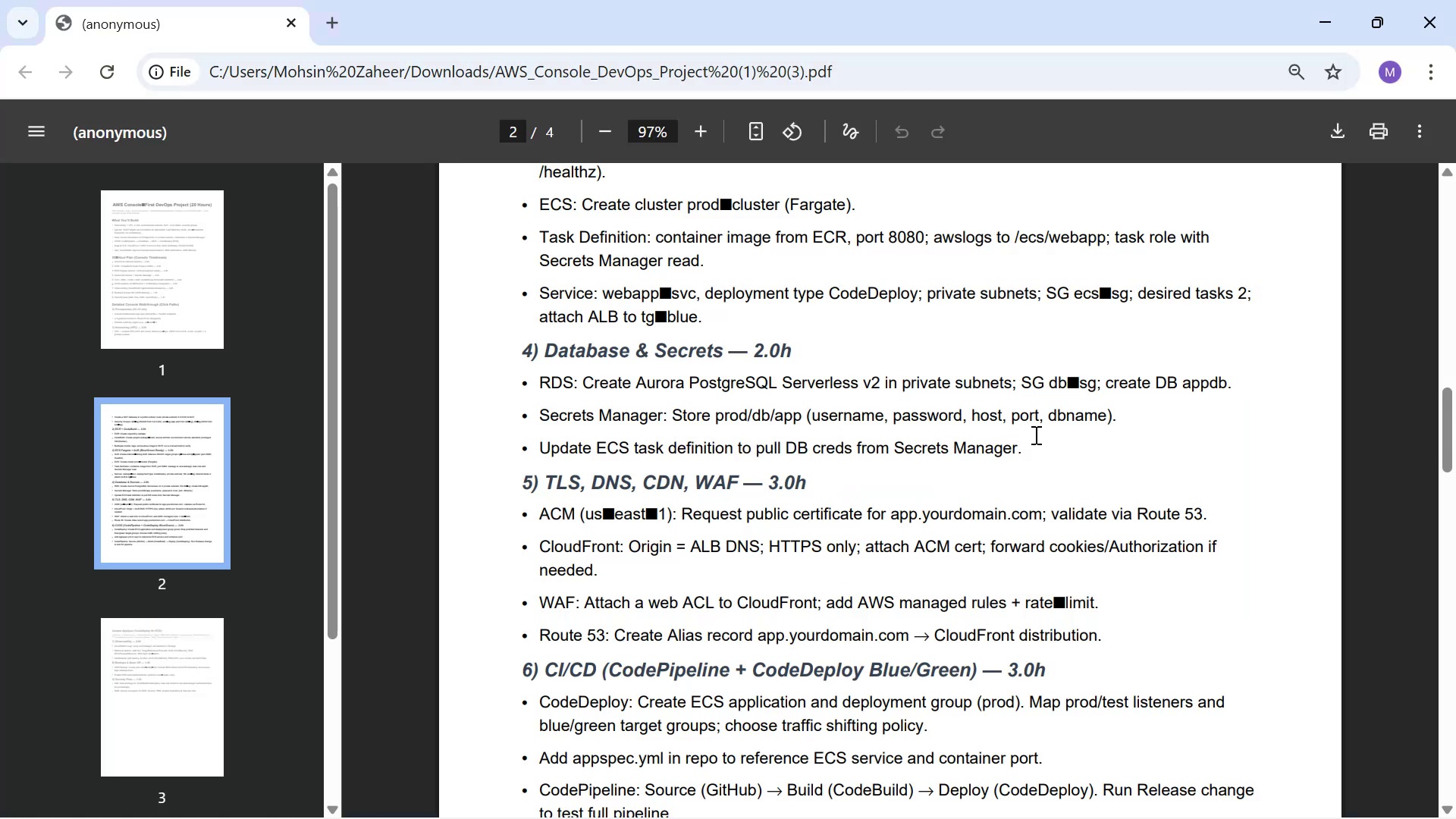 
key(Alt+AltLeft)
 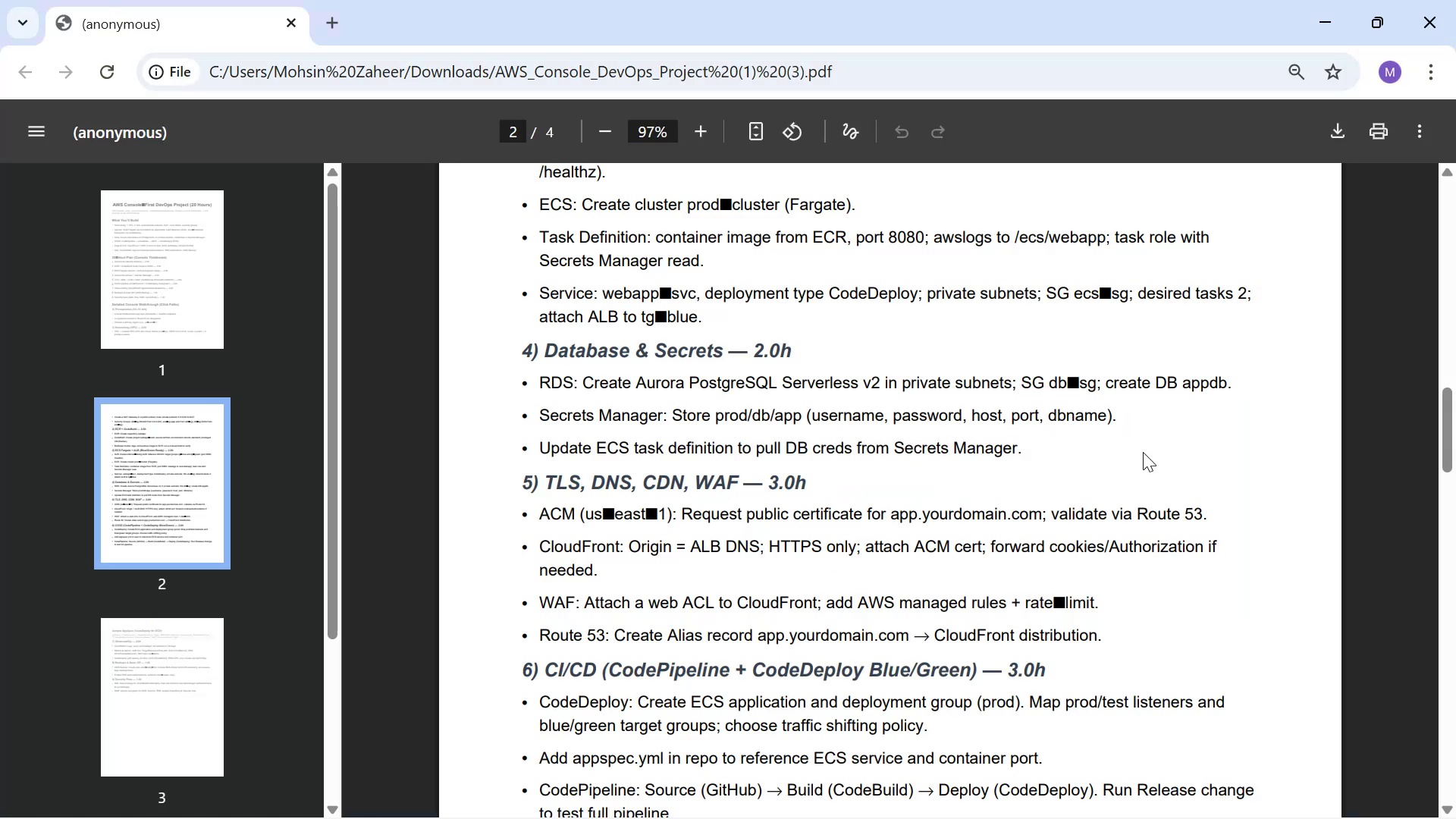 
key(Alt+Tab)
 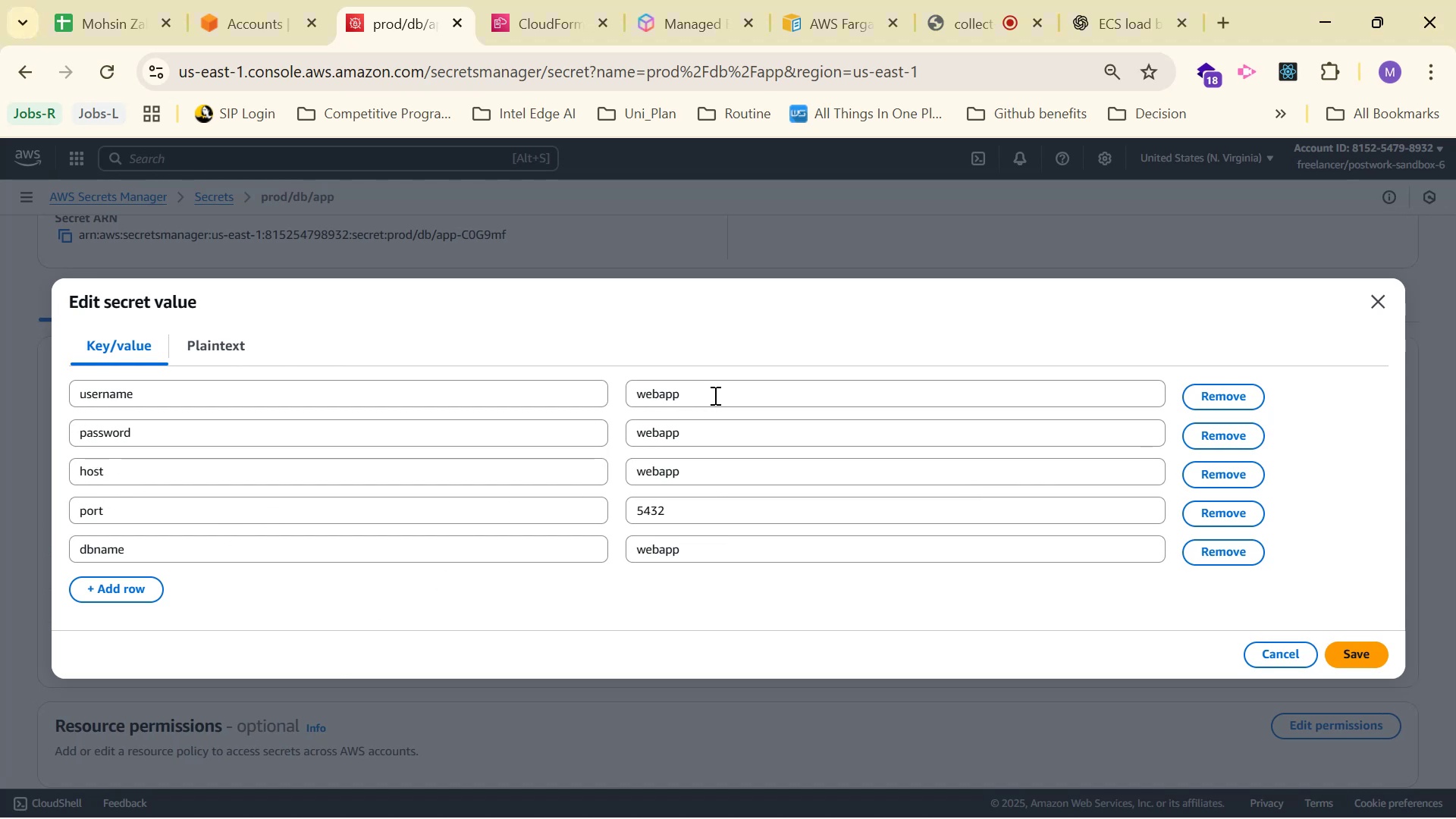 
wait(8.83)
 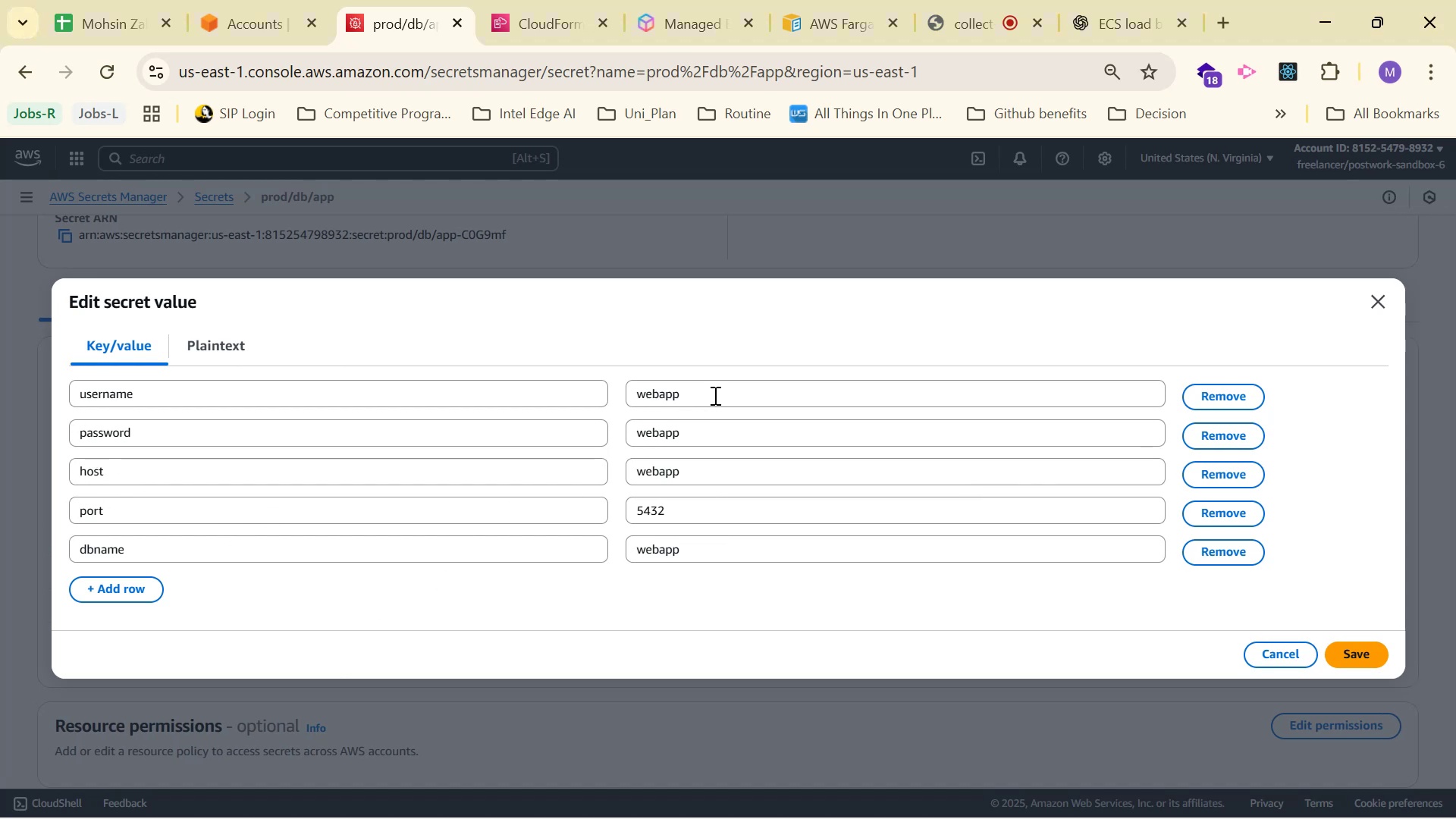 
mouse_move([1122, 54])
 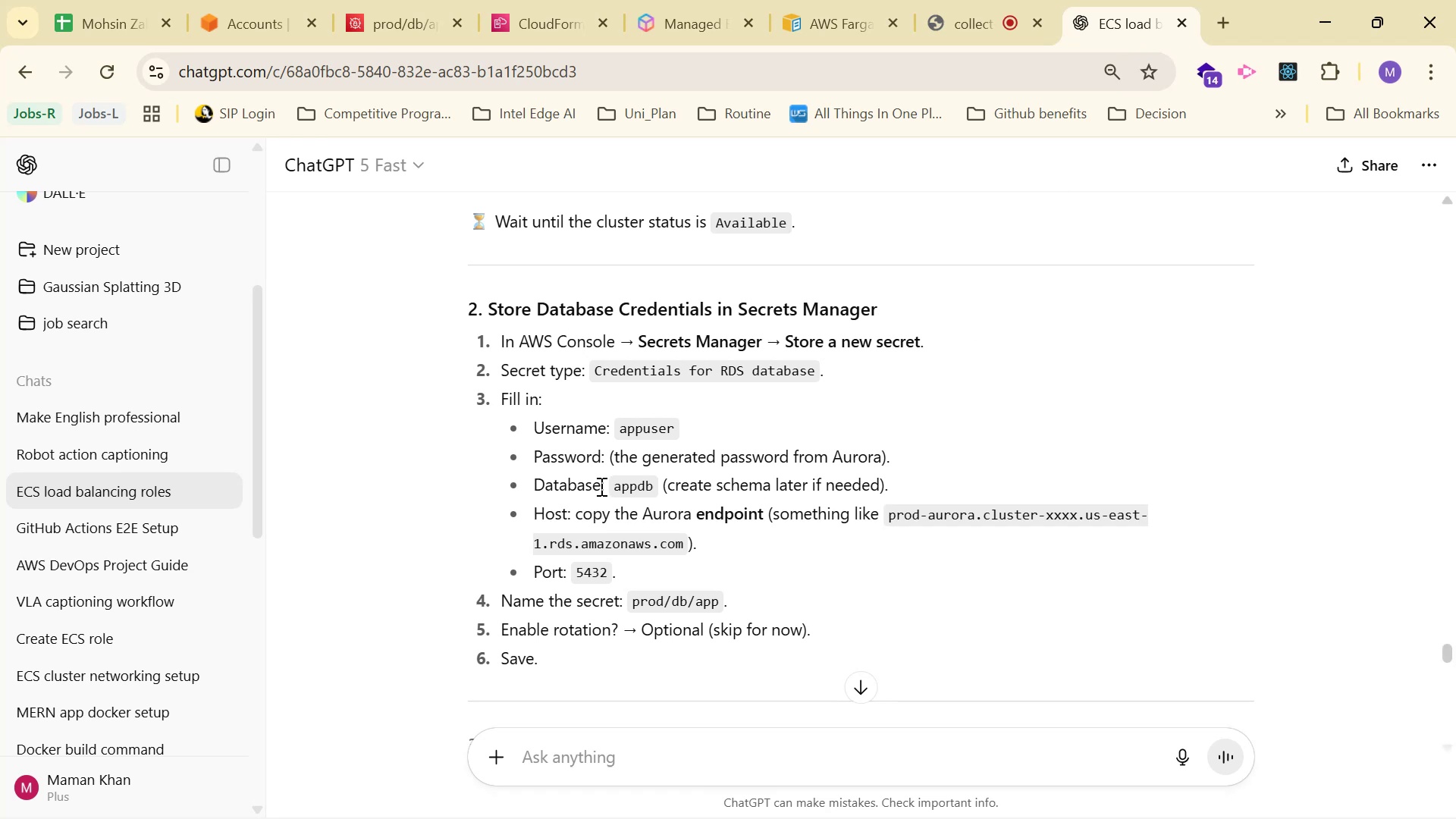 
left_click_drag(start_coordinate=[617, 488], to_coordinate=[650, 492])
 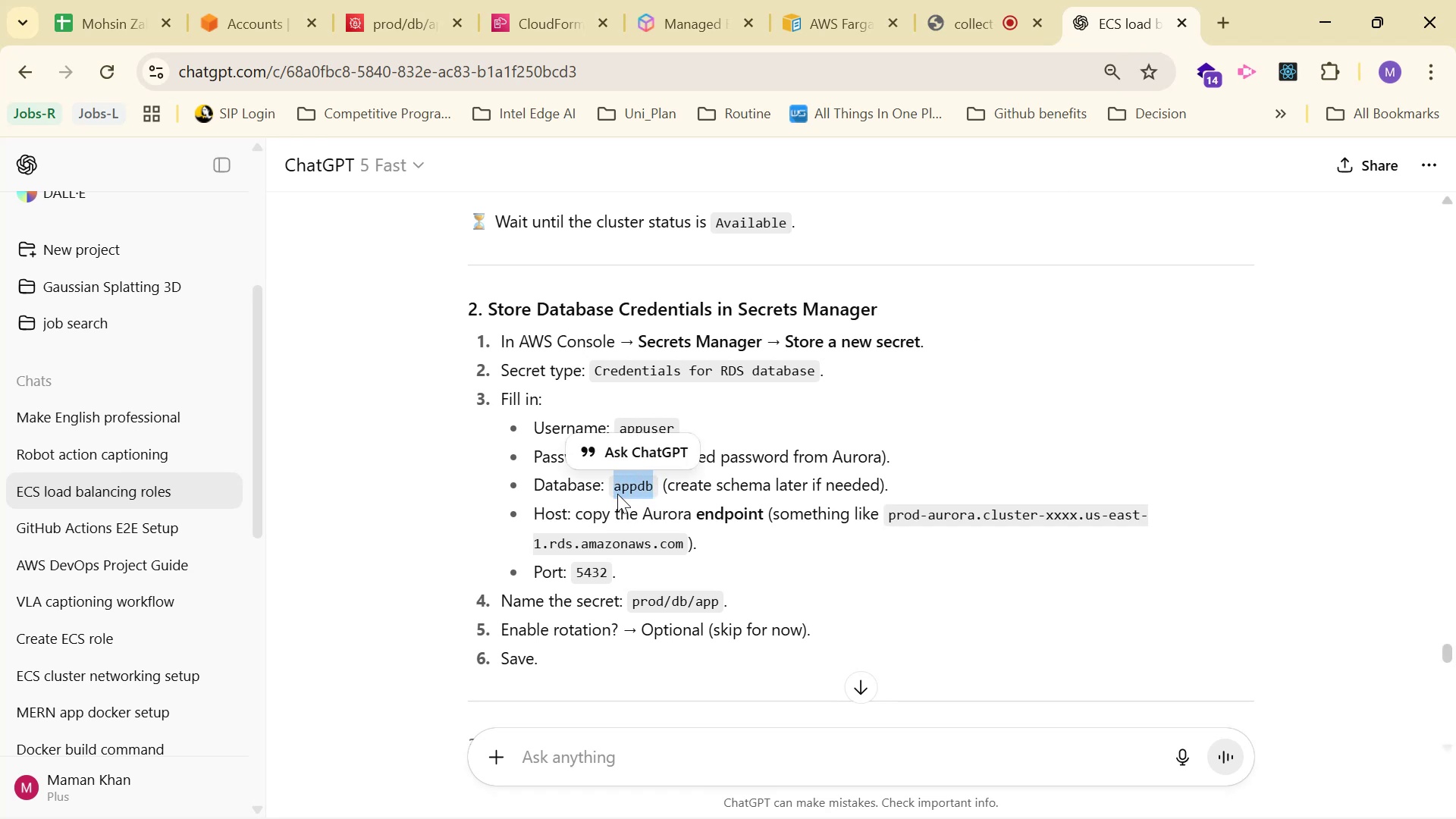 
left_click([612, 482])
 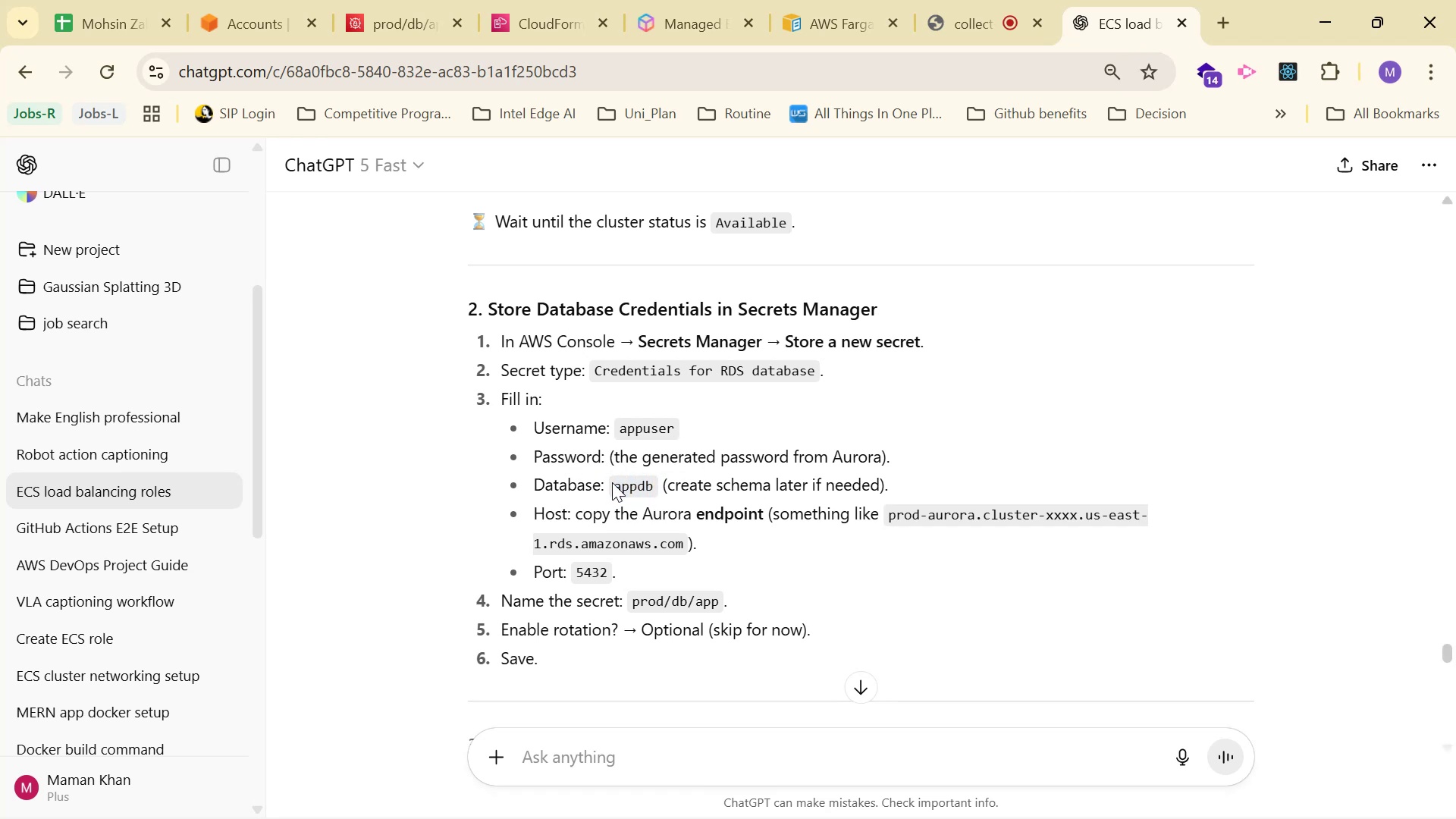 
left_click_drag(start_coordinate=[612, 482], to_coordinate=[648, 488])
 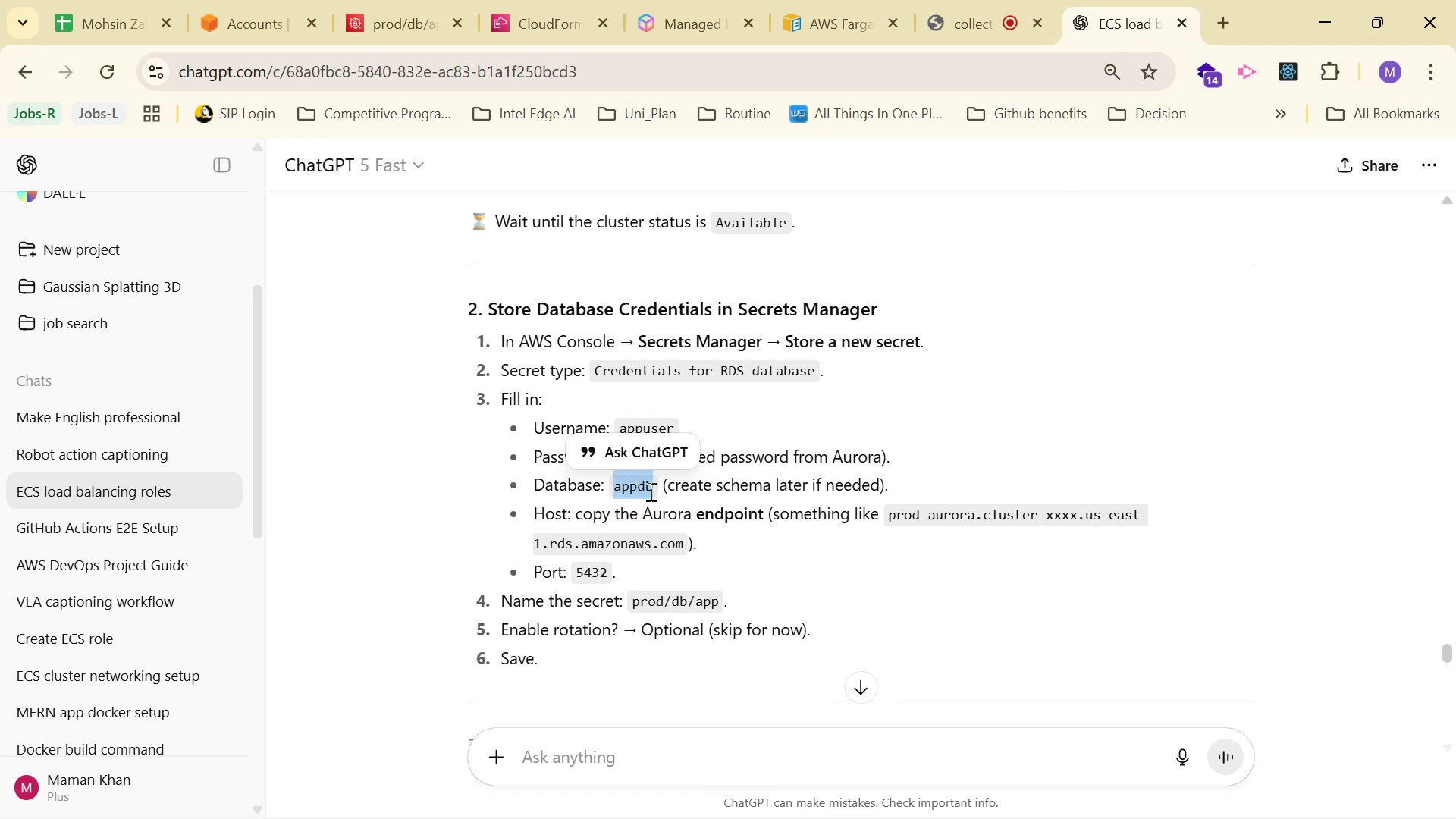 
key(Control+C)
 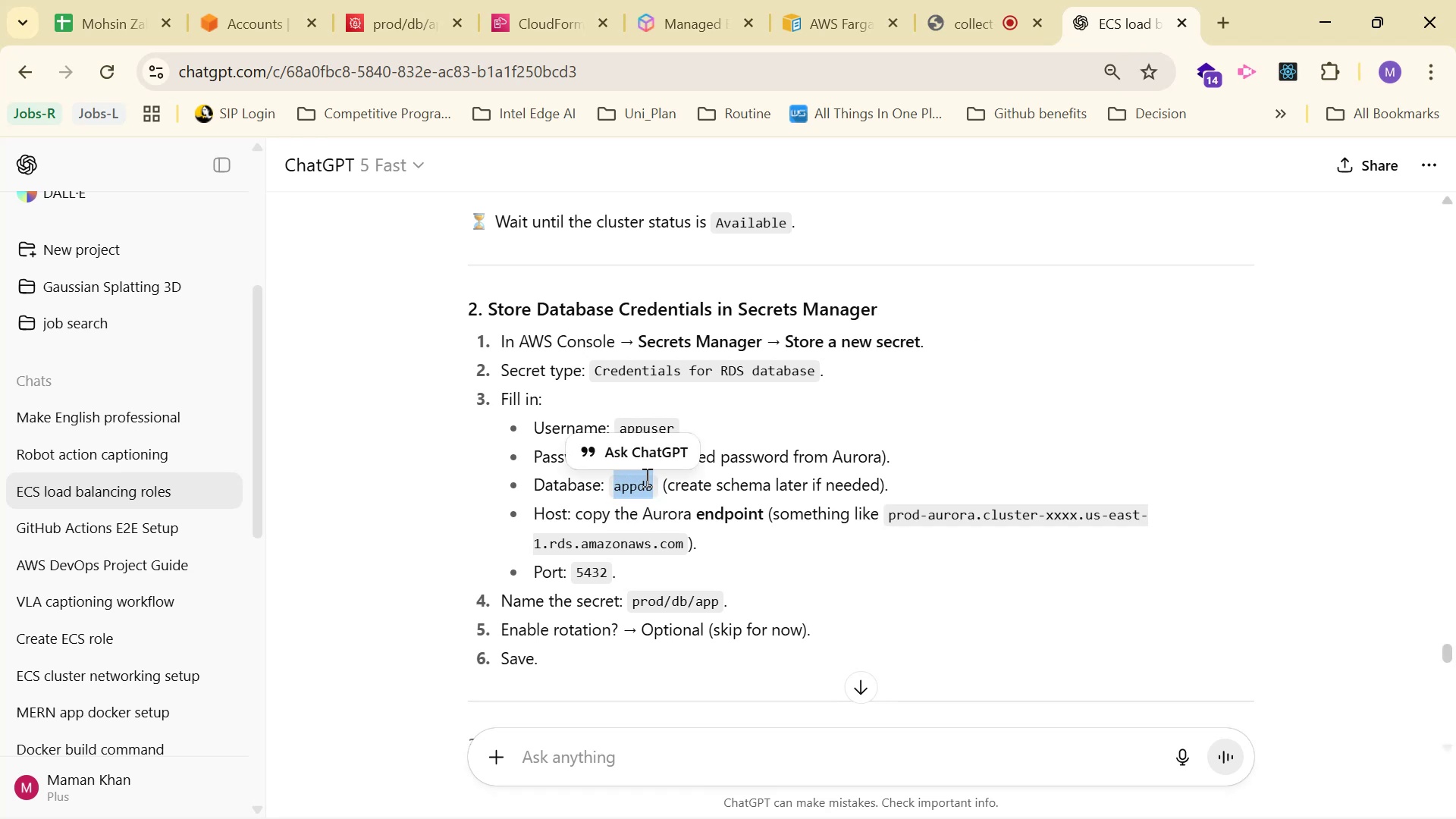 
key(Control+C)
 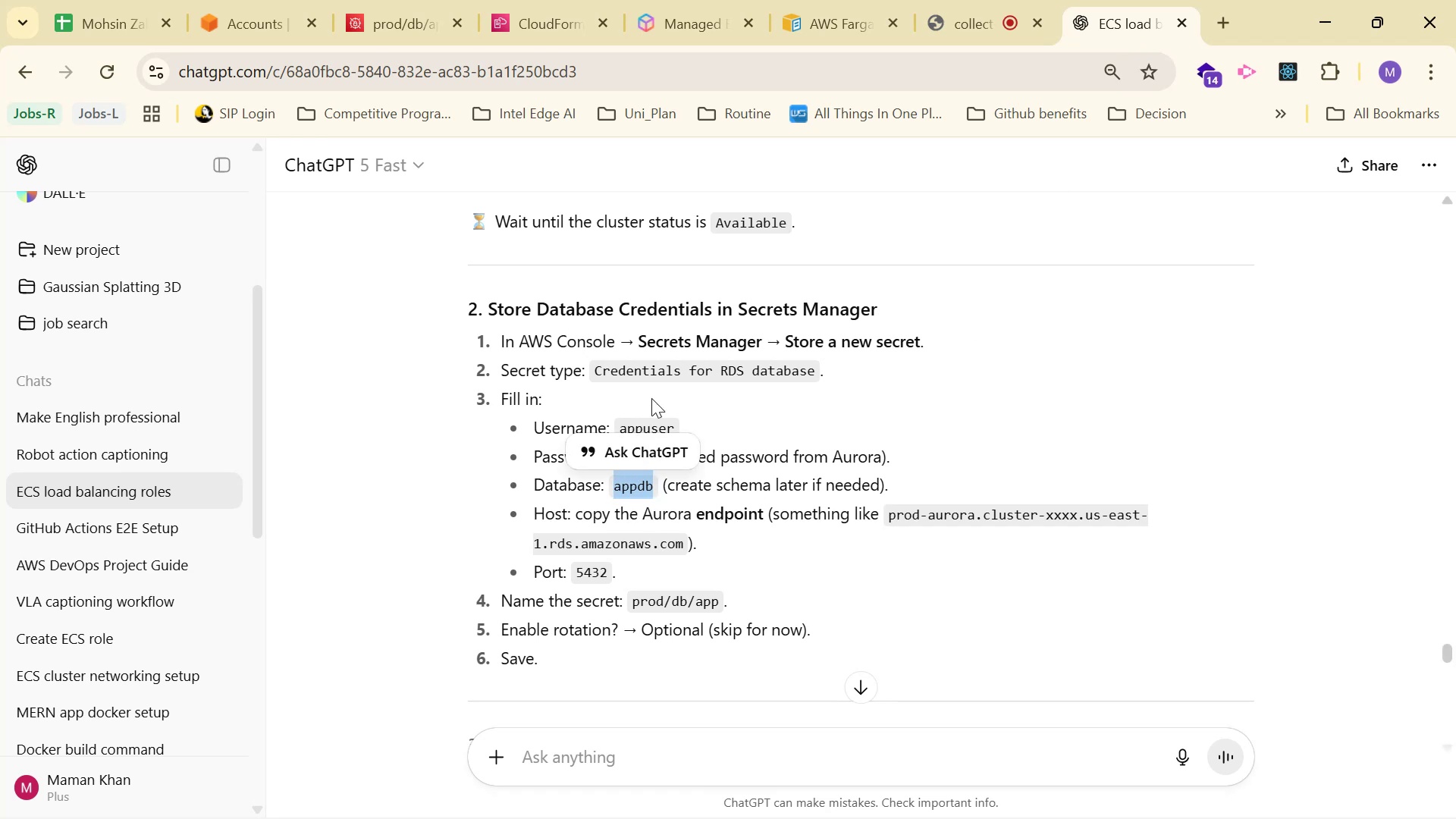 
key(Control+C)
 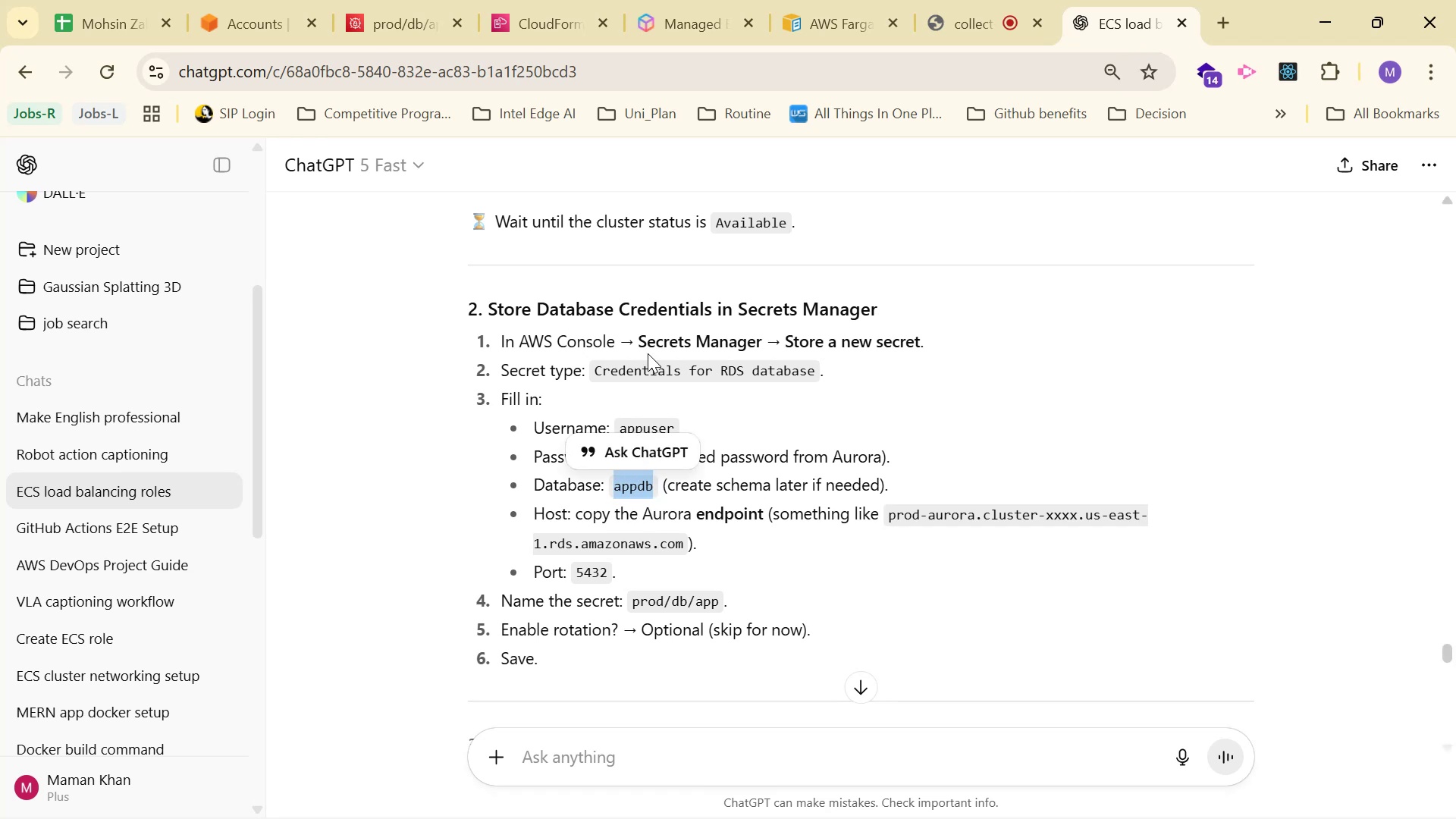 
key(Control+C)
 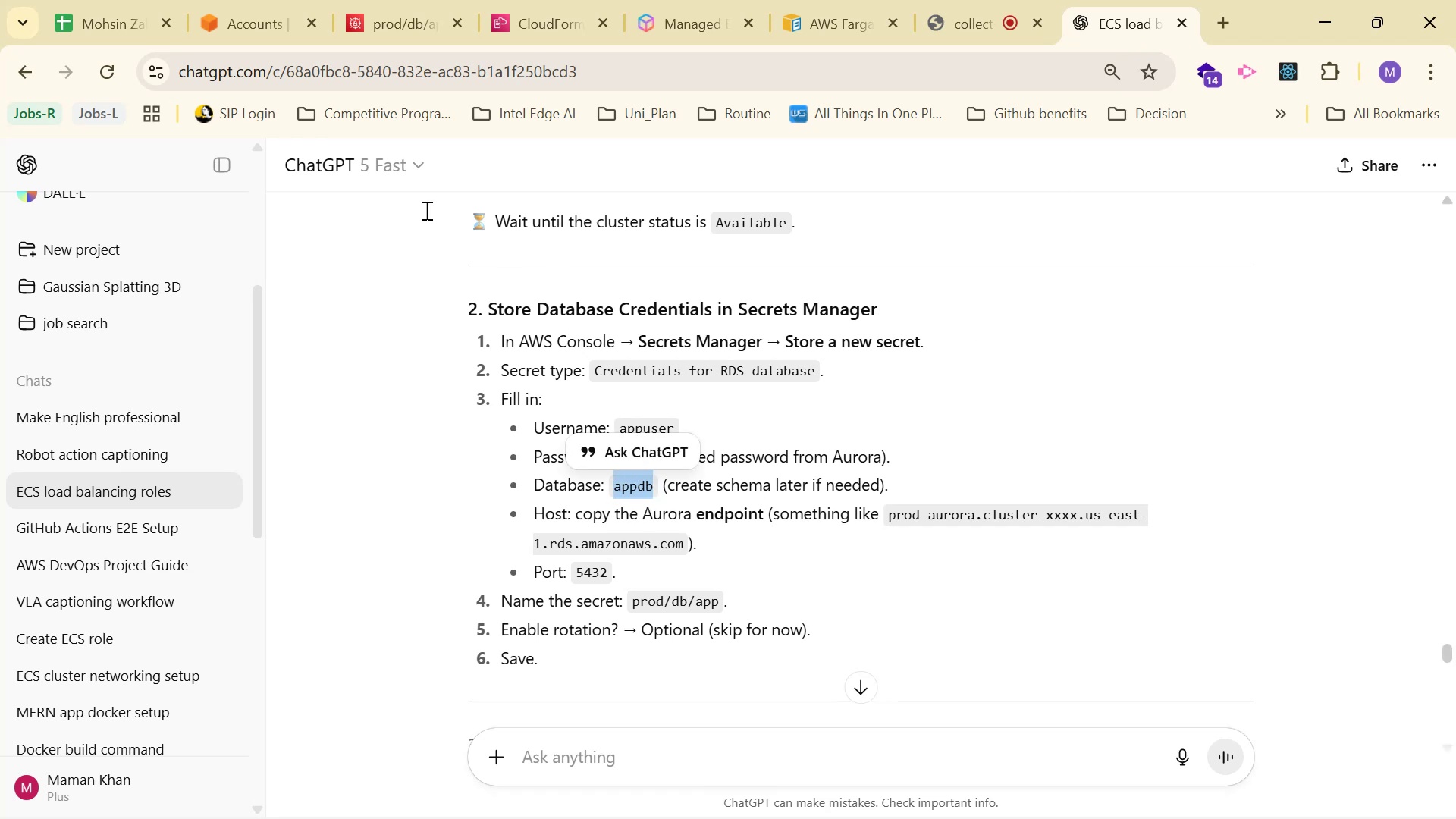 
key(Control+C)
 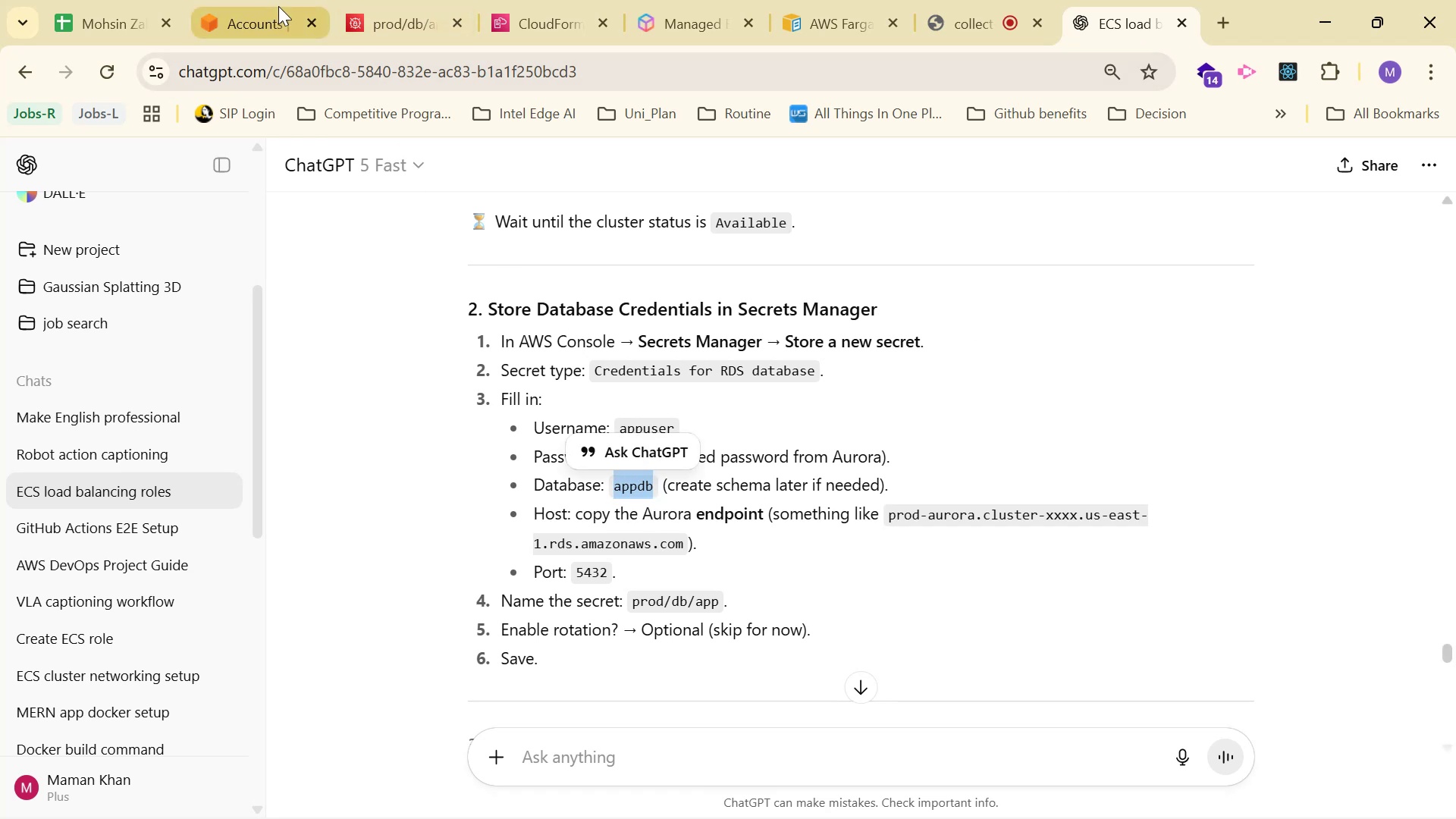 
left_click([363, 0])
 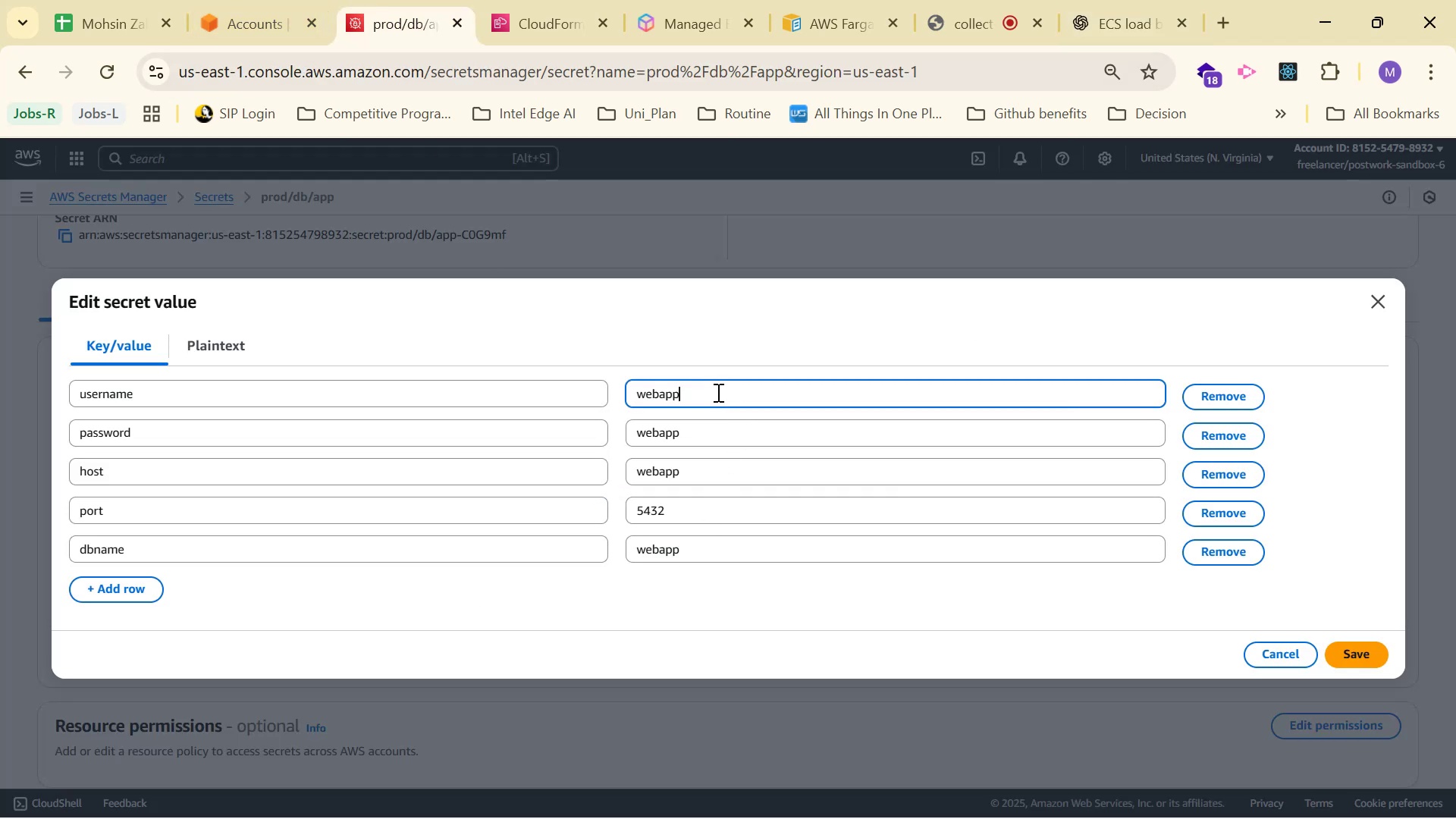 
triple_click([717, 394])
 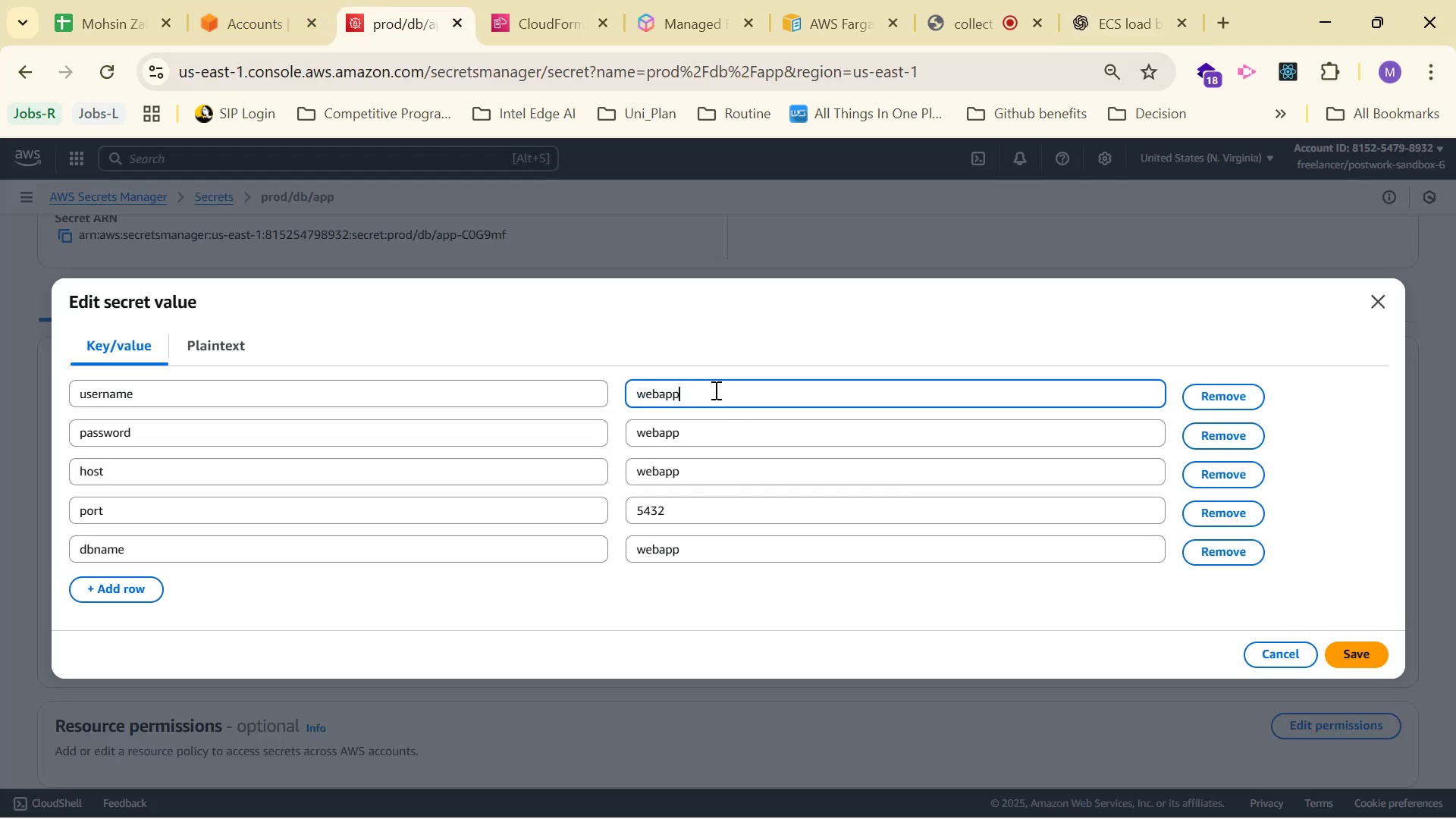 
double_click([714, 390])
 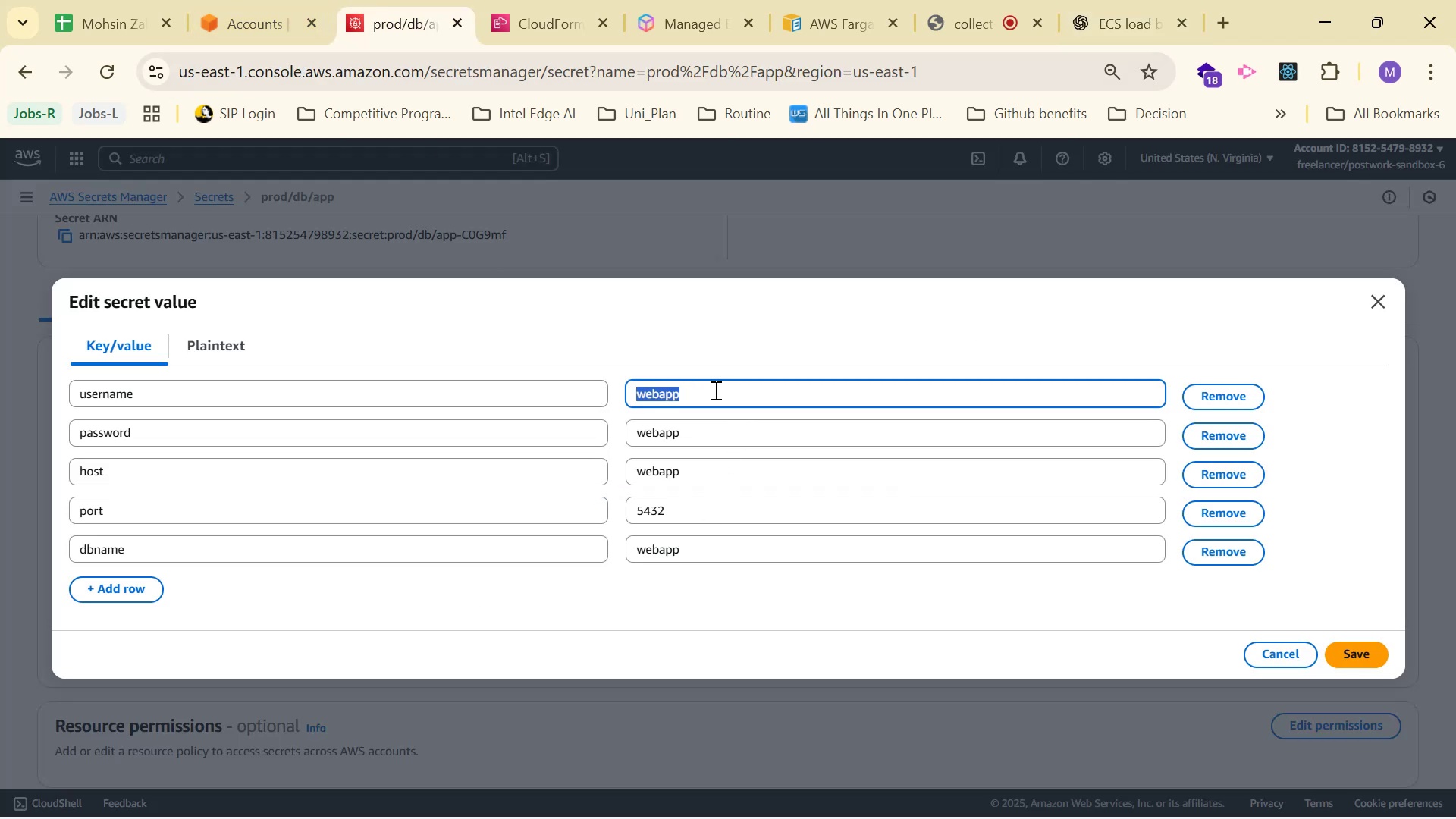 
triple_click([714, 390])
 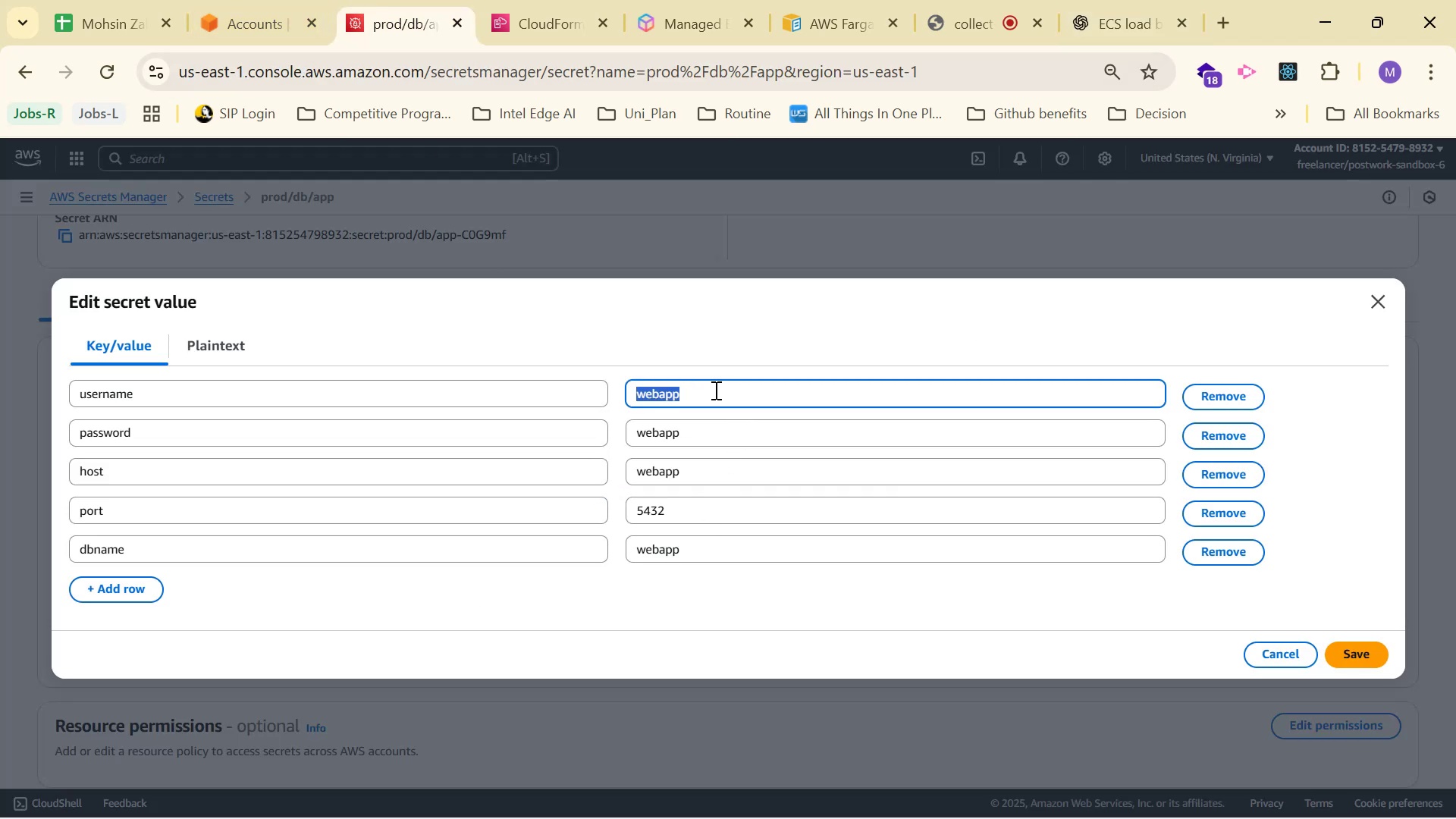 
hold_key(key=ControlLeft, duration=0.49)
 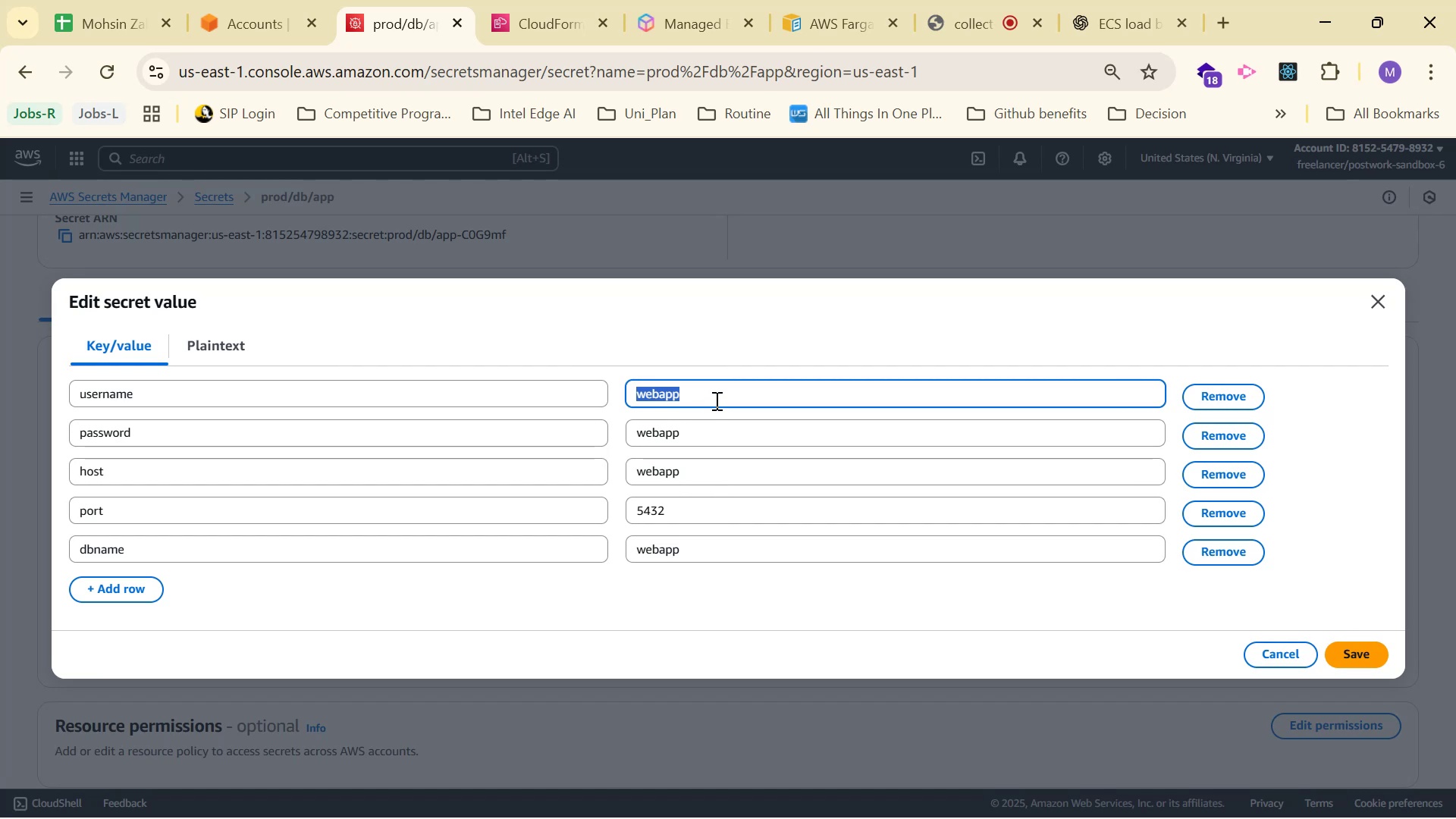 
type(mohsin)
 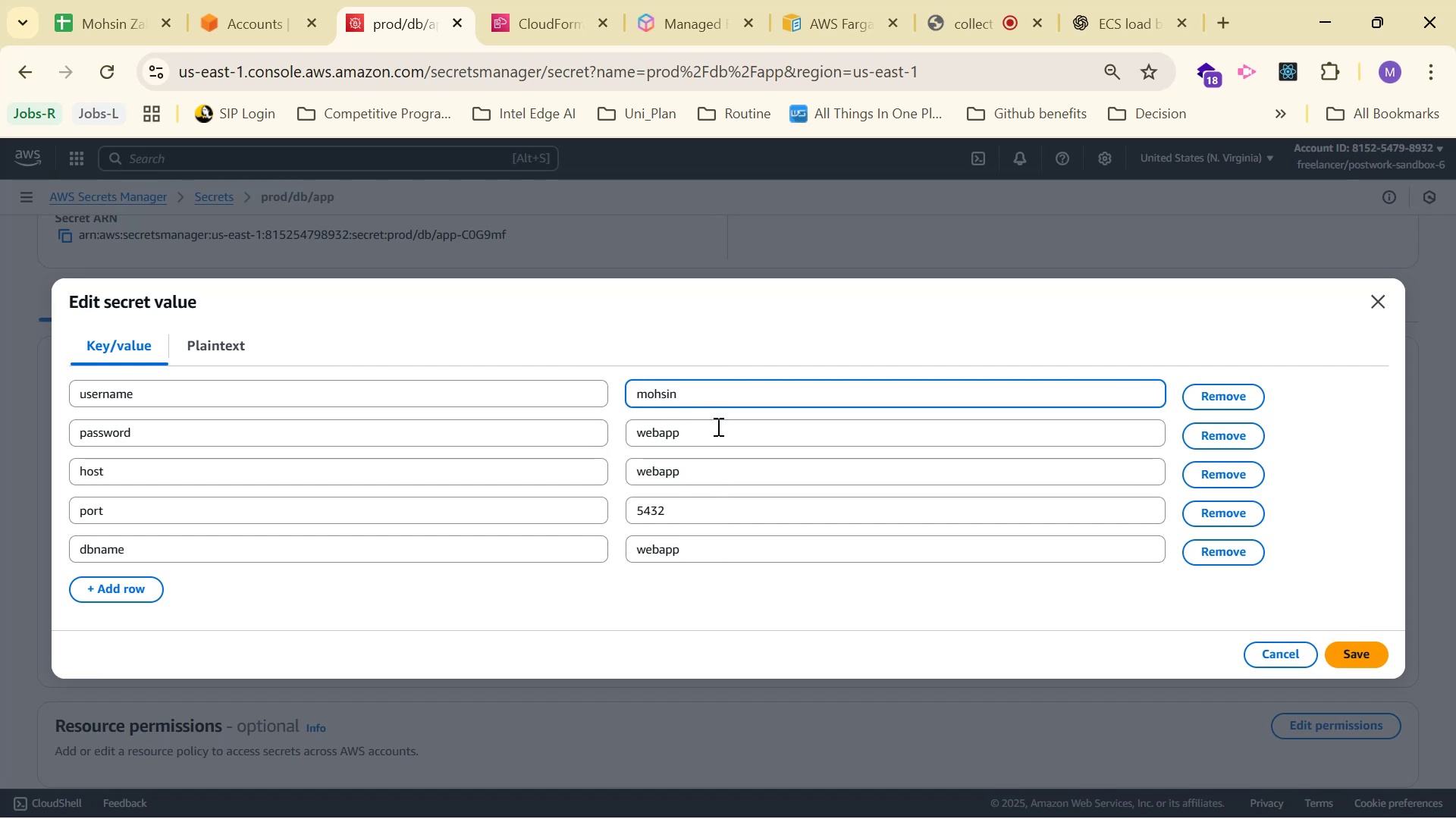 
left_click([742, 475])
 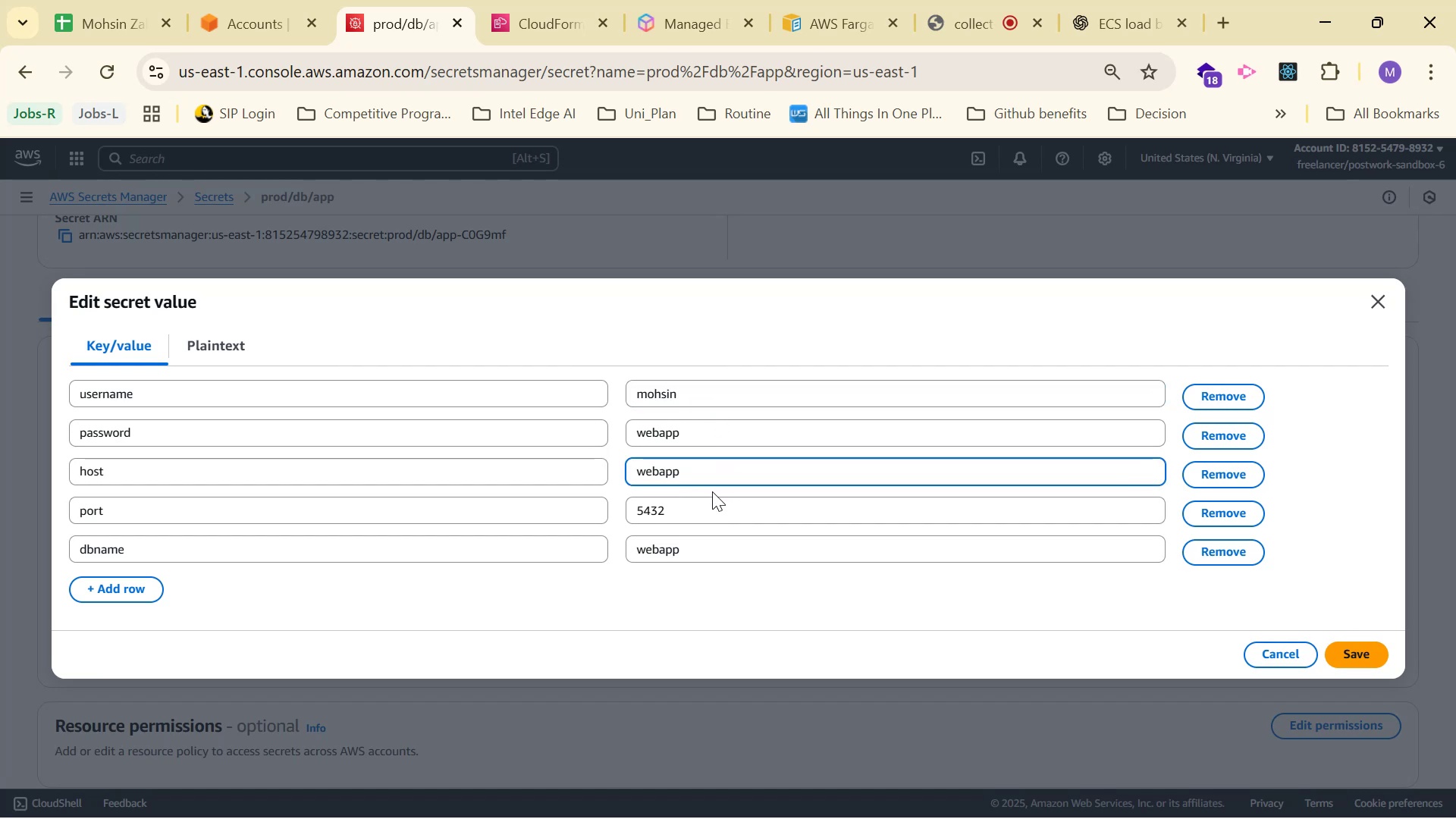 
wait(7.18)
 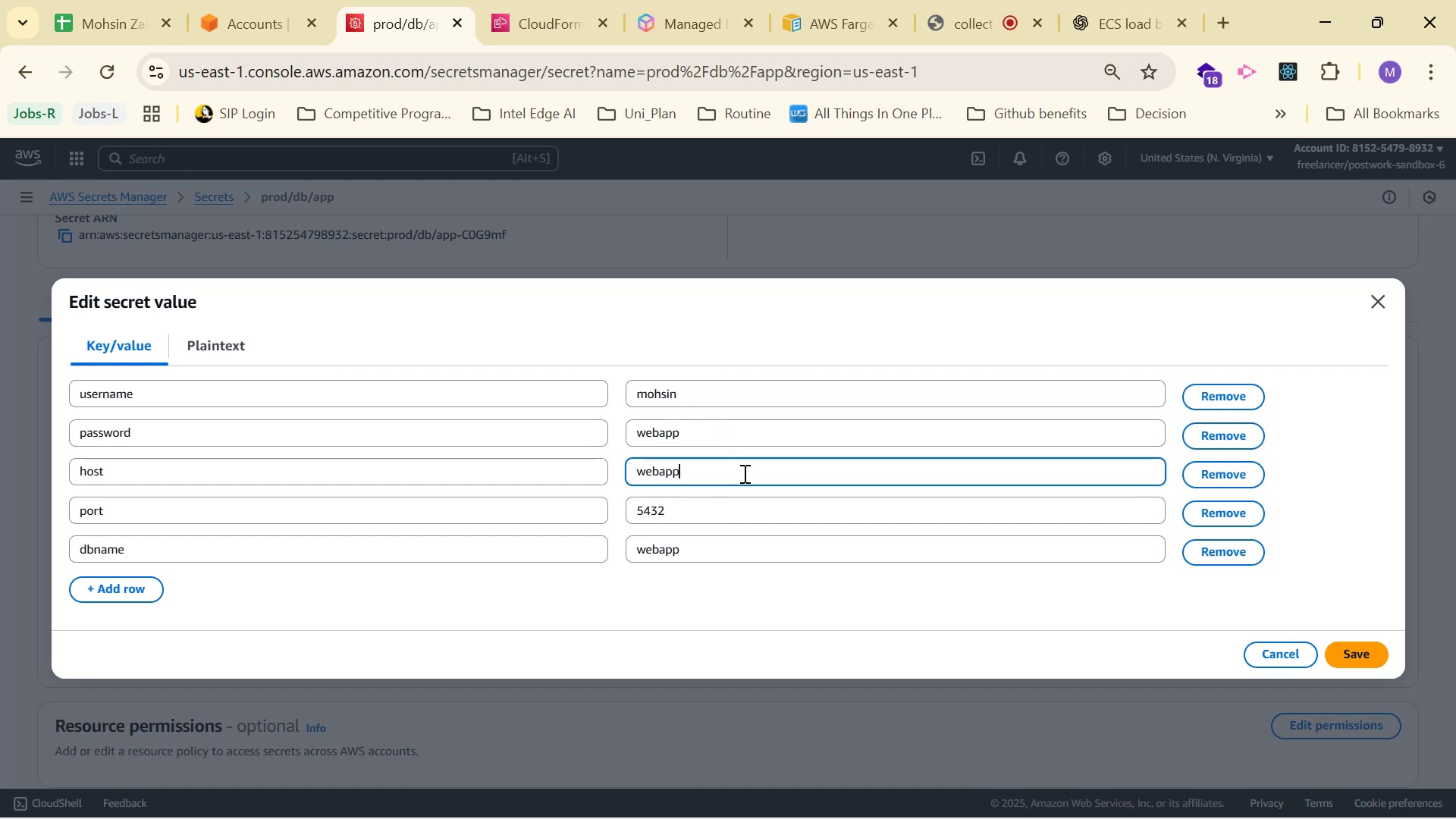 
double_click([704, 479])
 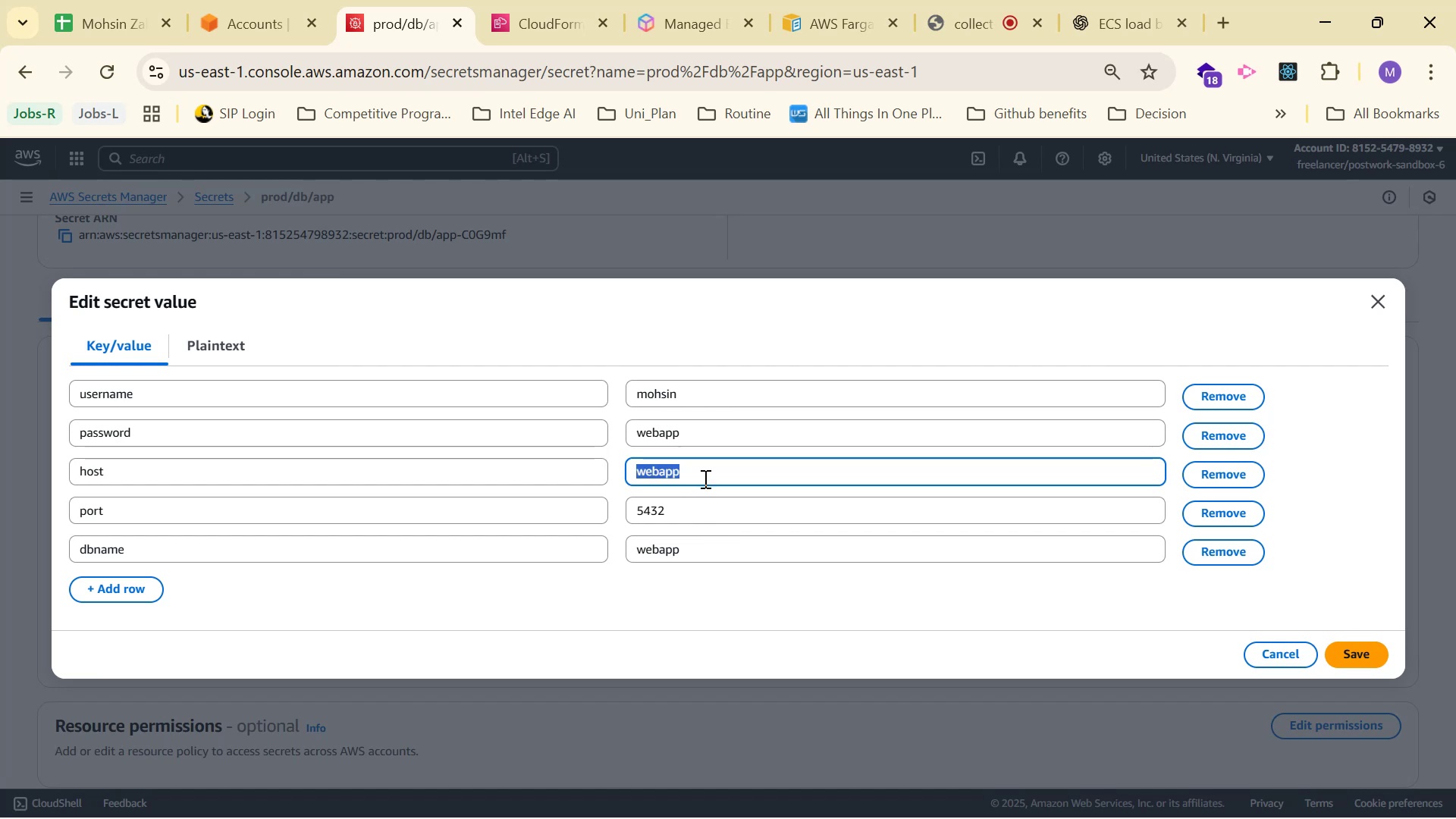 
triple_click([704, 479])
 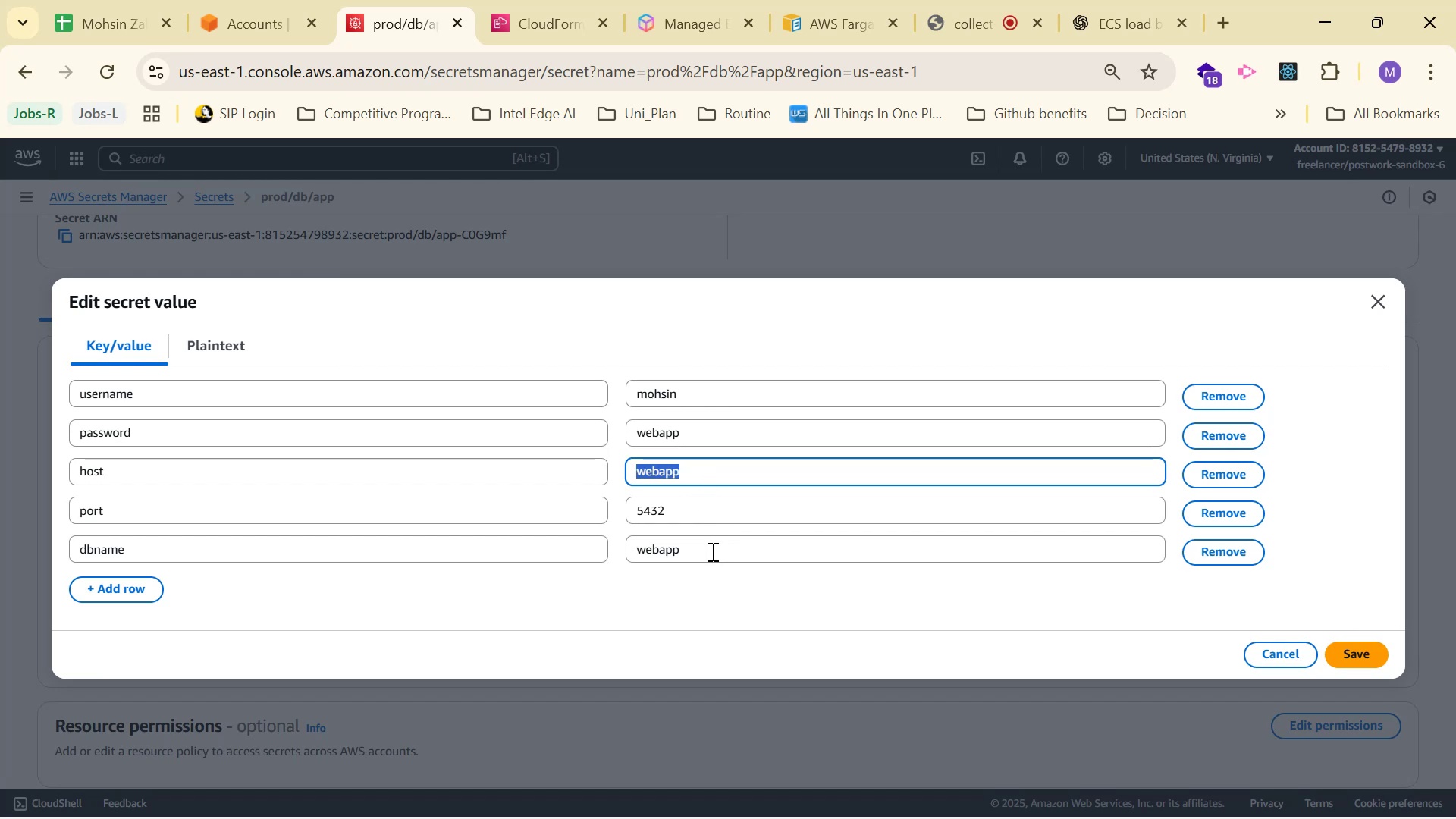 
left_click([711, 551])
 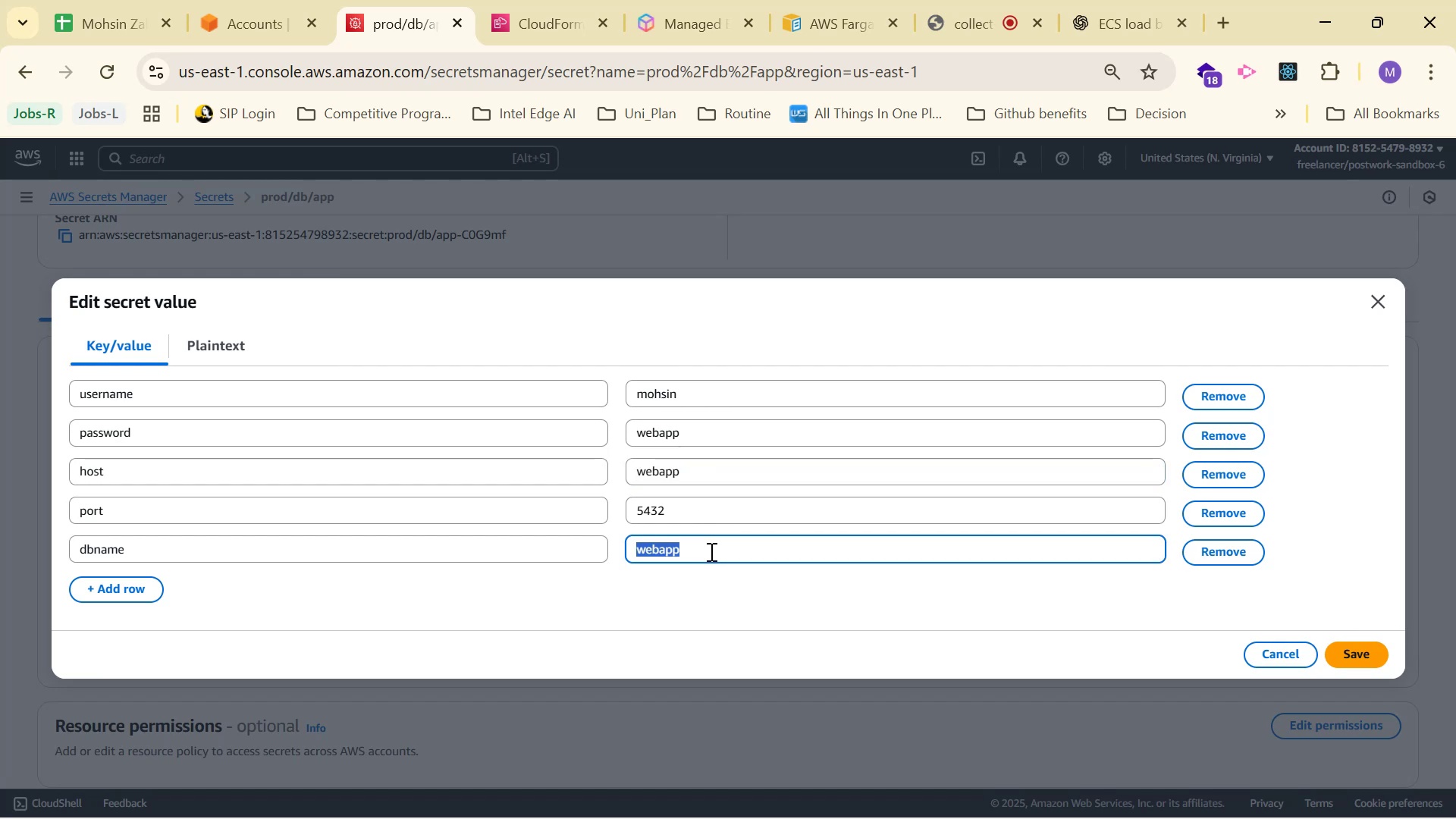 
triple_click([710, 551])
 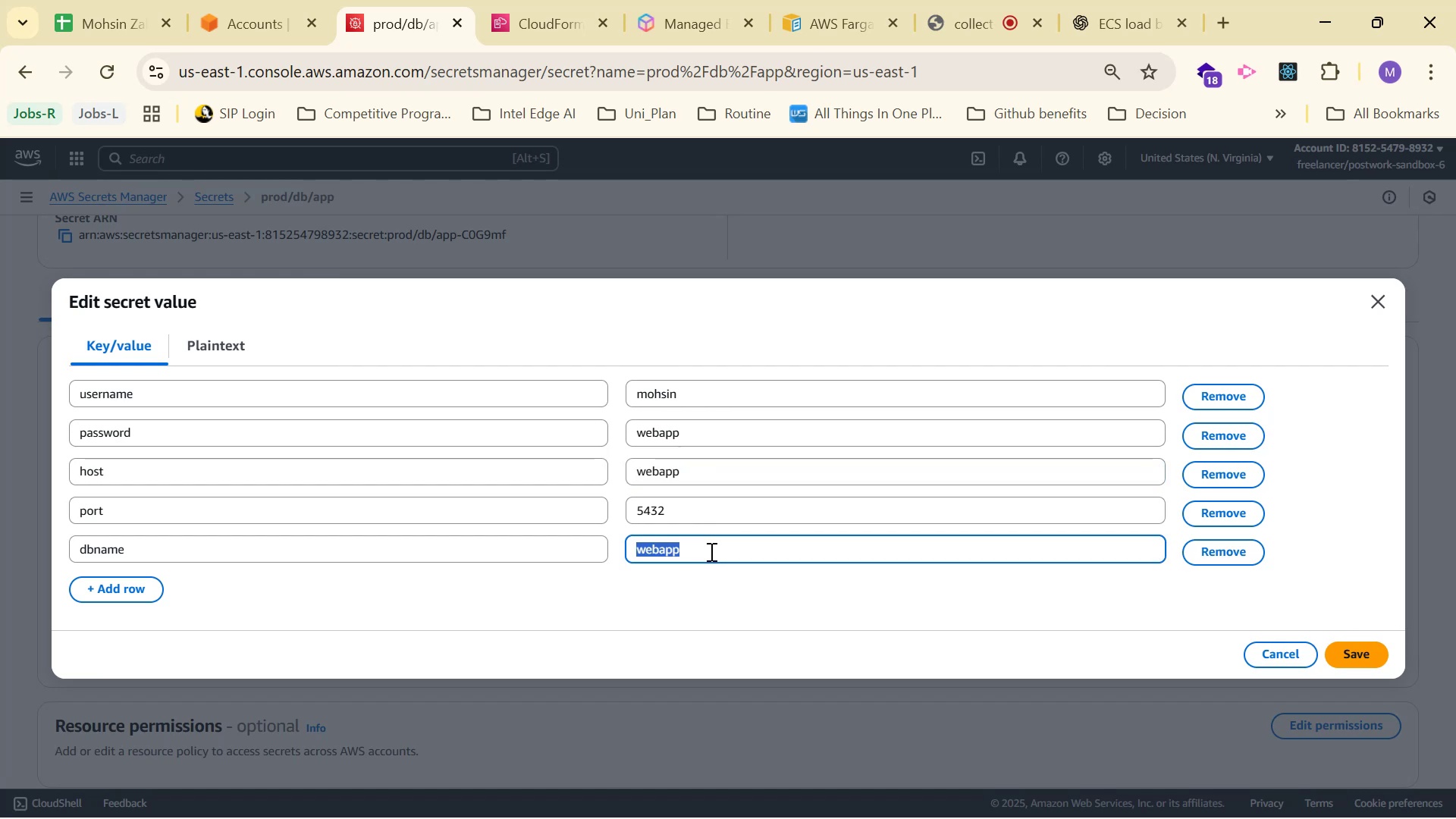 
key(Control+V)
 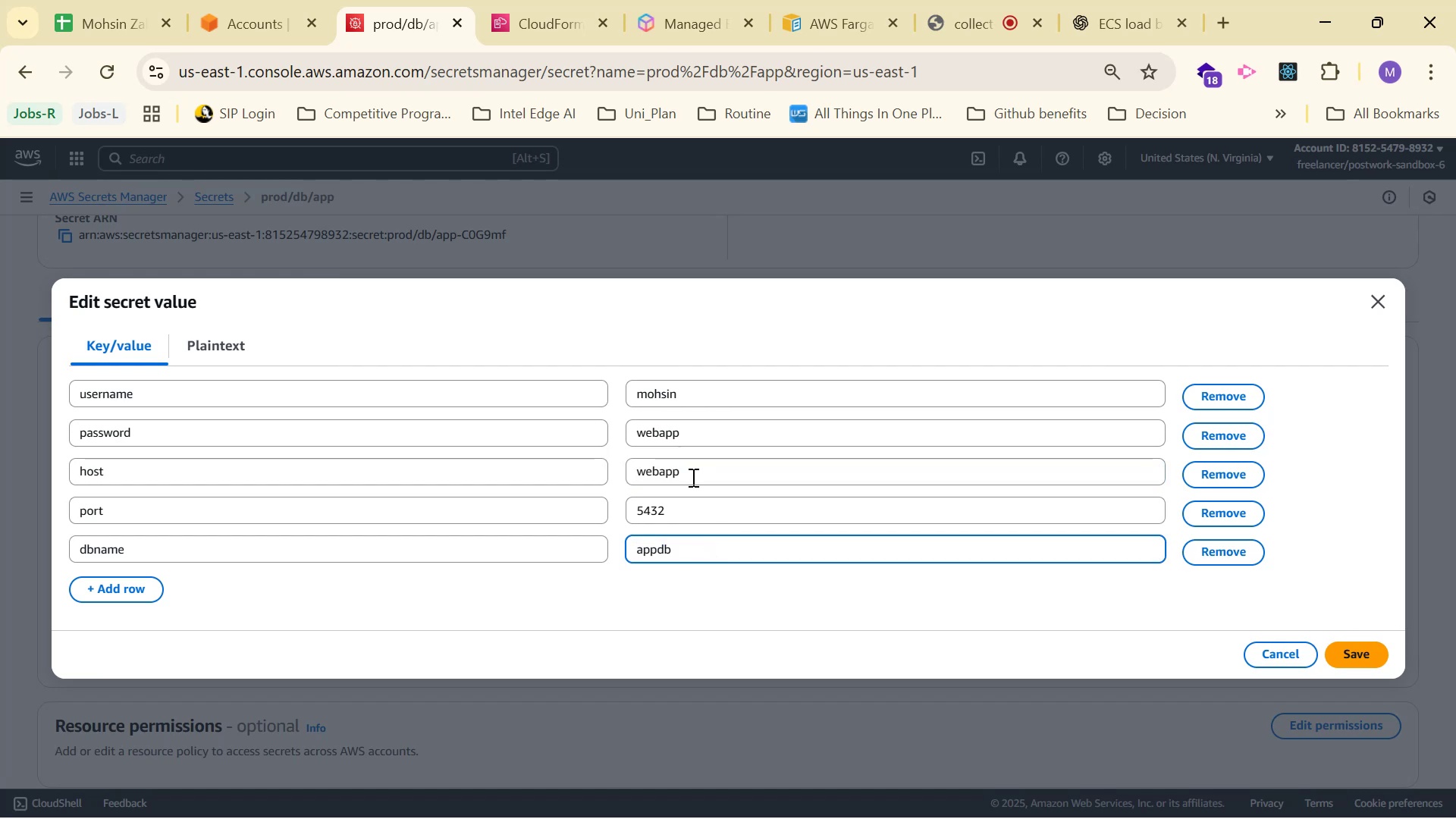 
left_click([691, 470])
 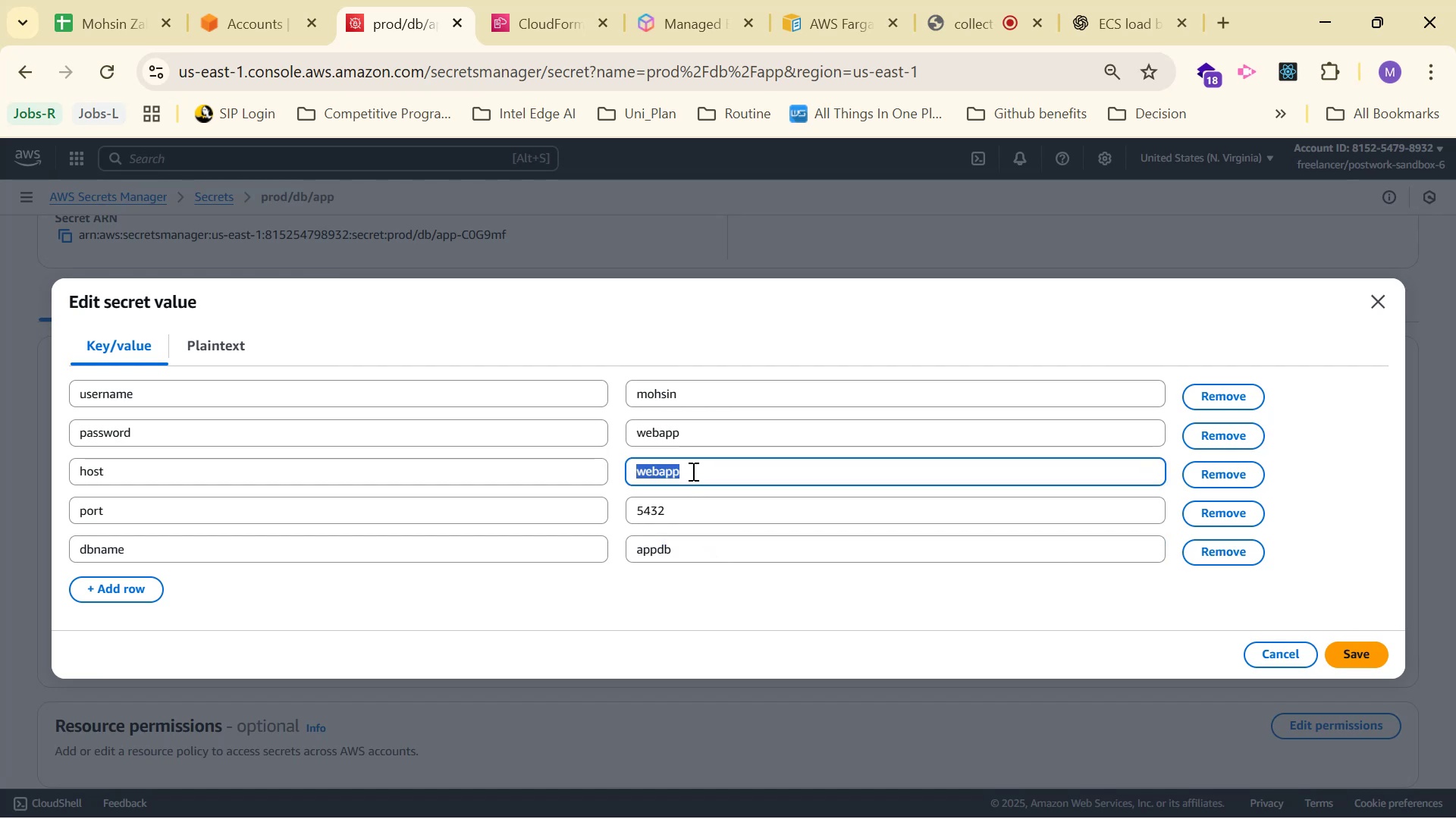 
triple_click([692, 471])
 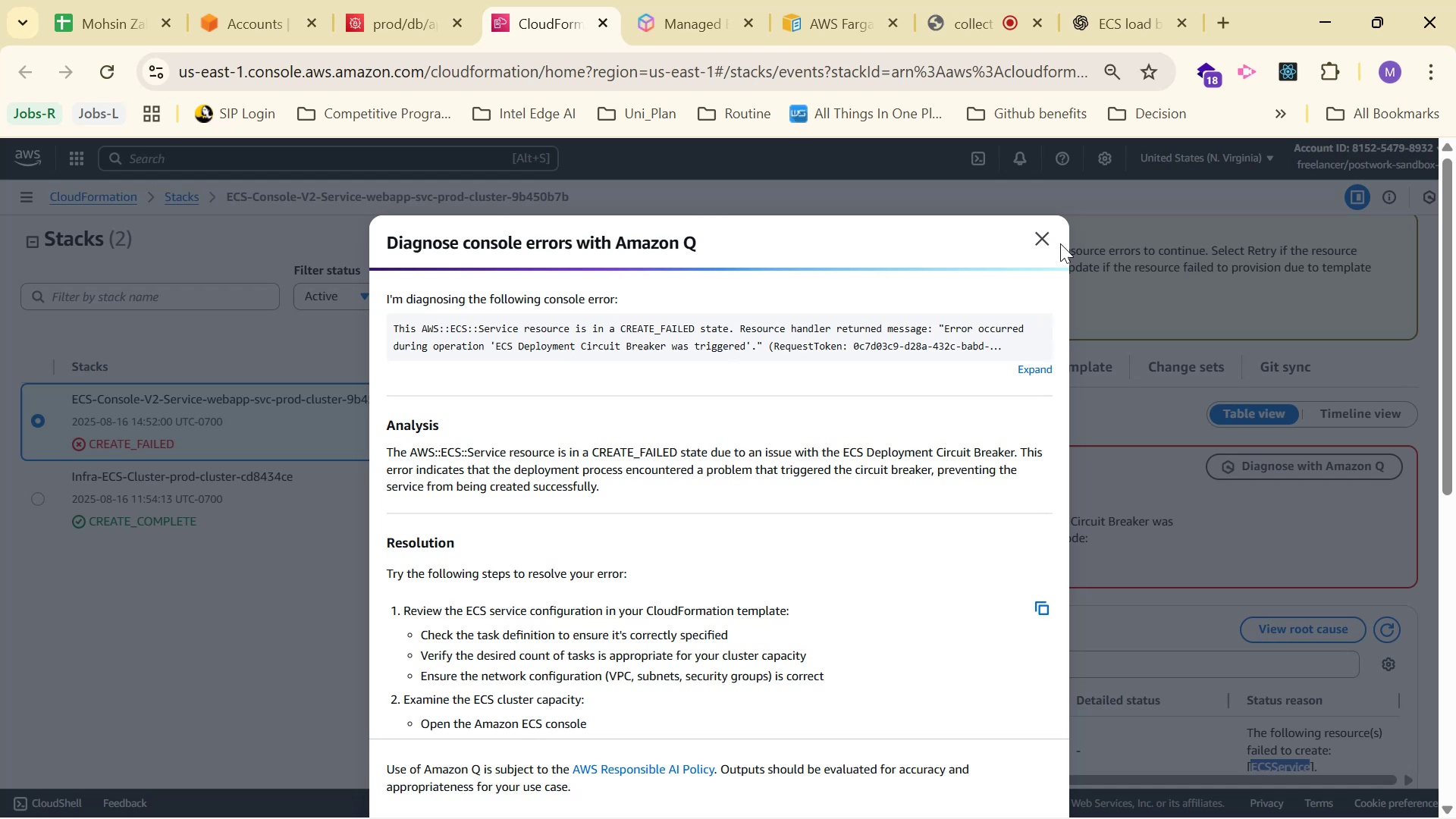 
wait(5.99)
 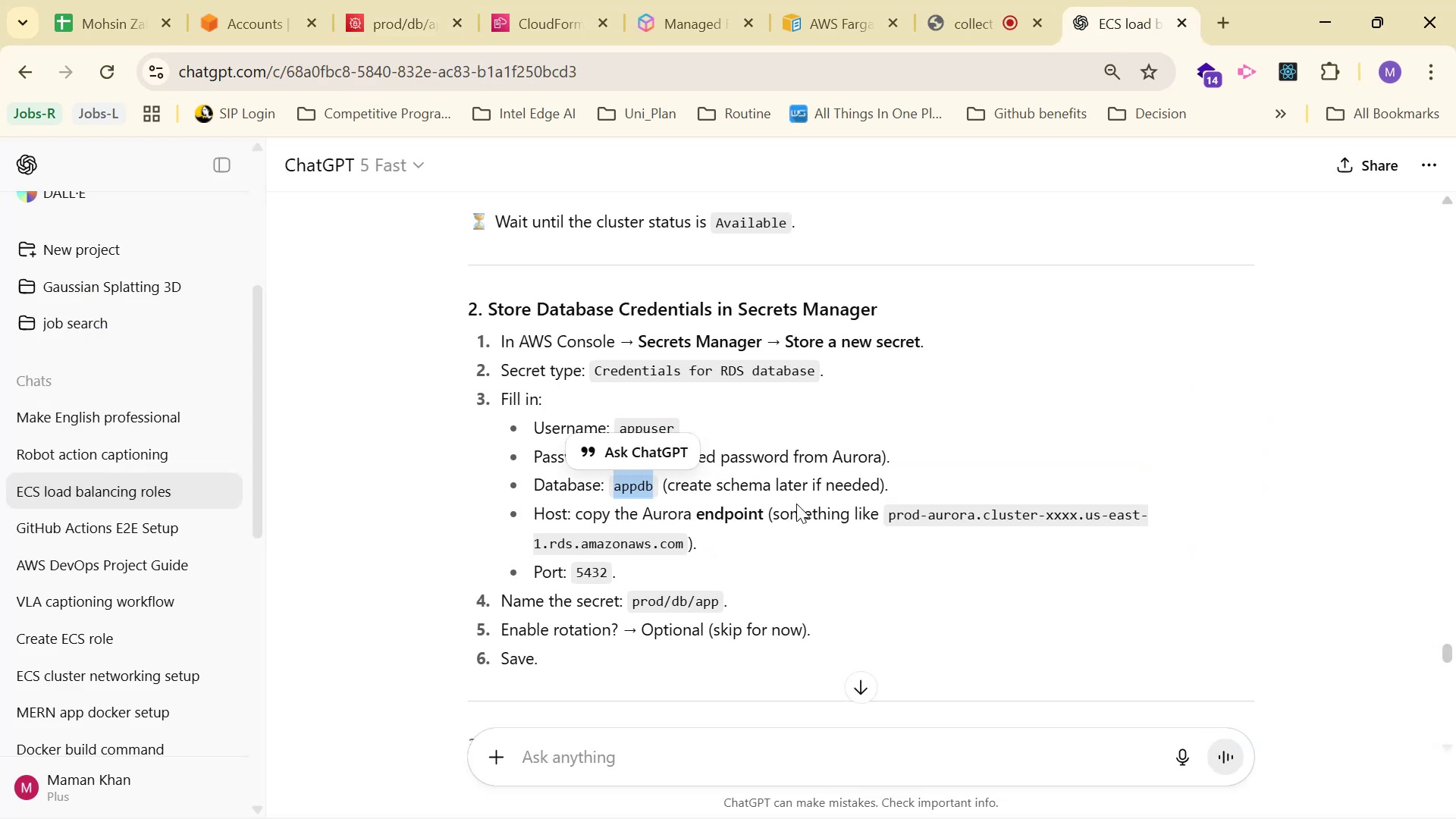 
double_click([40, 153])
 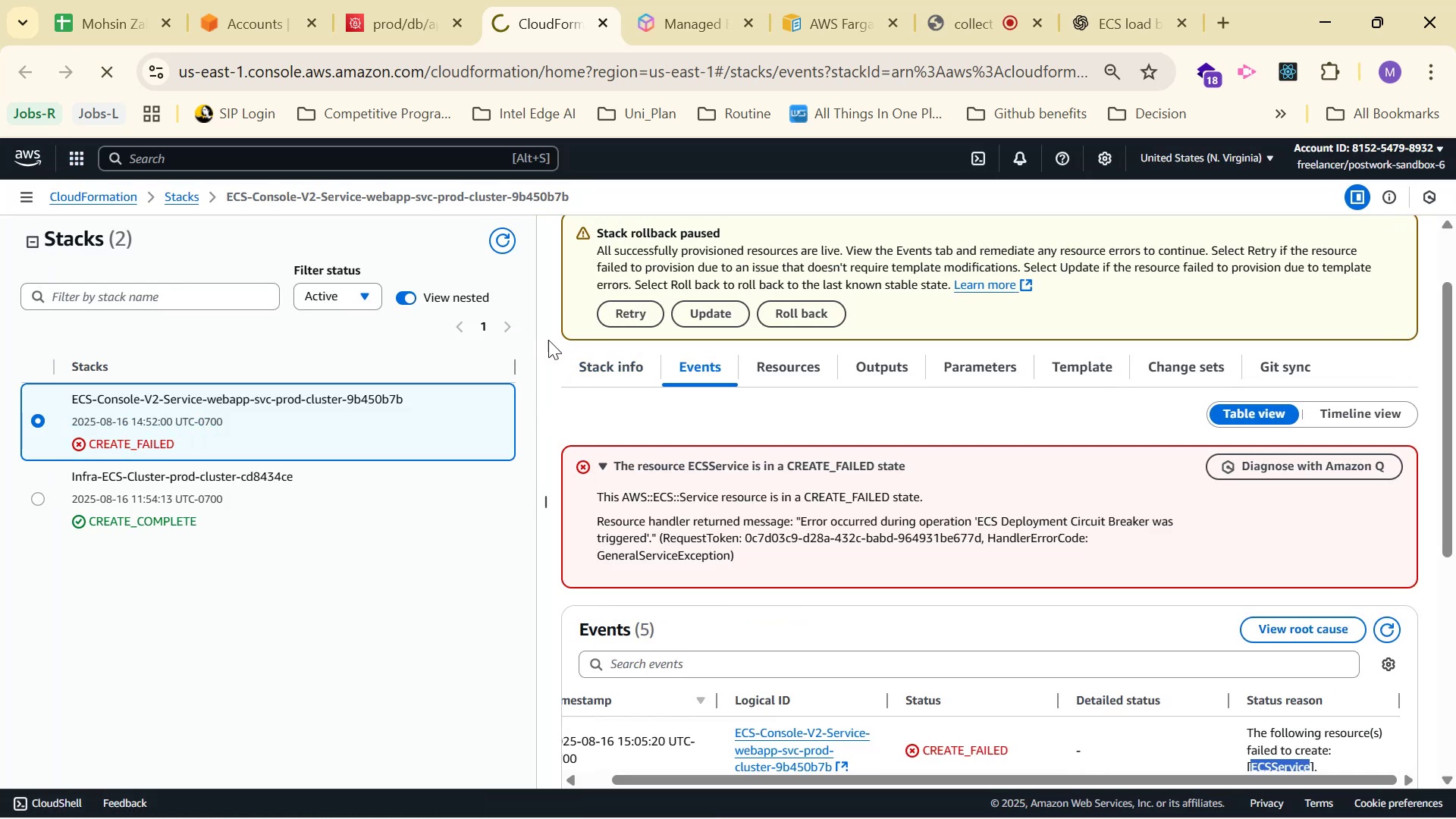 
wait(9.97)
 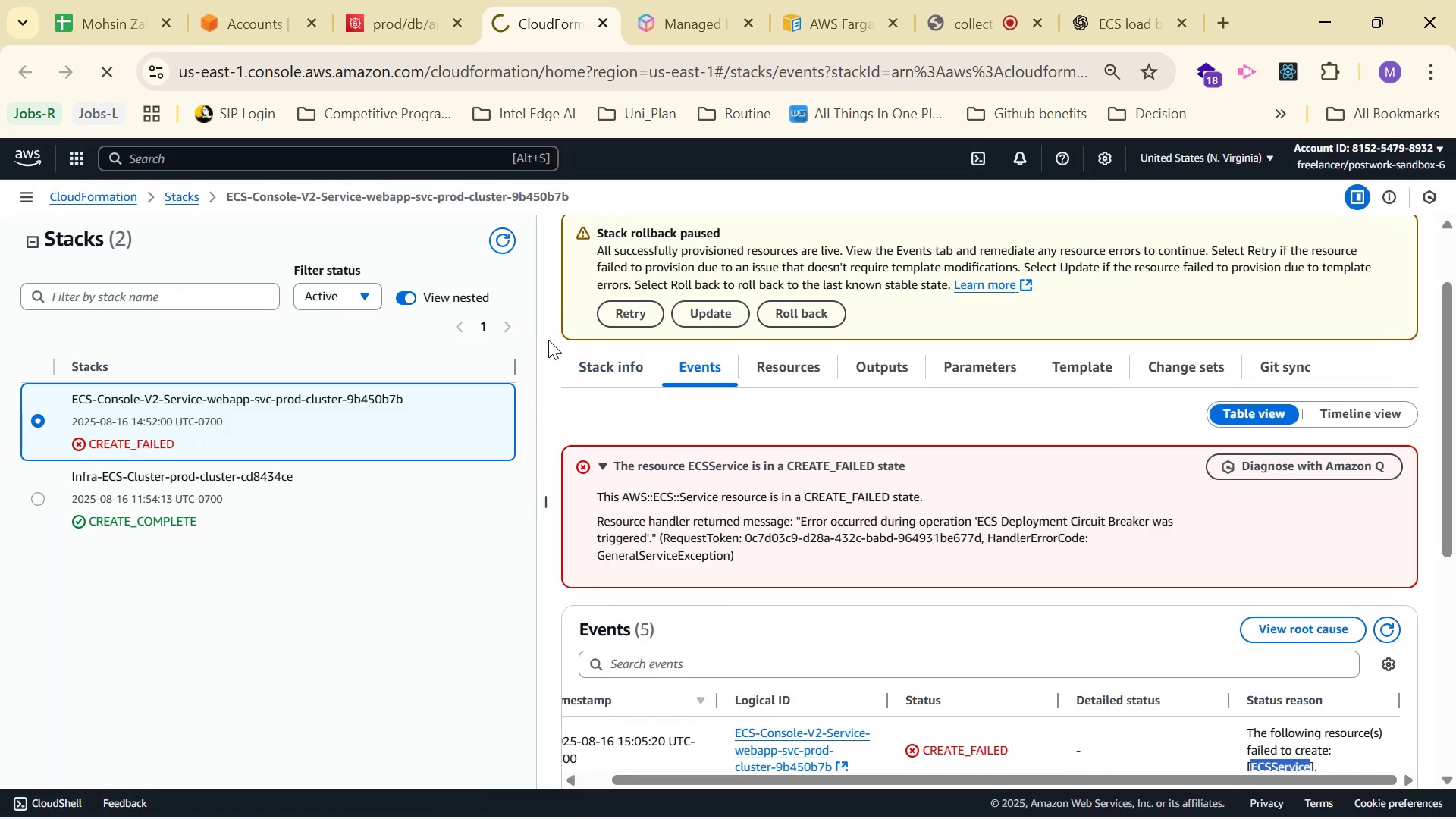 
mouse_move([59, 159])
 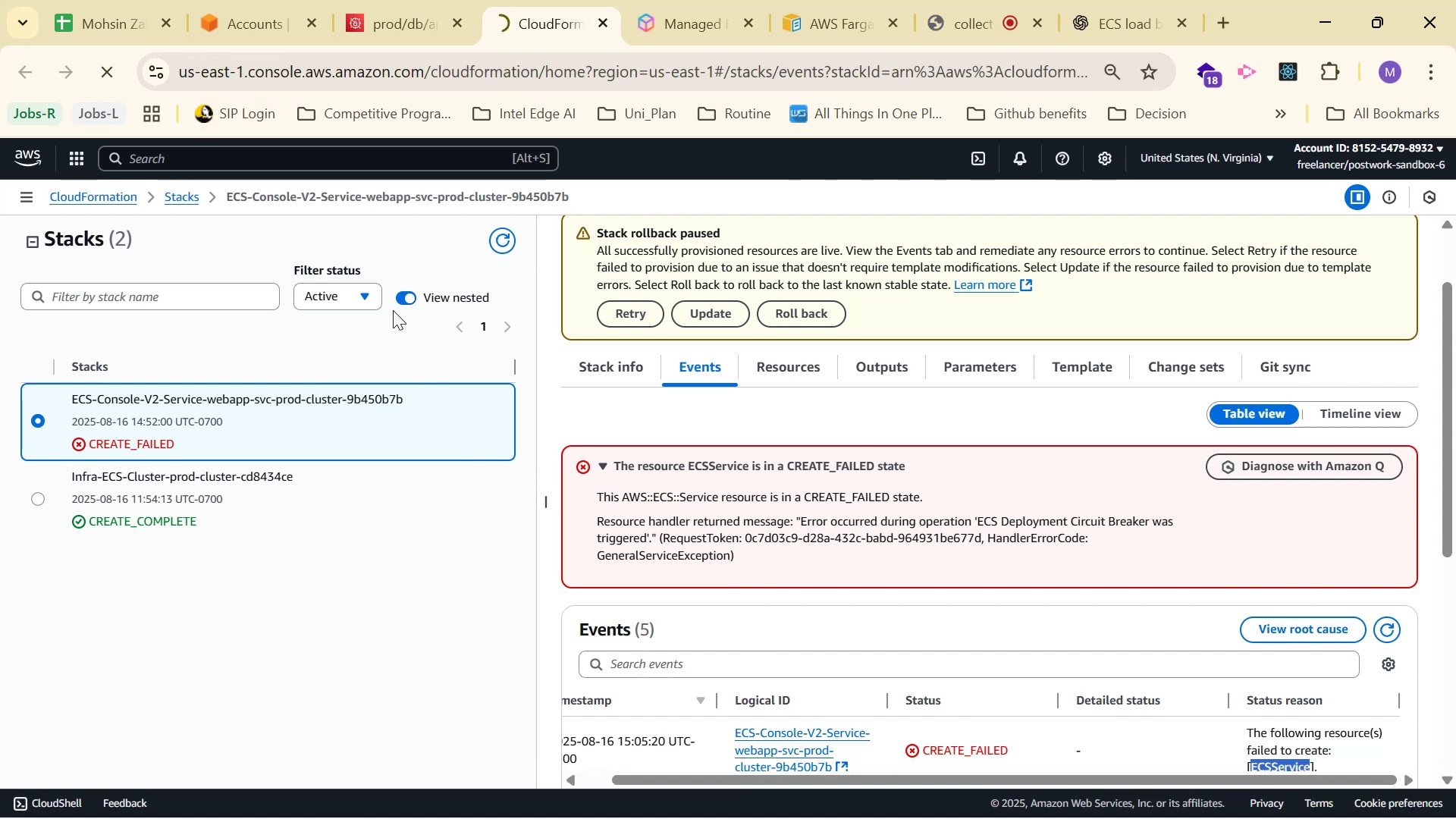 
wait(11.1)
 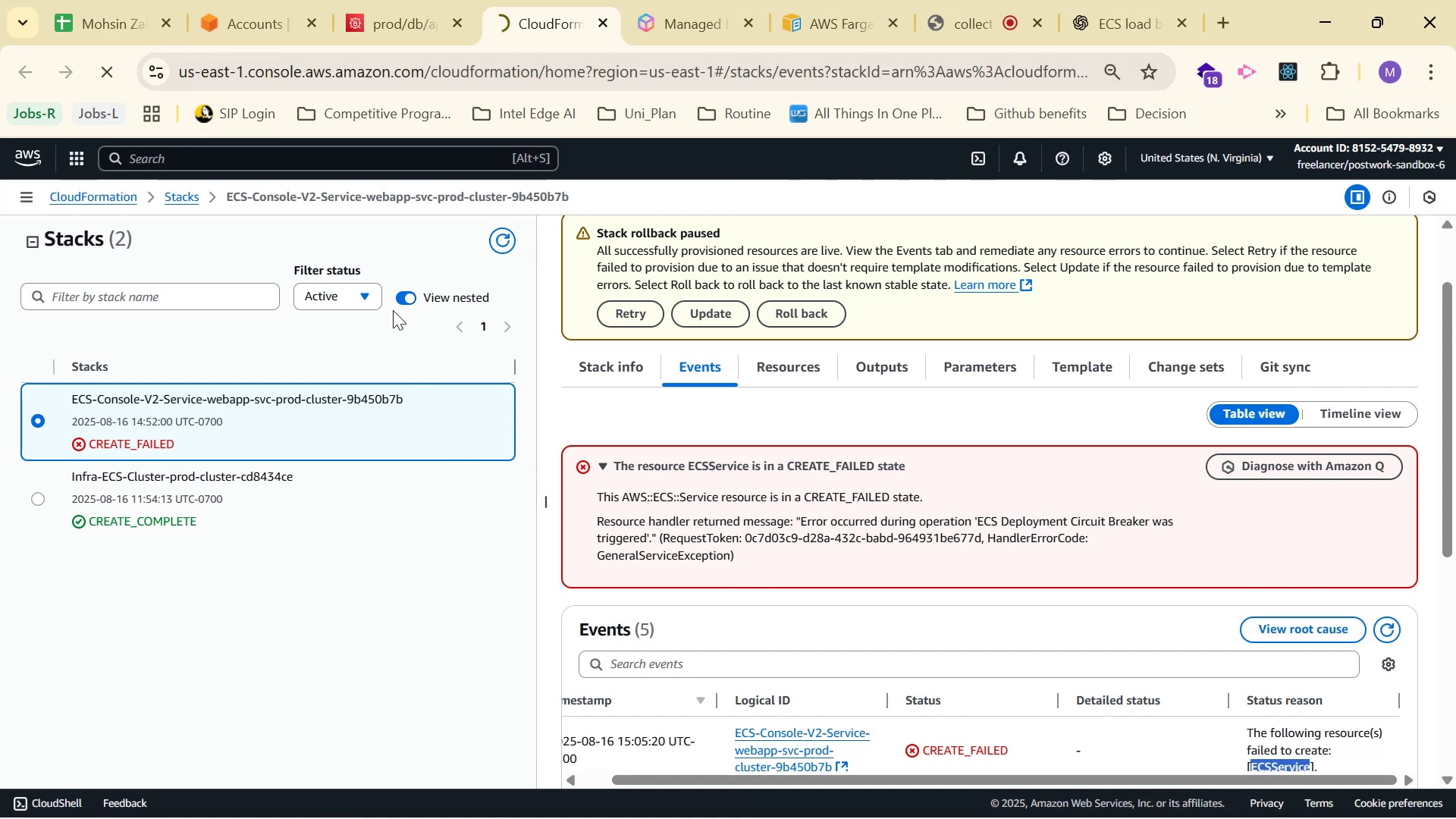 
left_click([301, 162])
 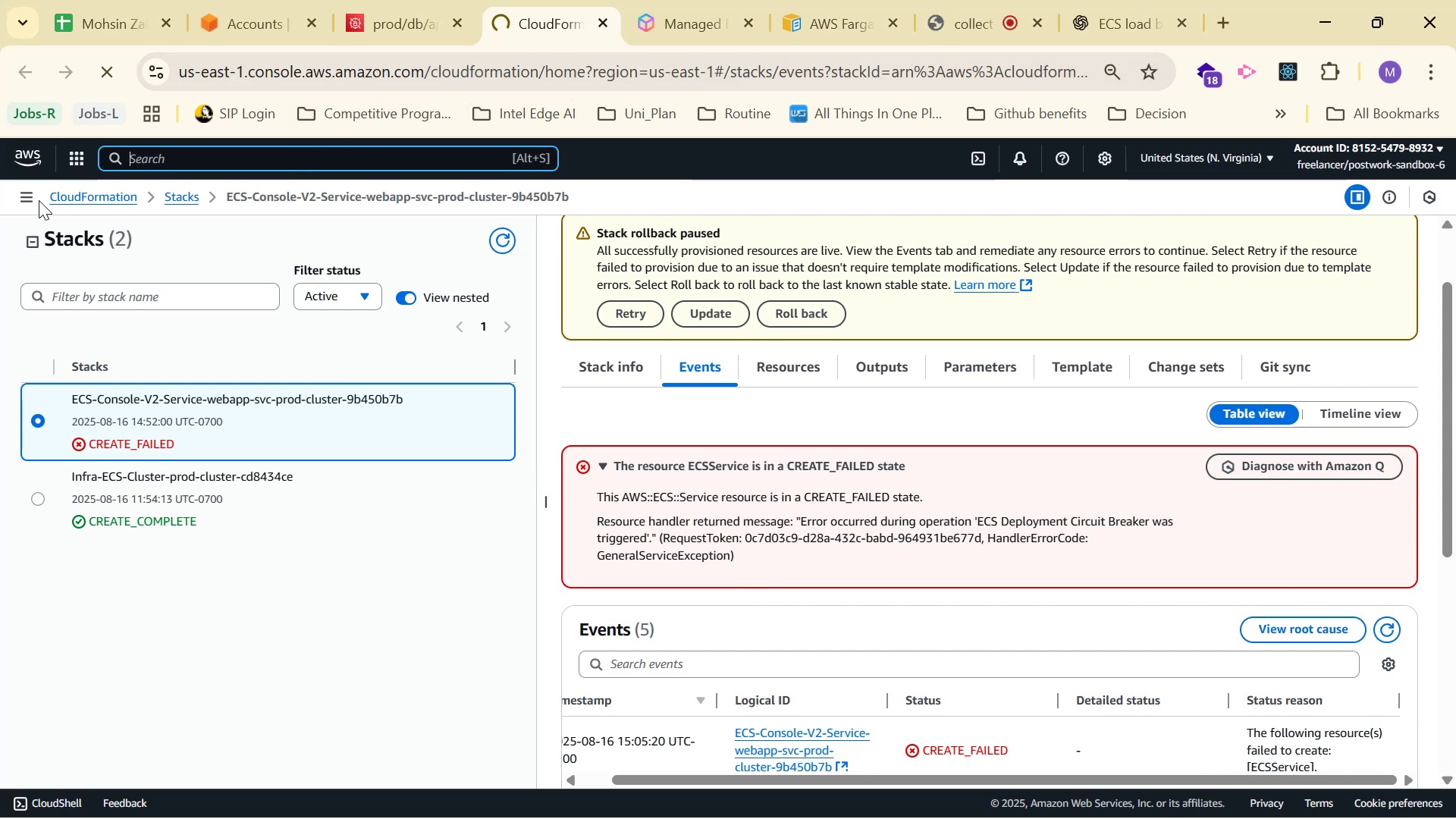 
left_click([28, 198])
 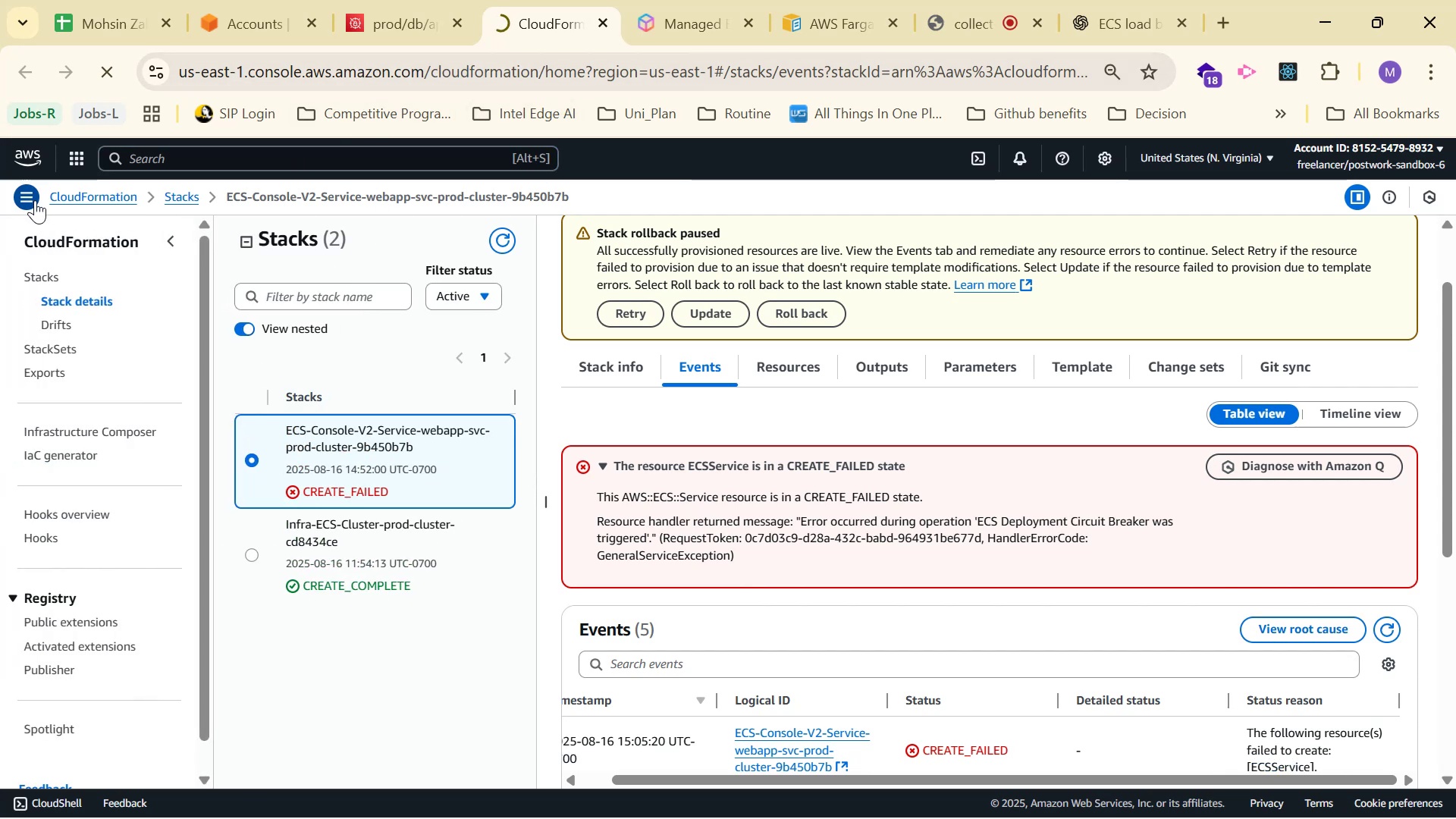 
left_click([22, 197])
 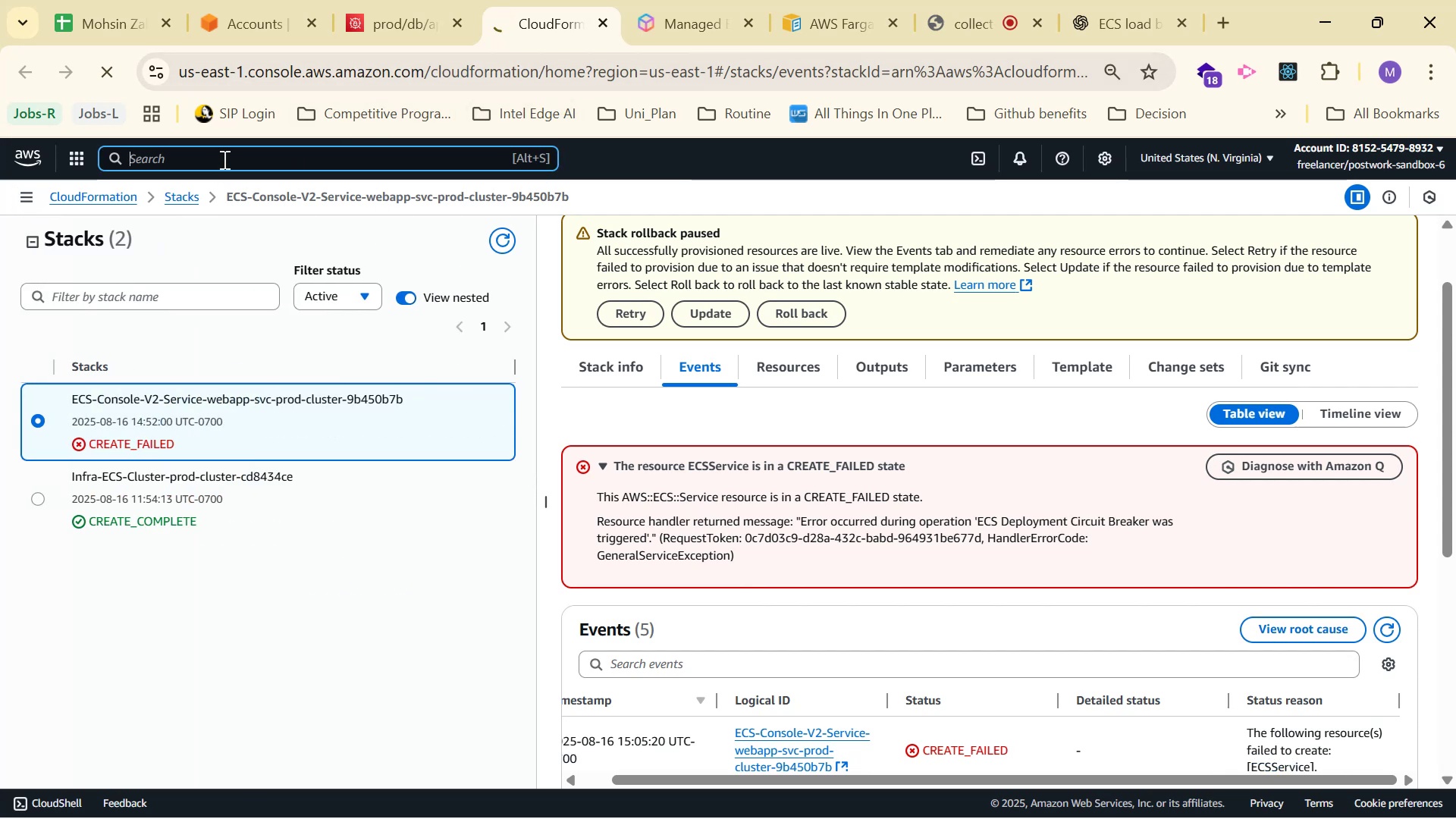 
left_click([224, 158])
 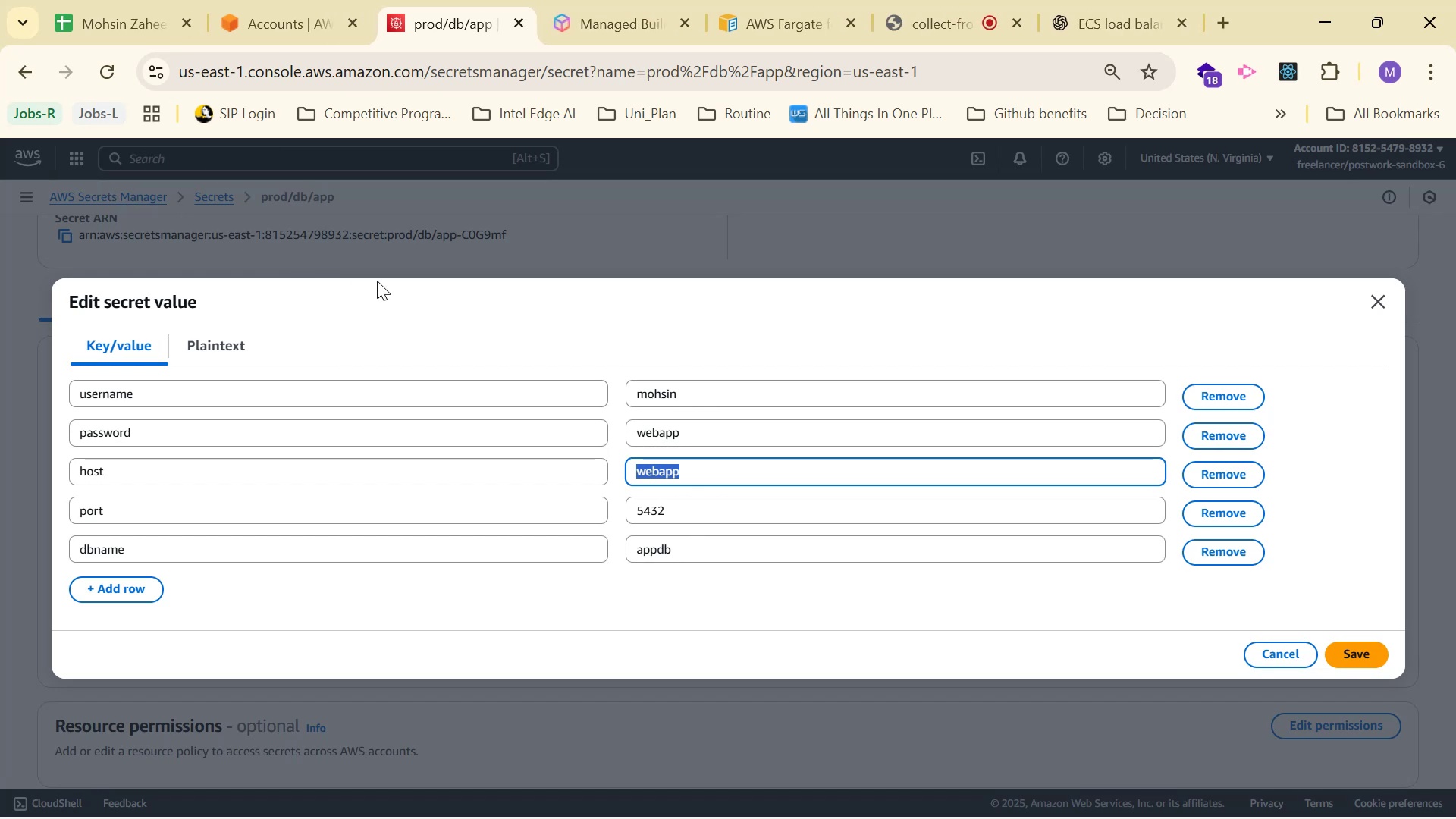 
left_click([441, 21])
 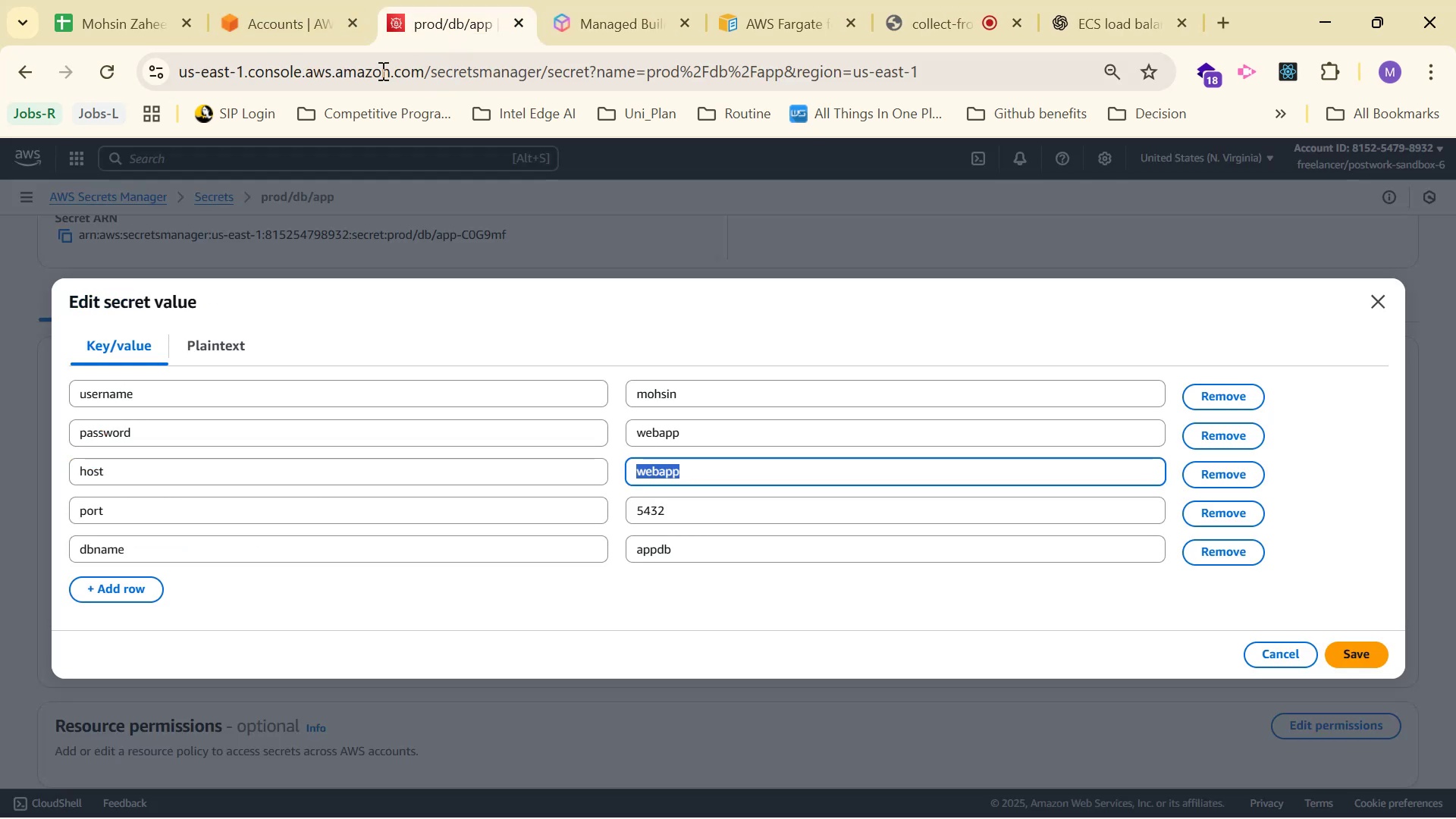 
left_click_drag(start_coordinate=[426, 74], to_coordinate=[163, 92])
 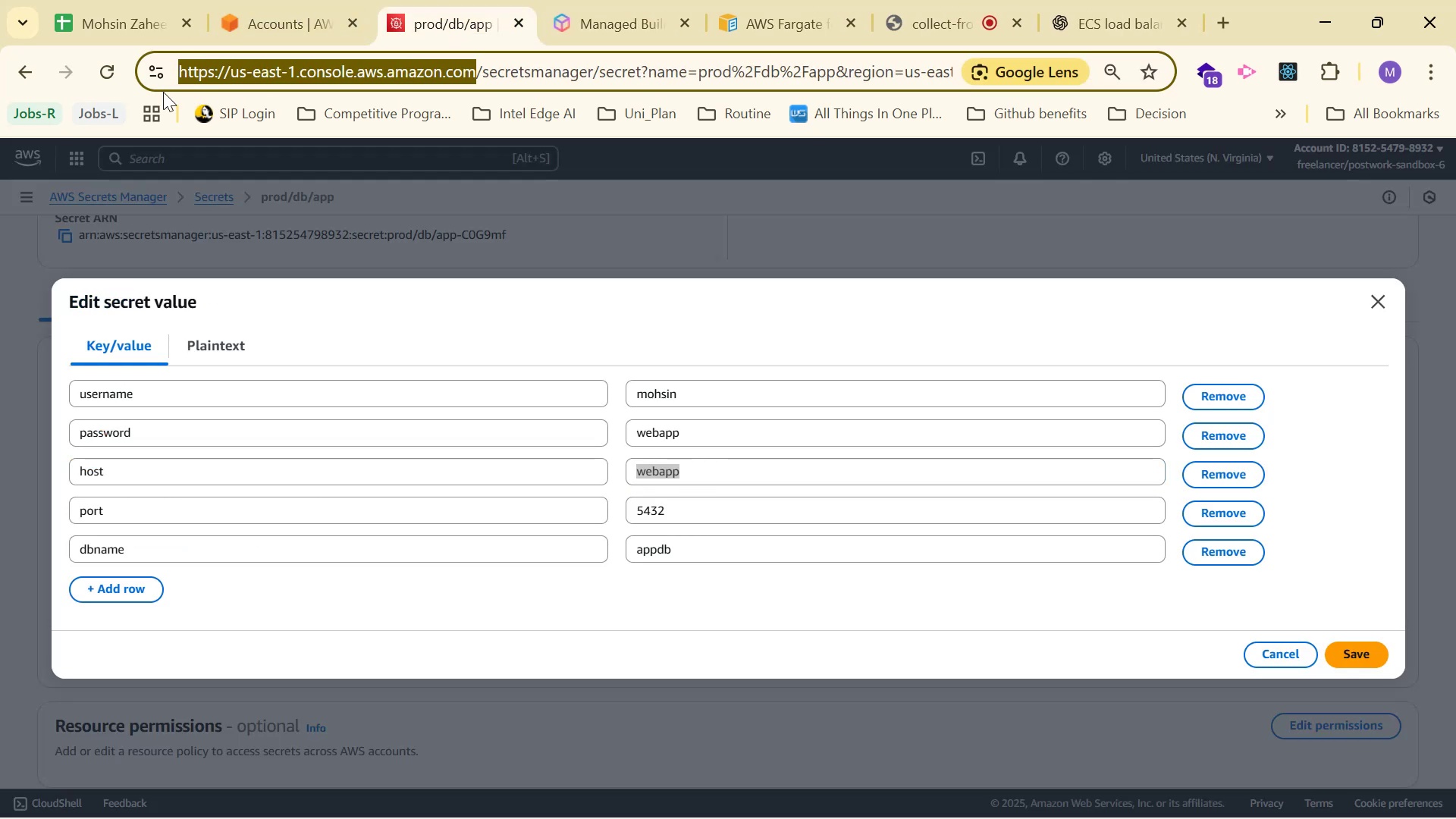 
key(Control+C)
 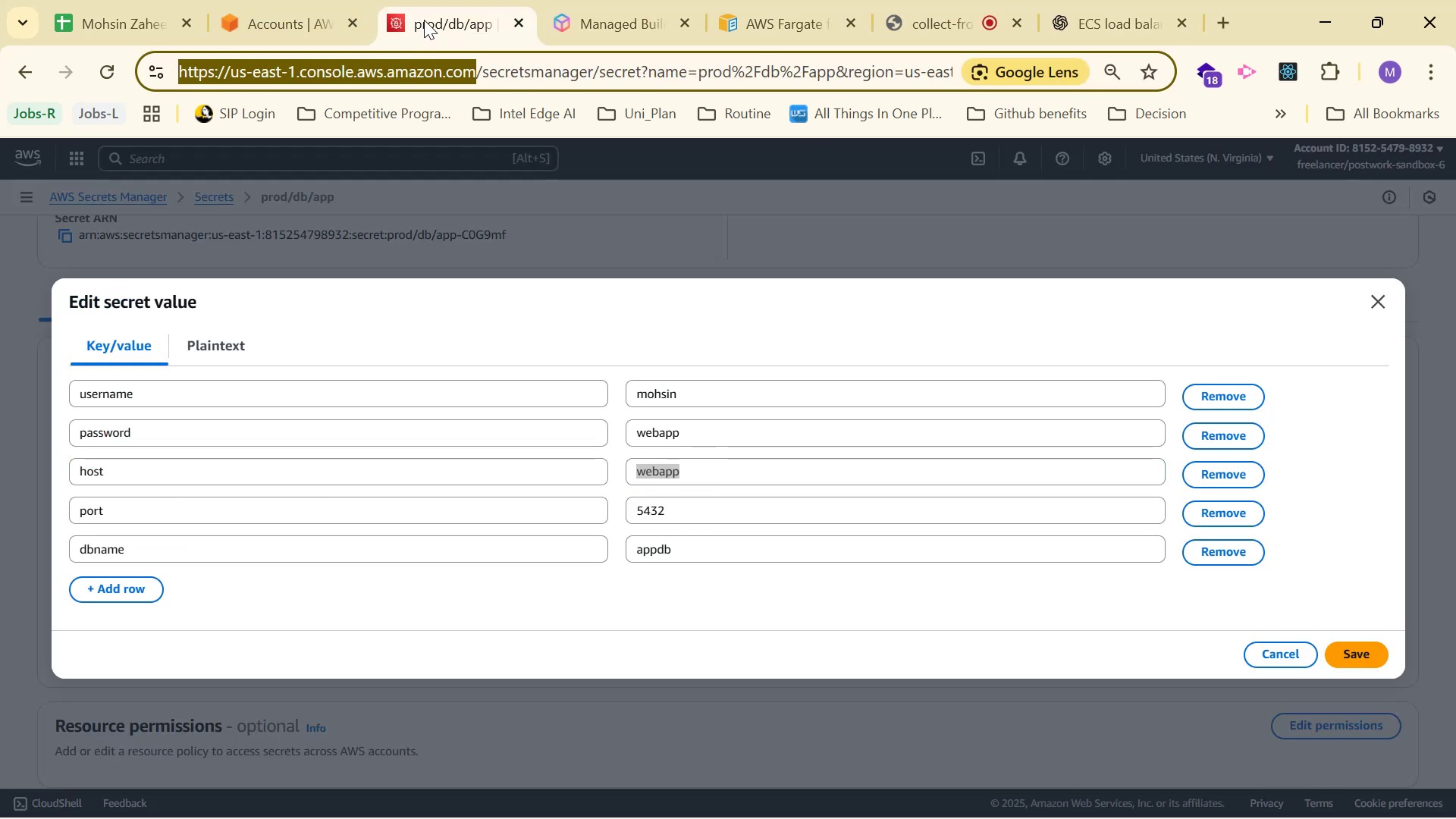 
key(Control+C)
 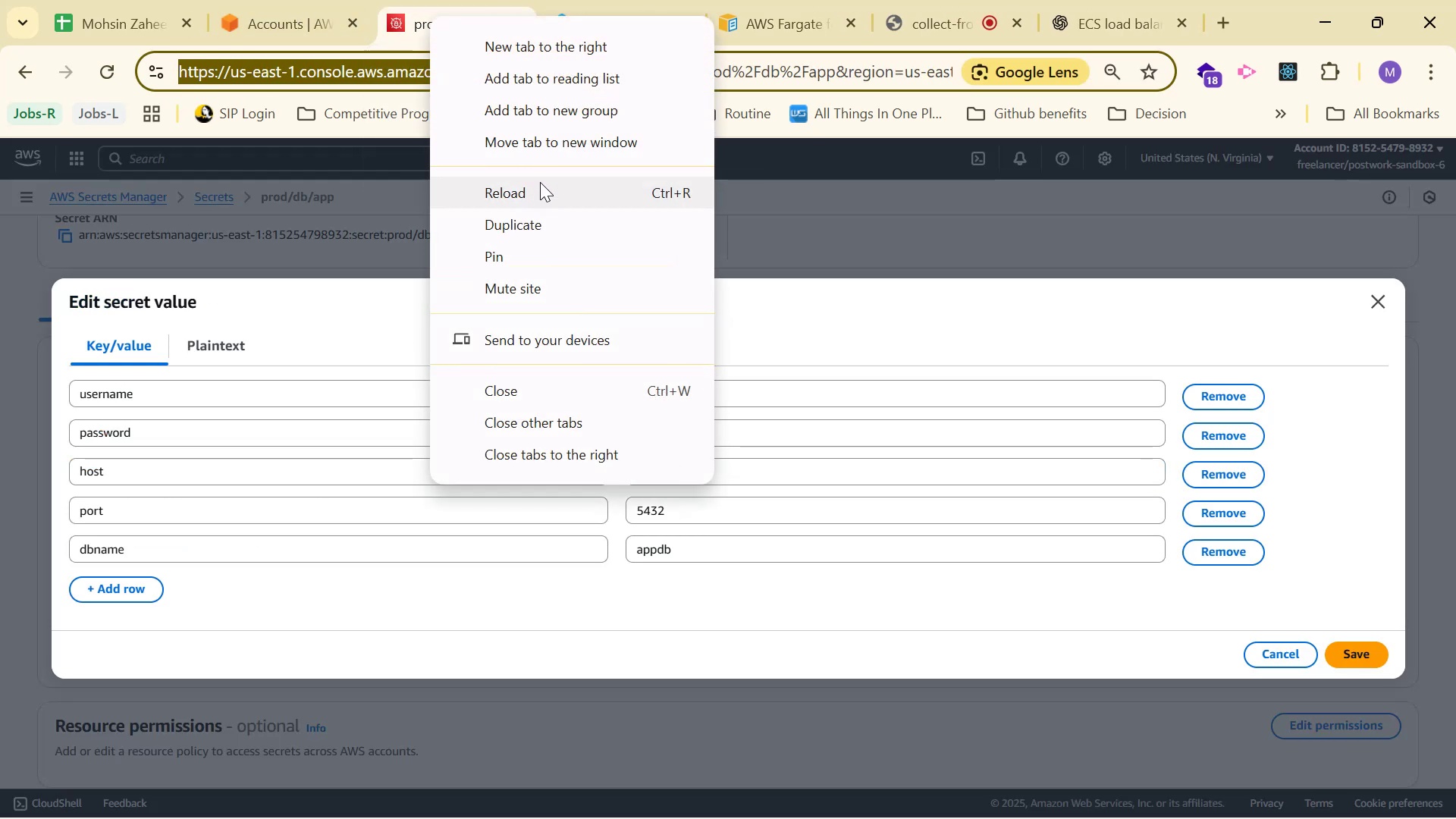 
left_click([538, 53])
 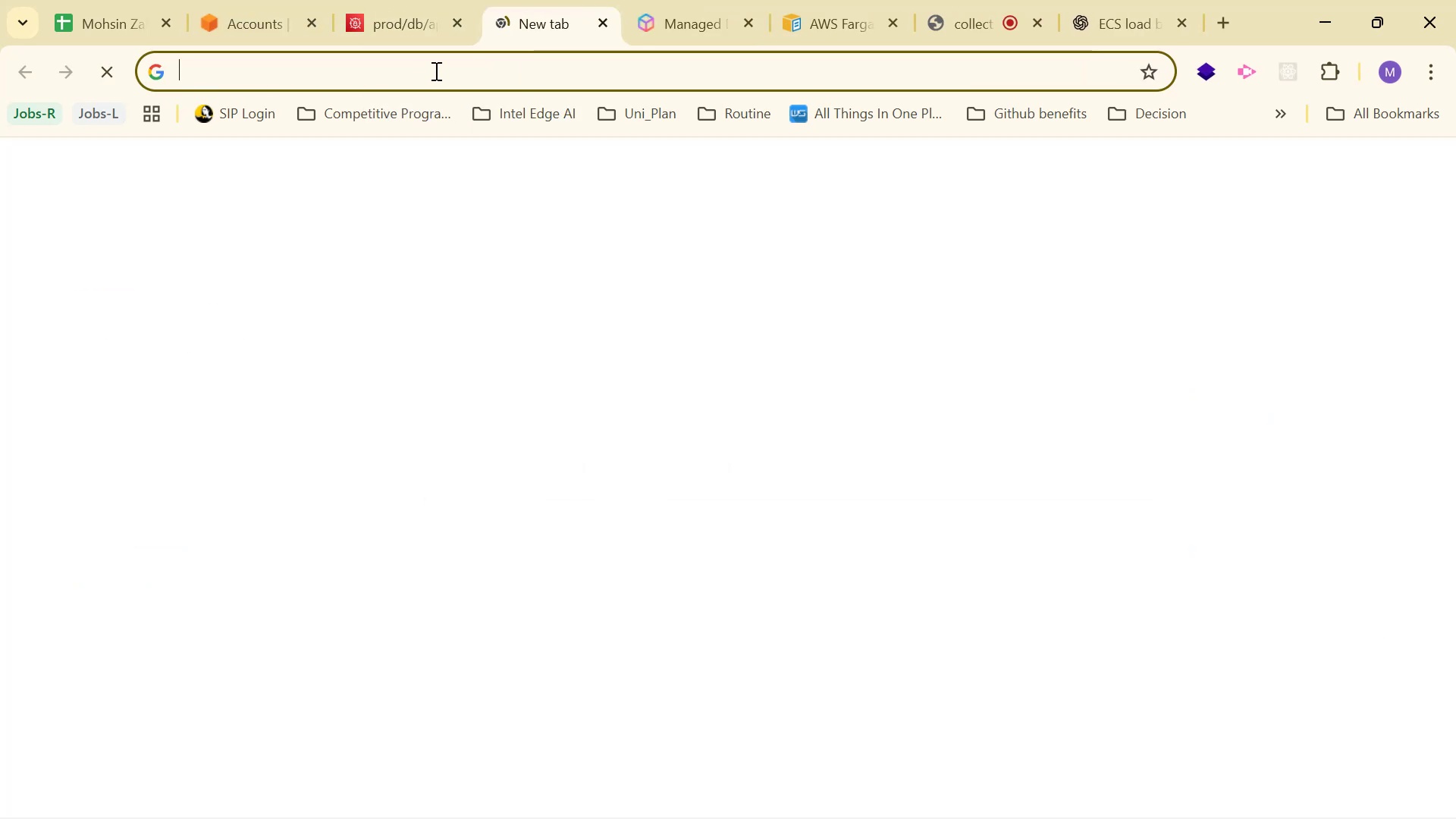 
left_click([436, 82])
 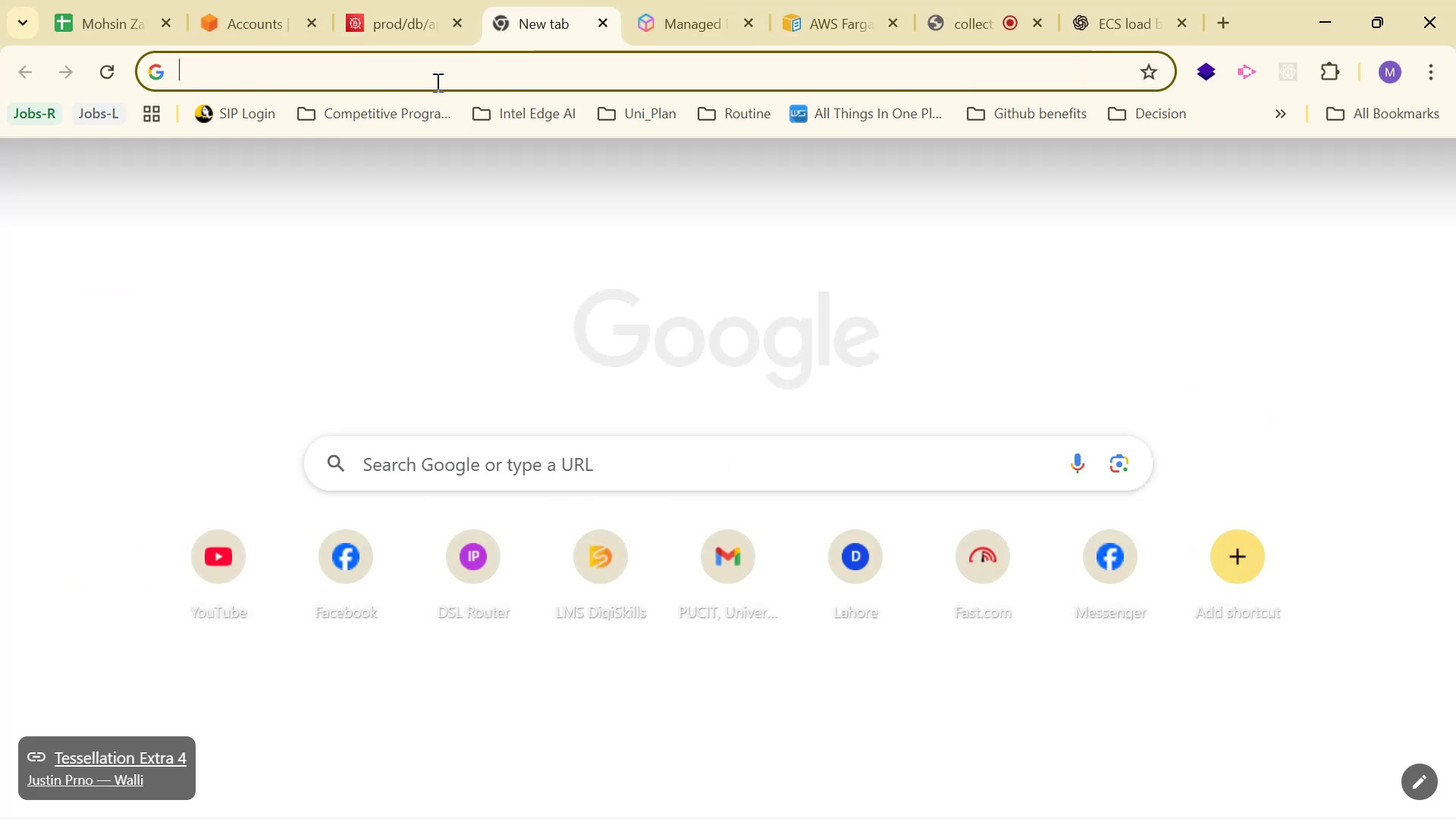 
key(Control+V)
 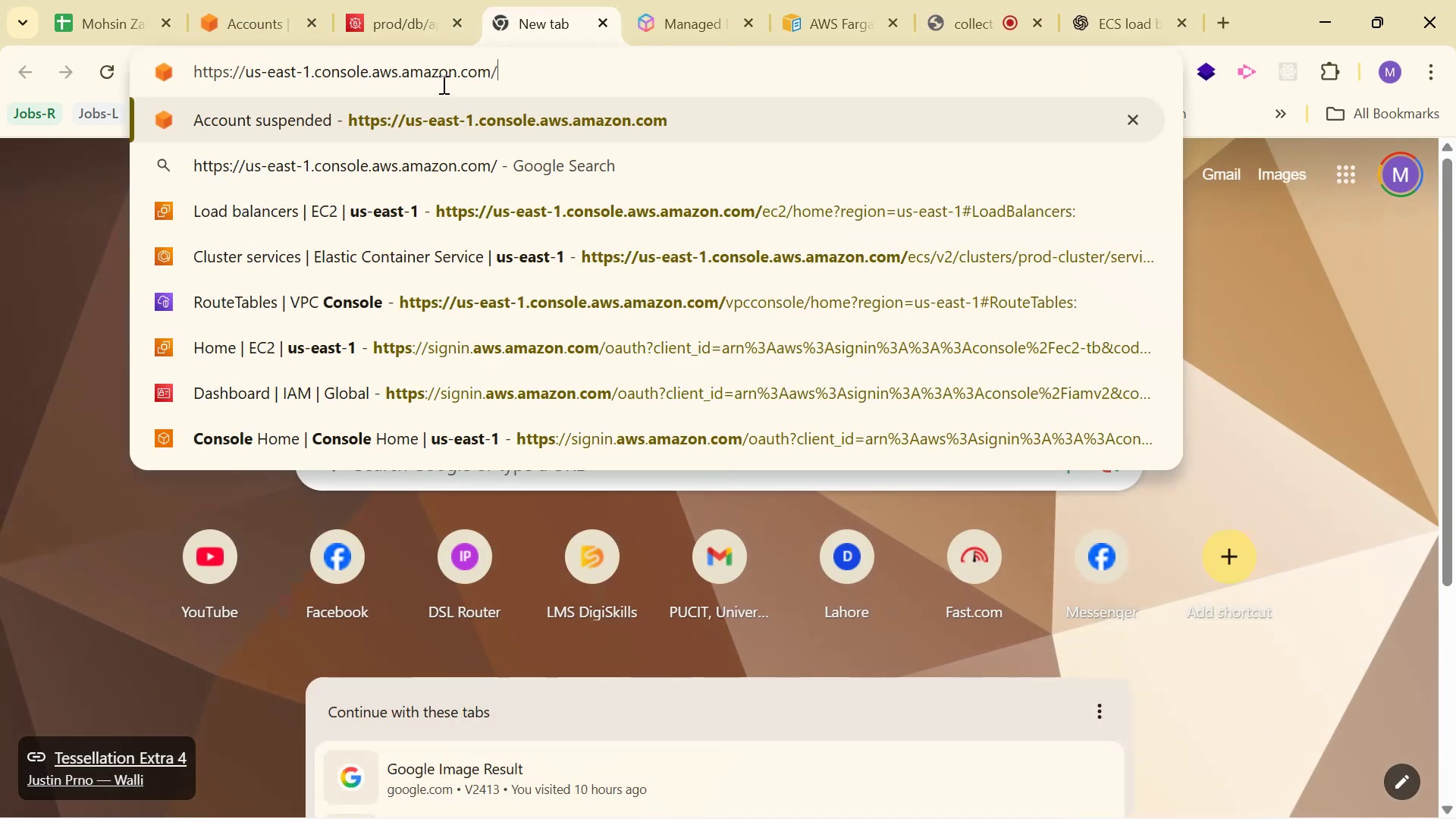 
key(Enter)
 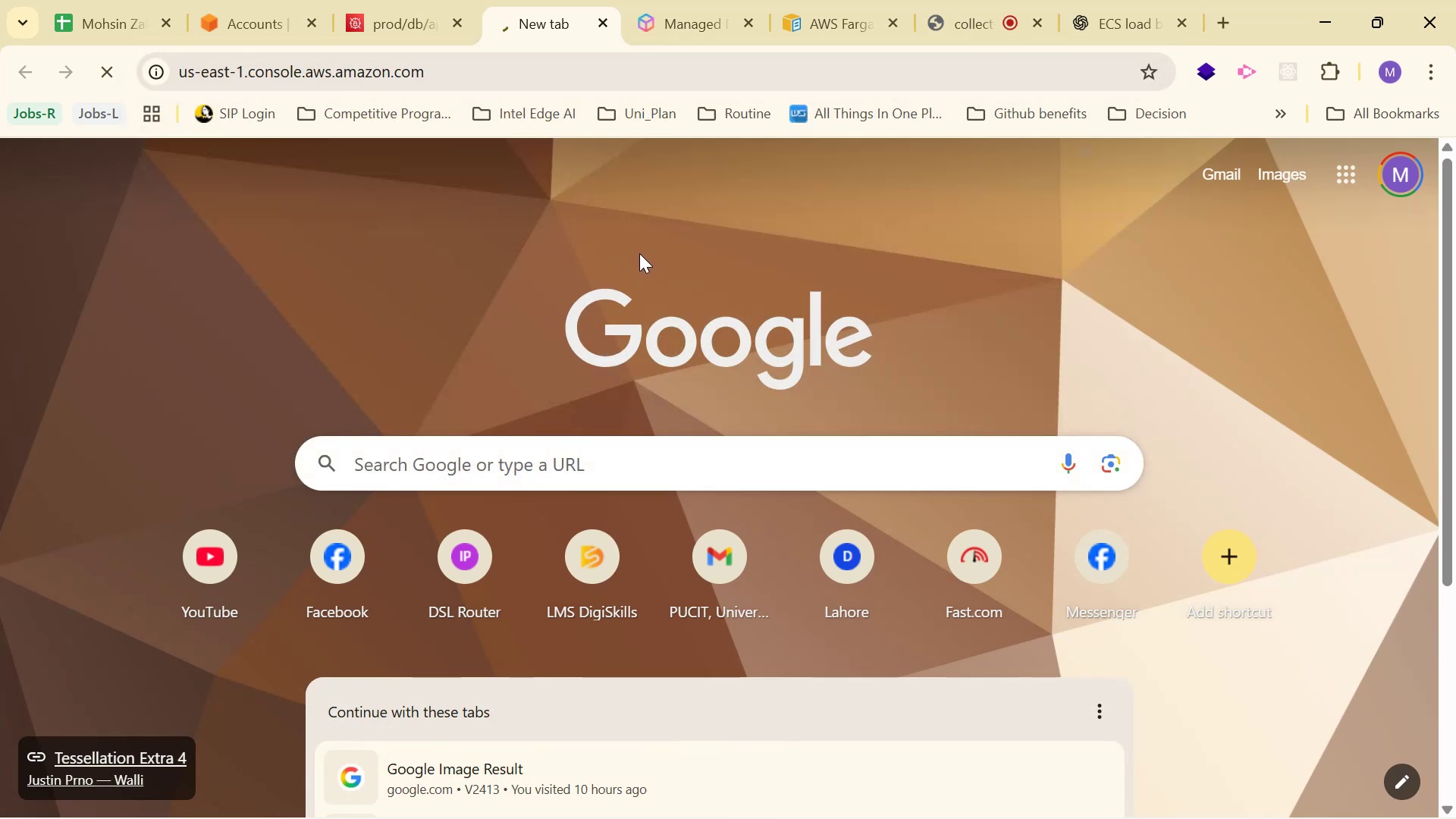 
wait(12.9)
 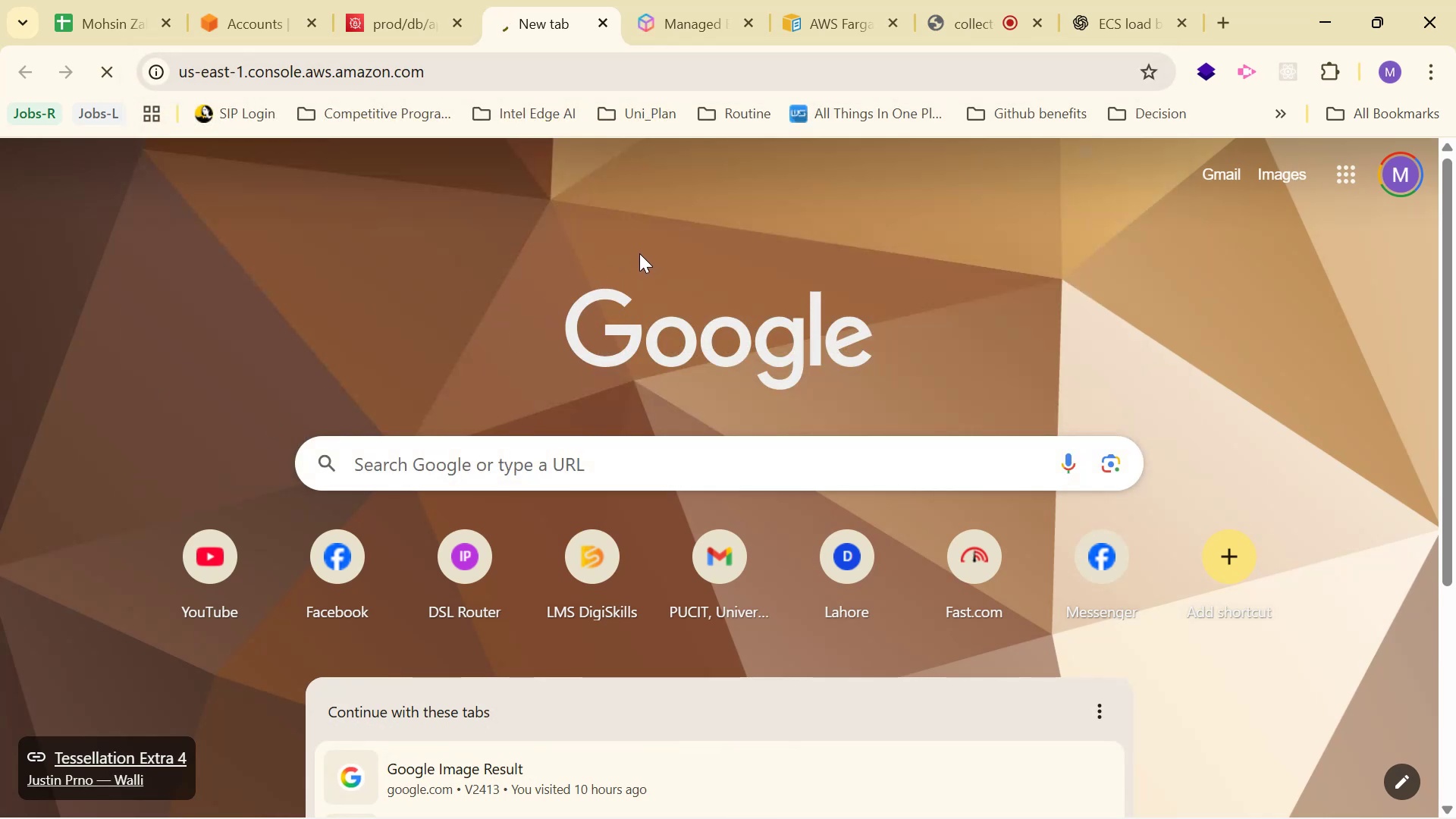 
type(fa)
 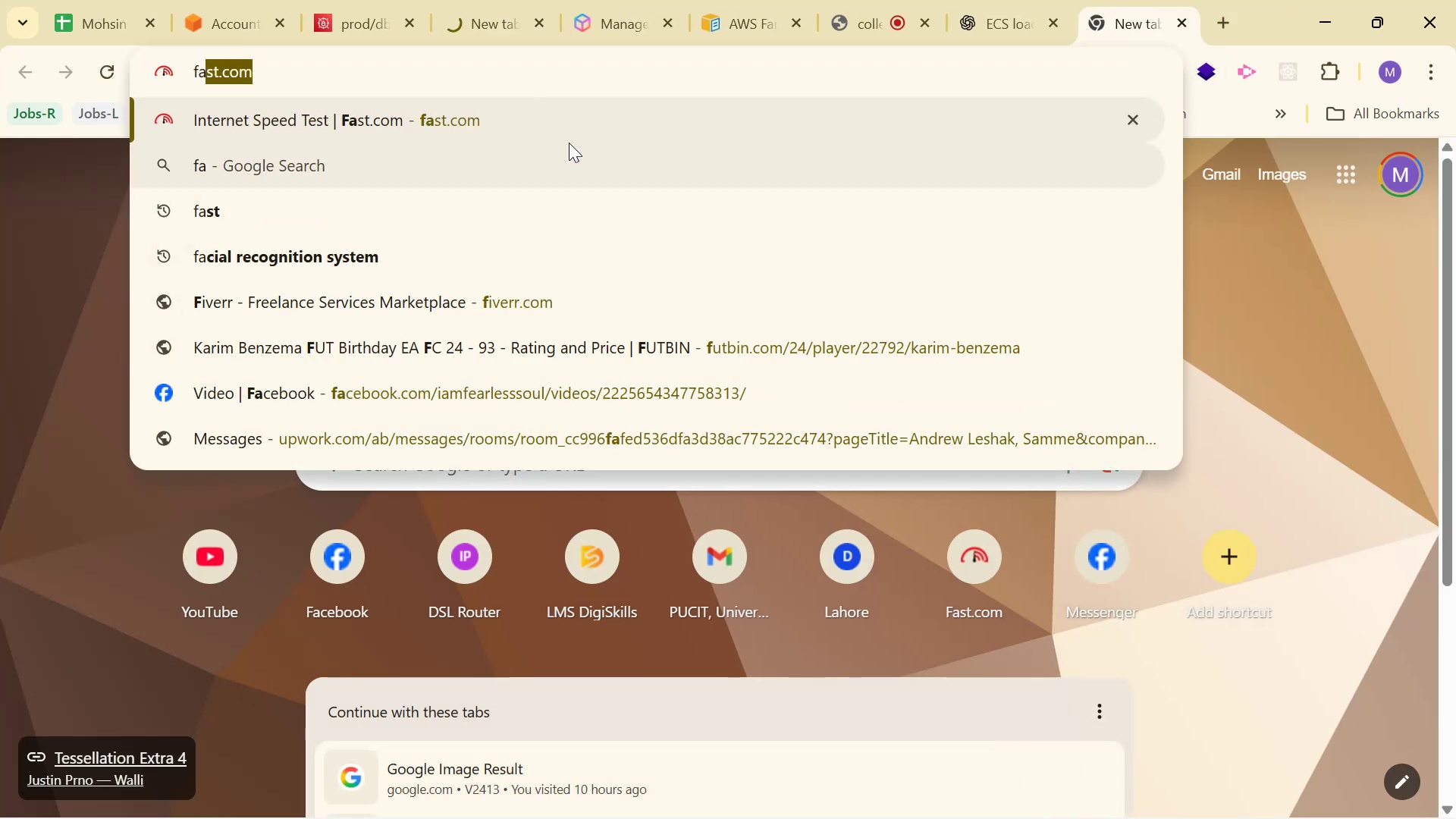 
left_click([577, 131])
 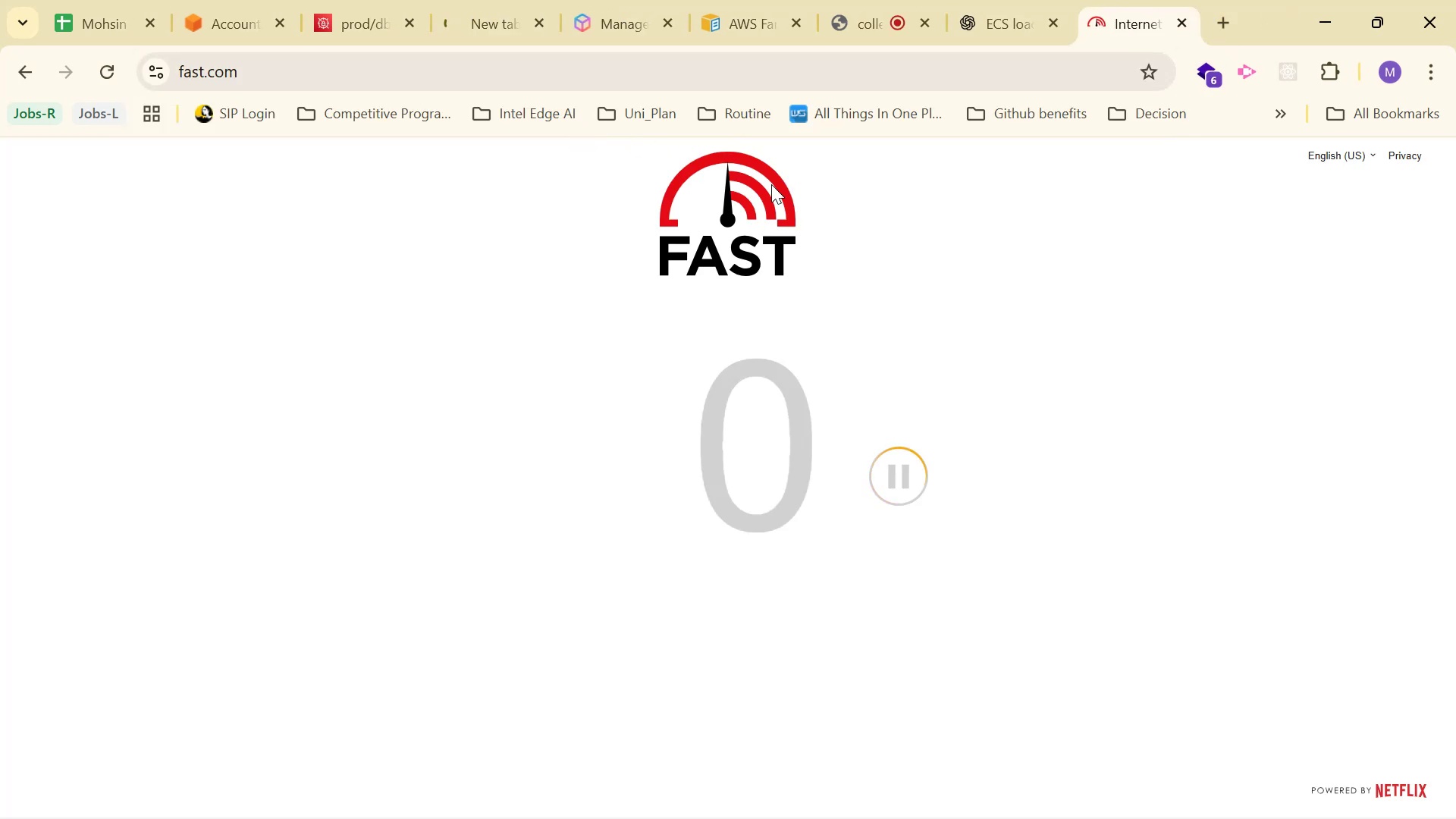 
left_click_drag(start_coordinate=[965, 473], to_coordinate=[0, 458])
 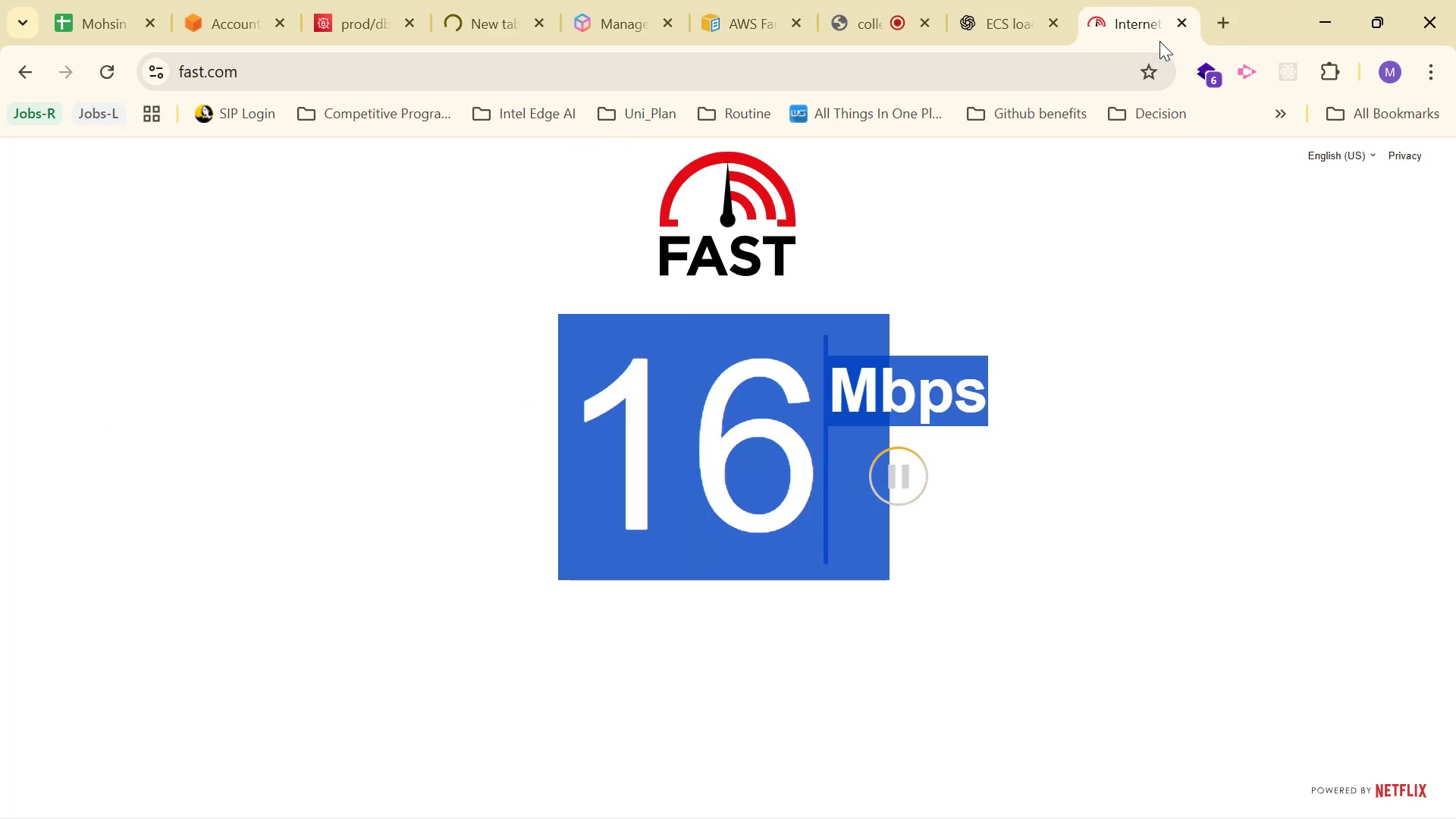 
left_click([1185, 23])
 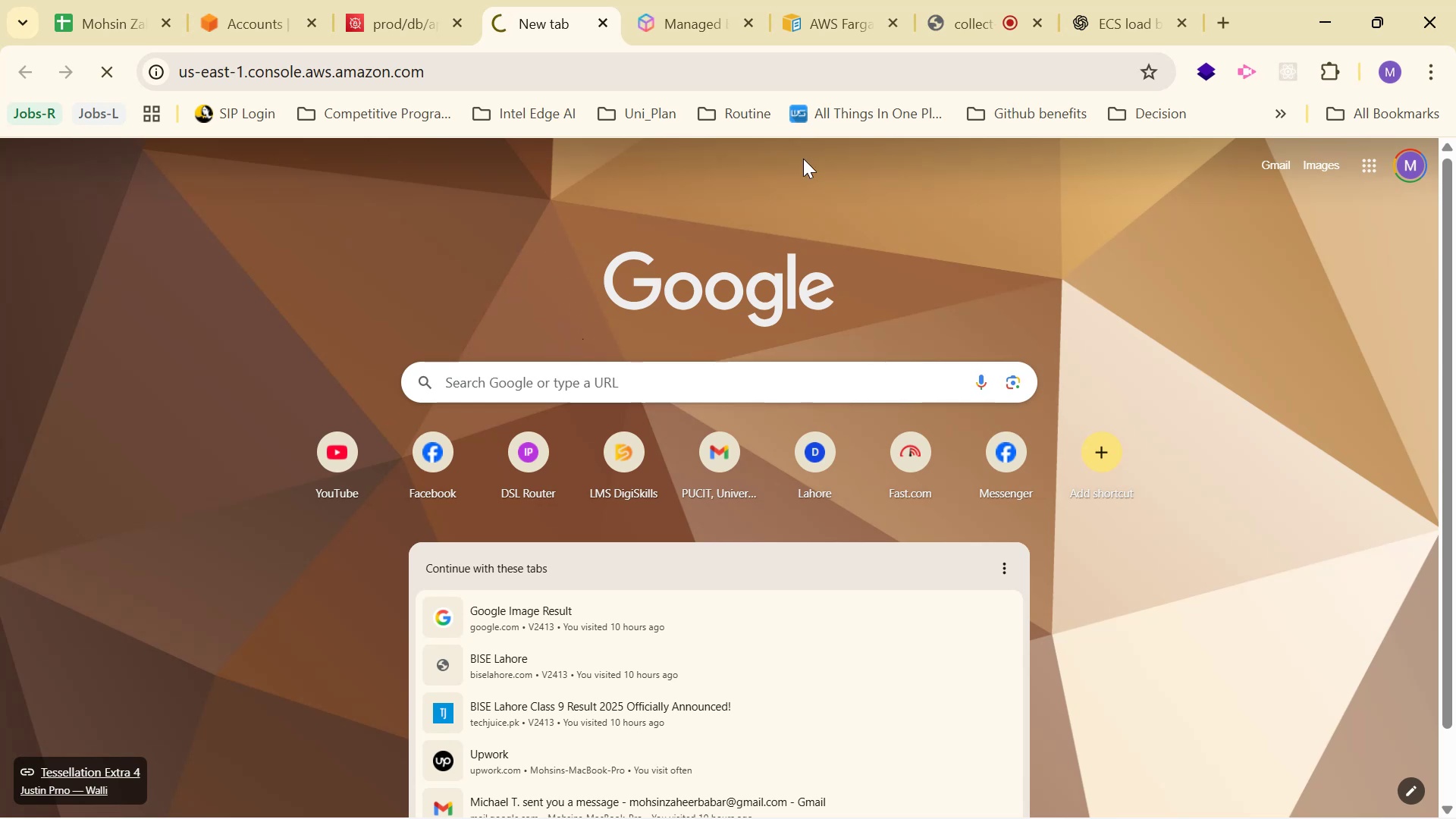 
wait(7.89)
 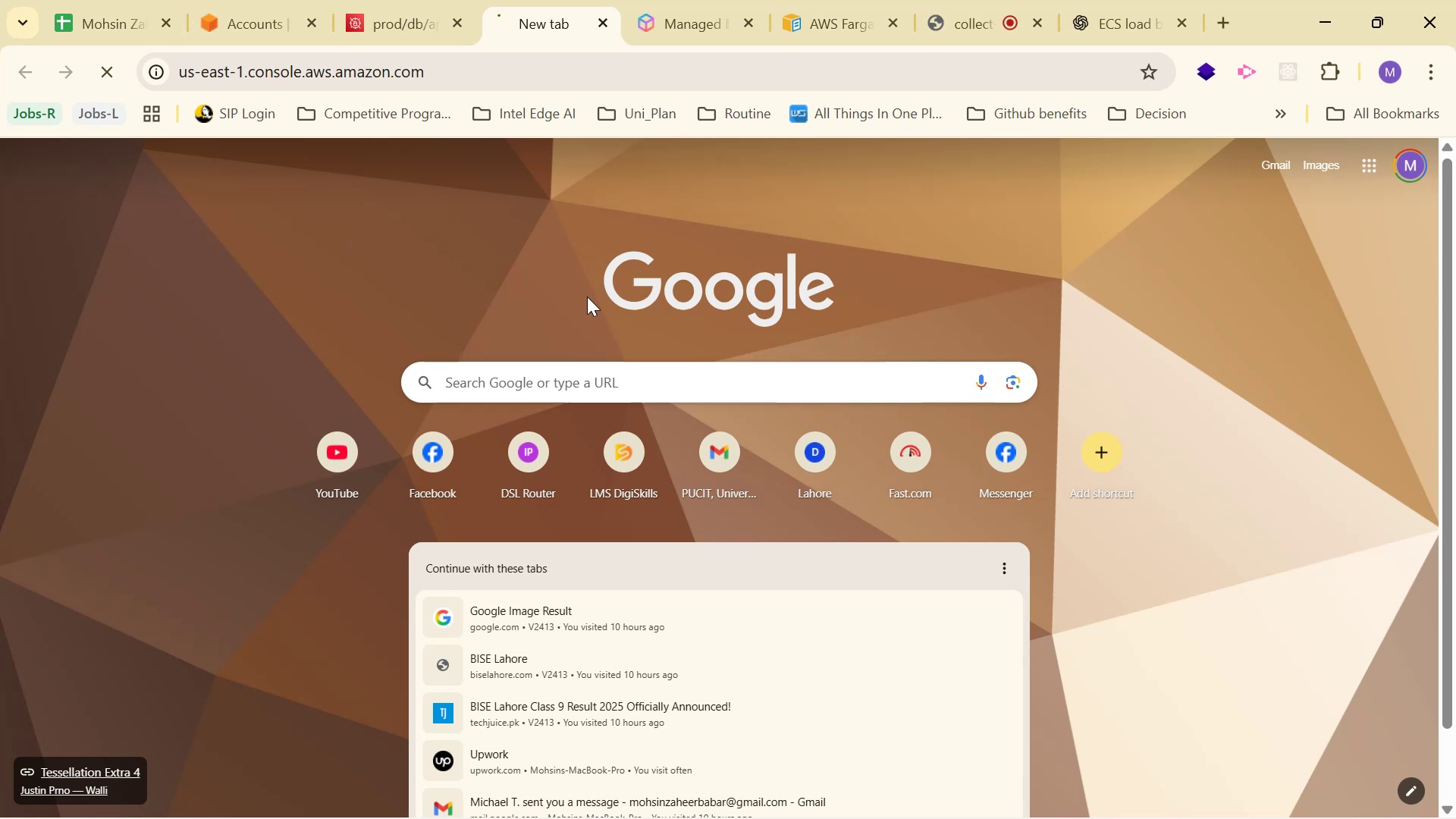 
left_click([397, 19])
 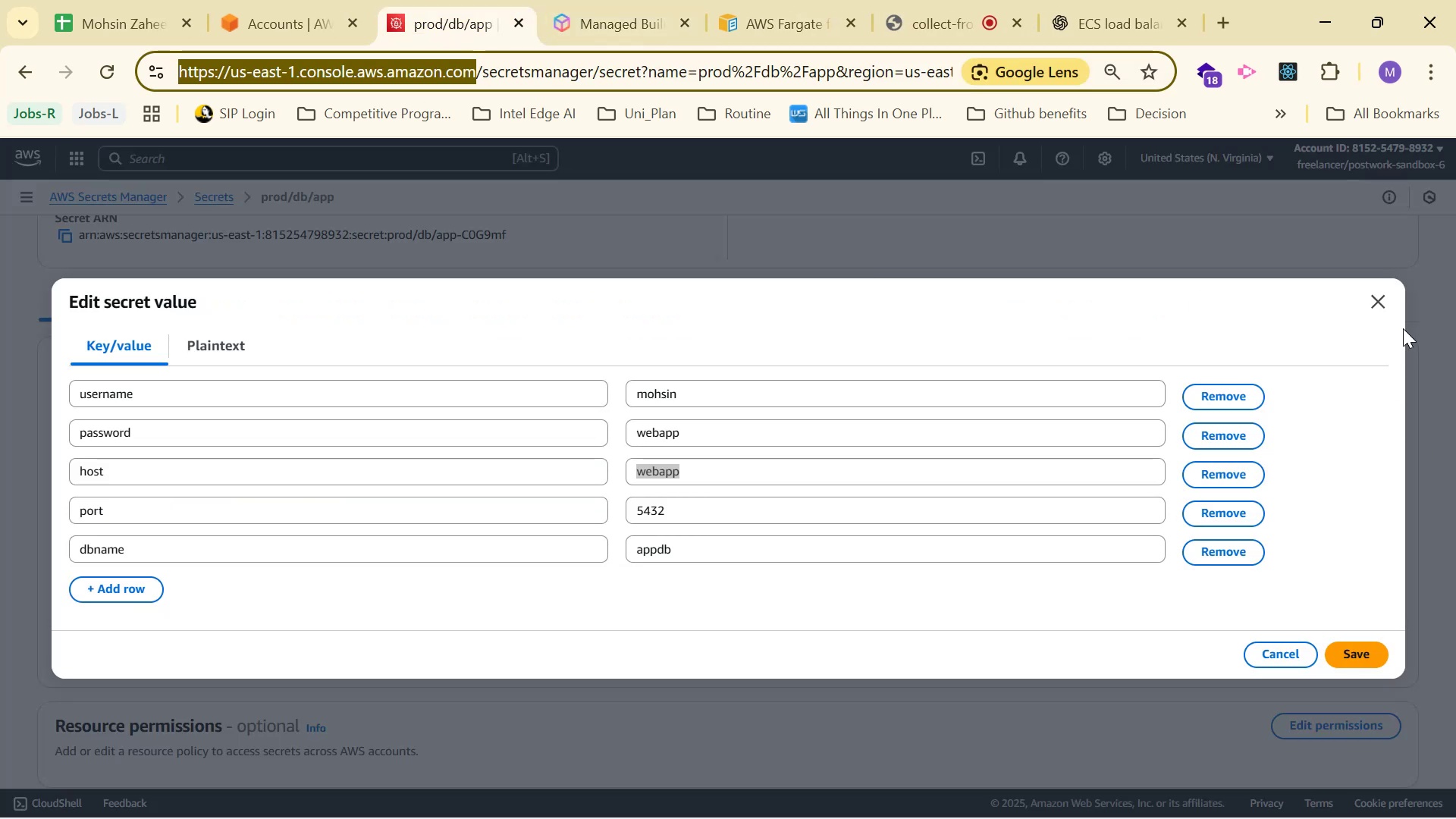 
wait(11.5)
 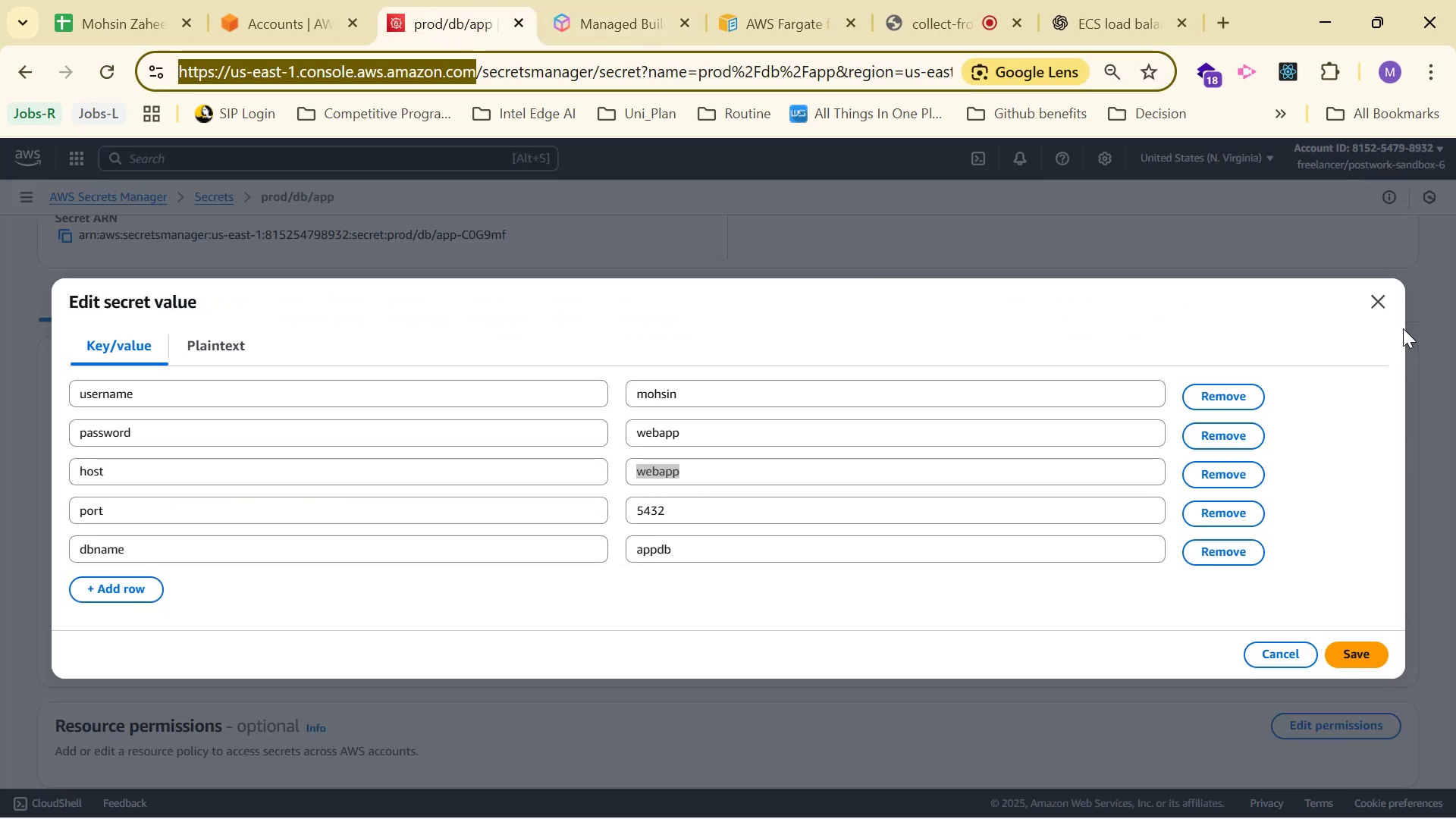 
type(rds)
 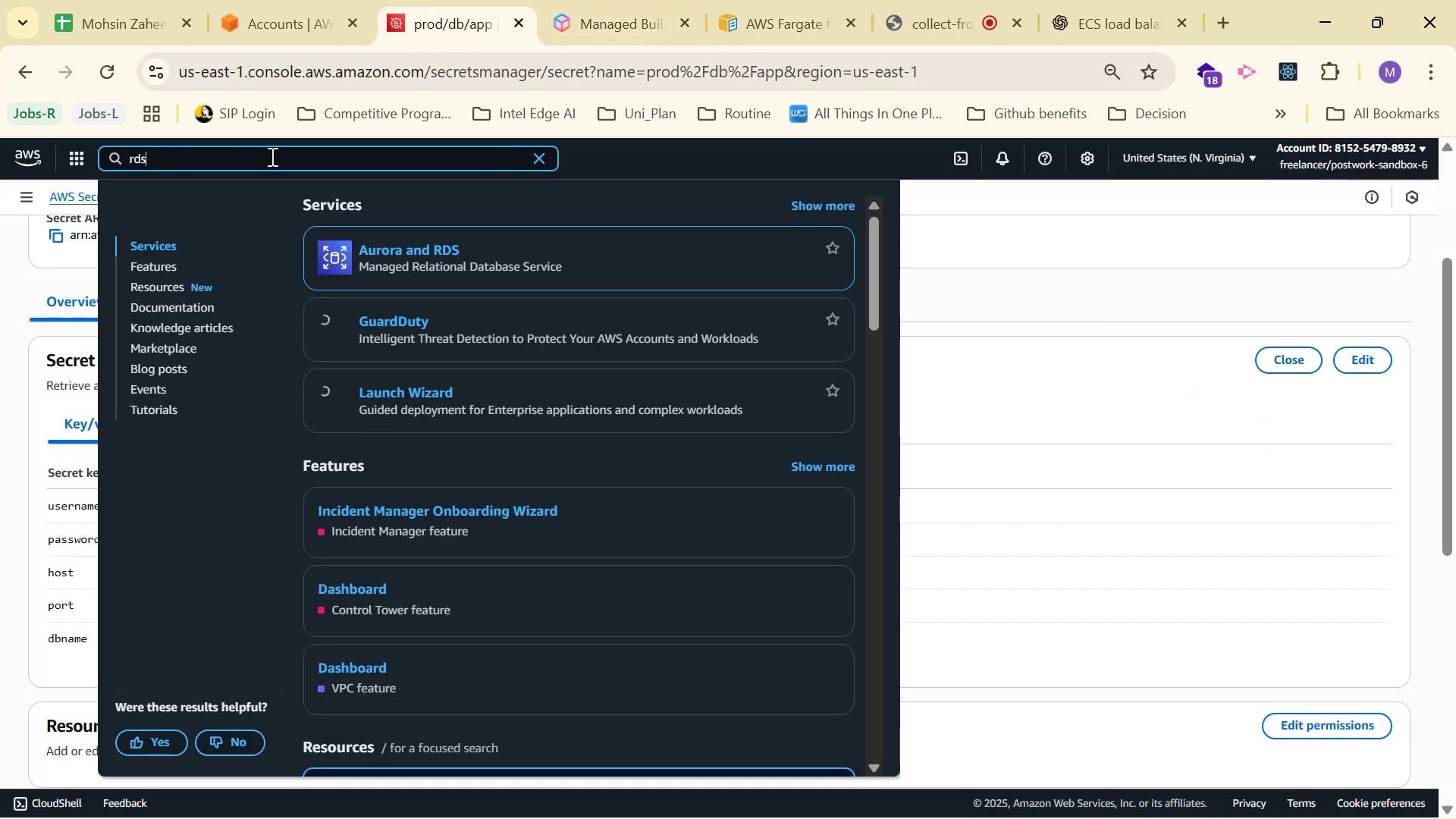 
mouse_move([457, 267])
 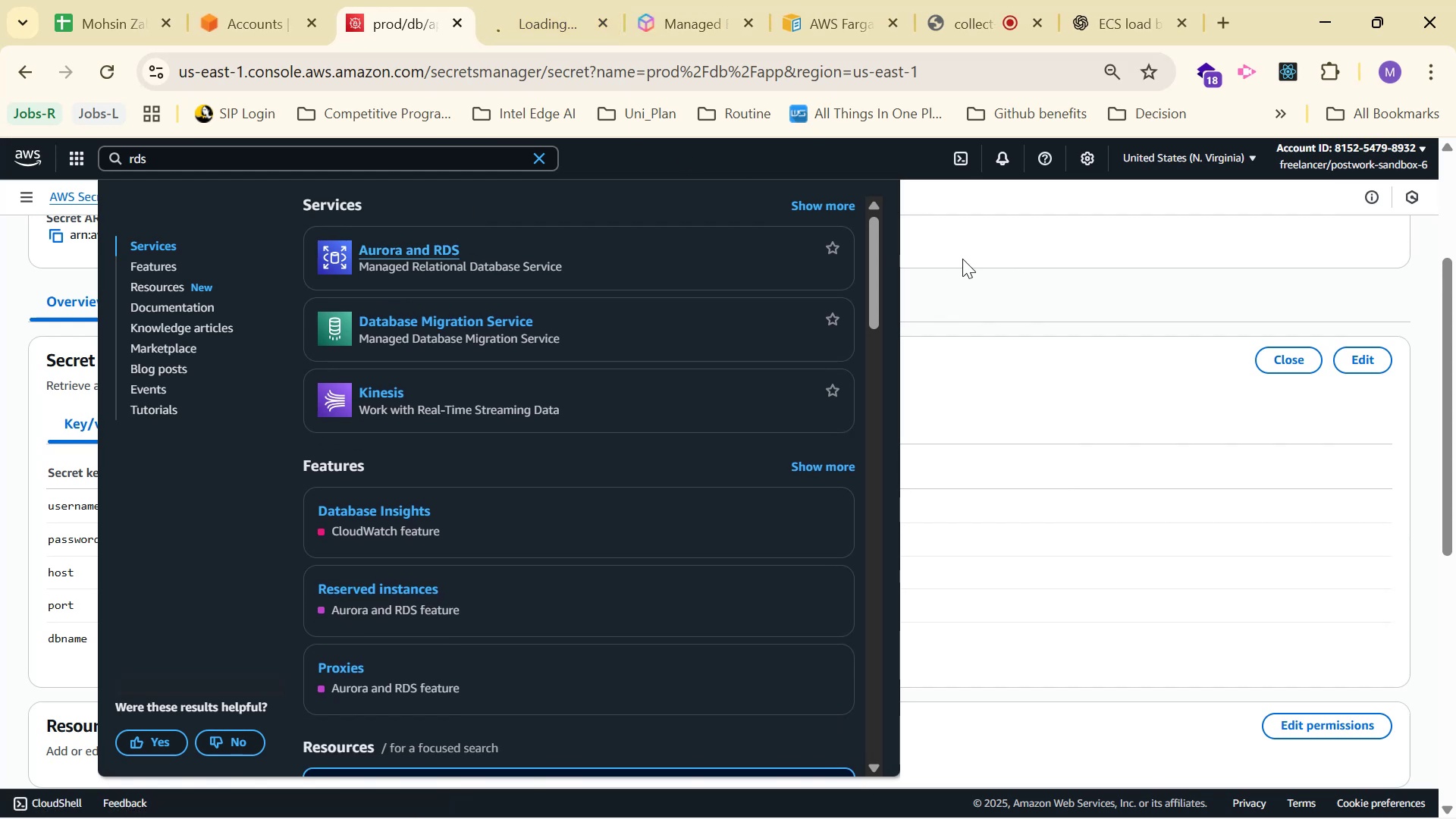 
left_click([1006, 229])
 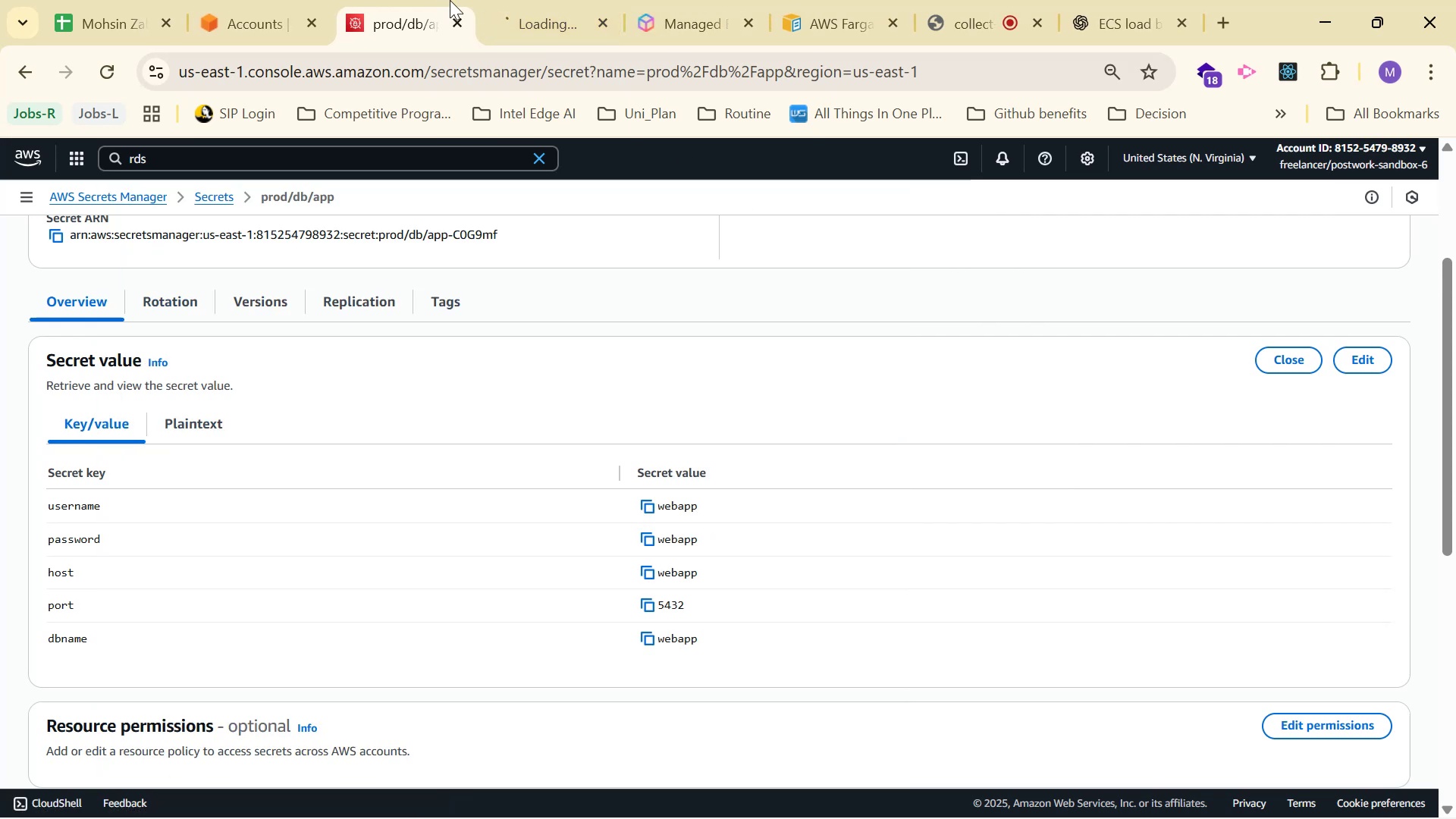 
left_click([521, 0])
 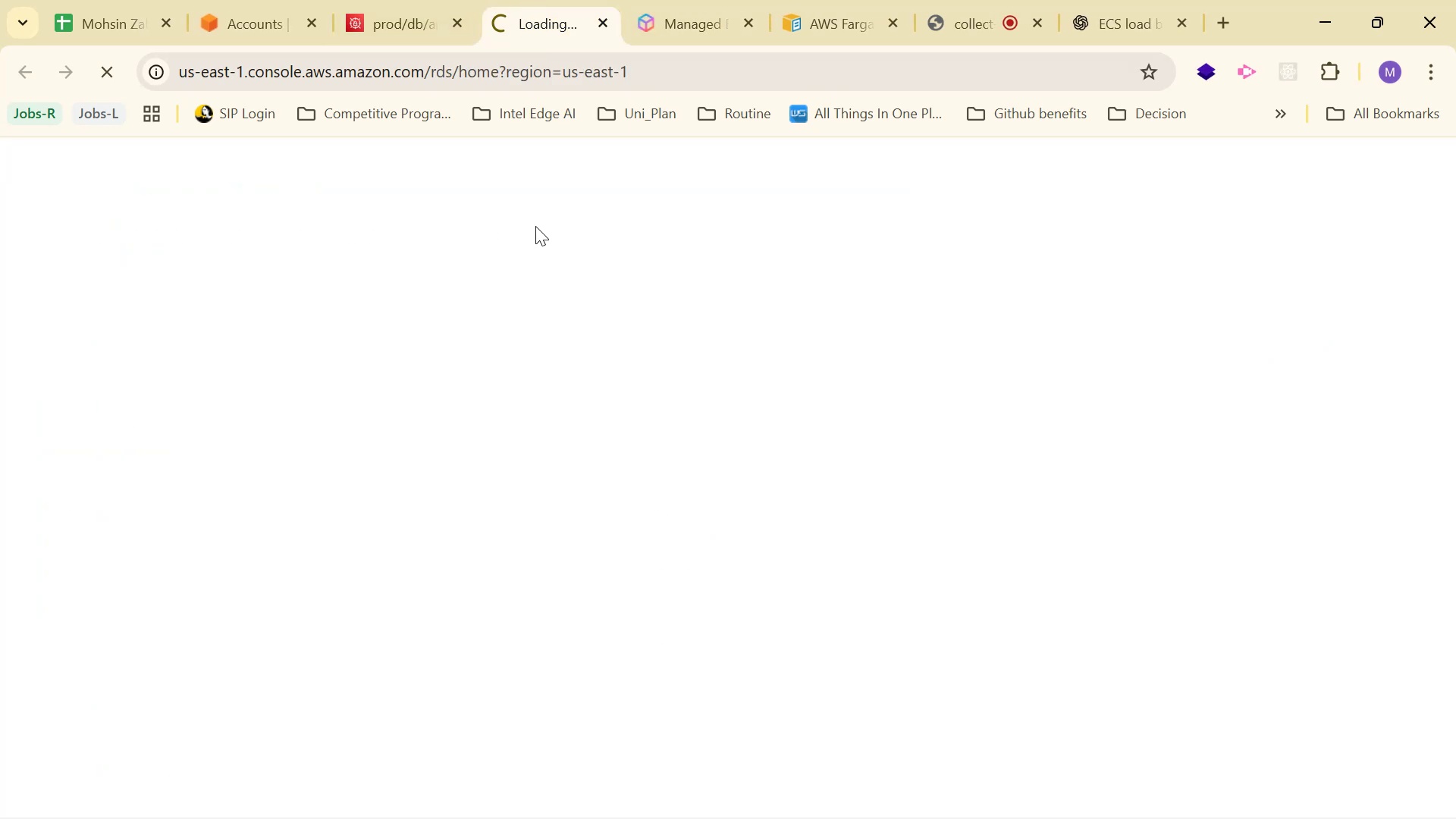 
wait(11.88)
 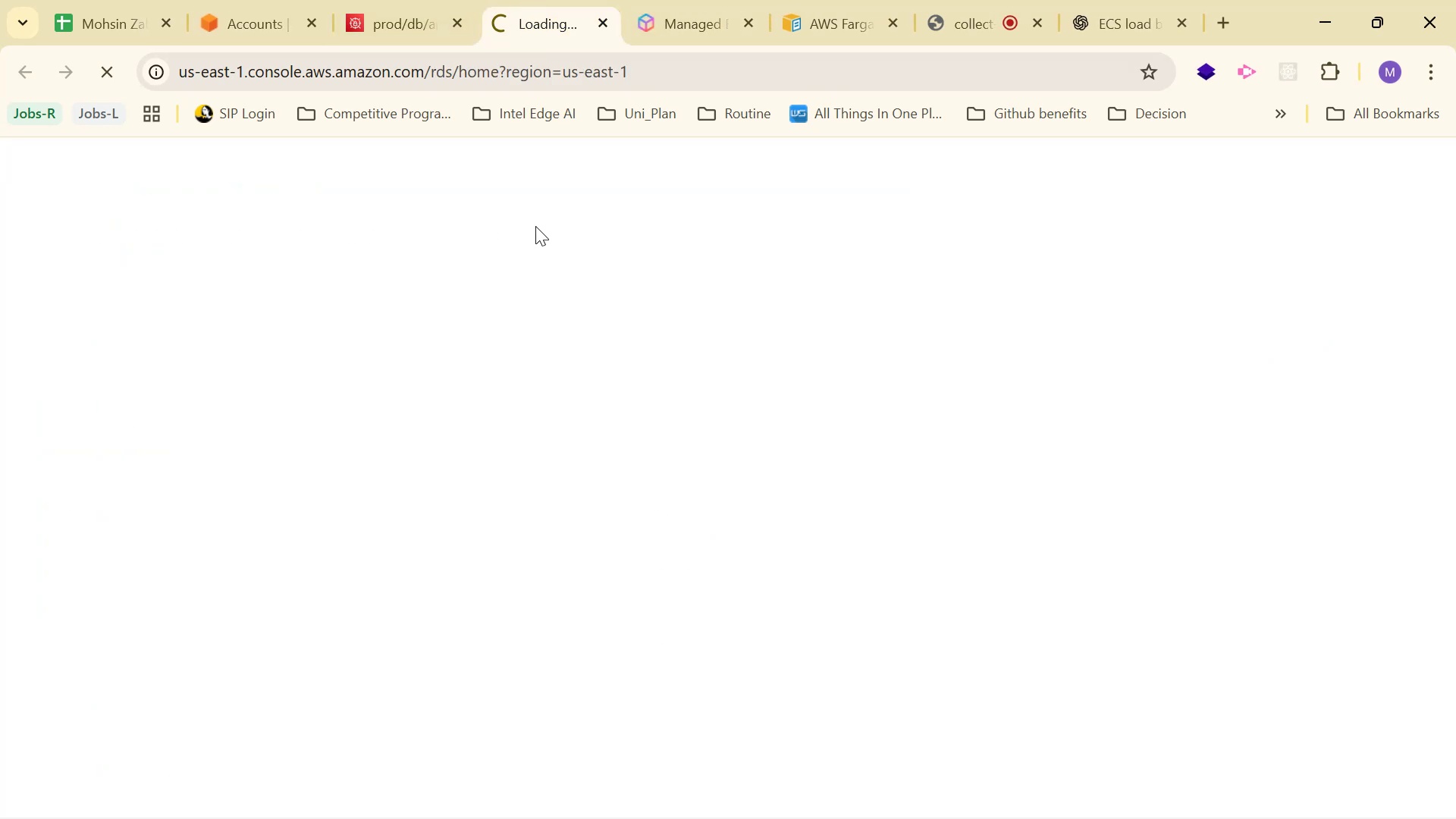 
left_click([1411, 626])
 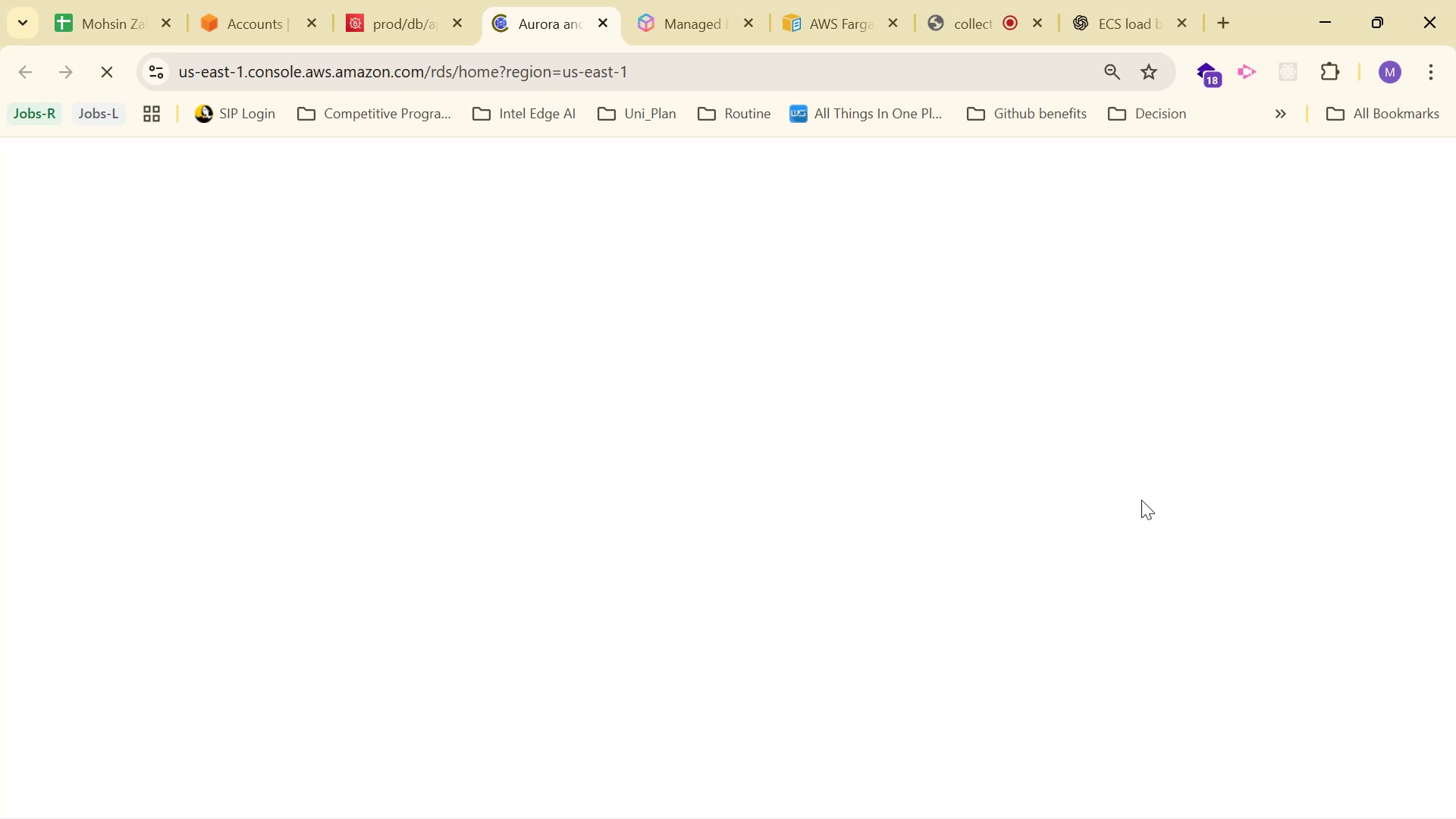 
wait(17.47)
 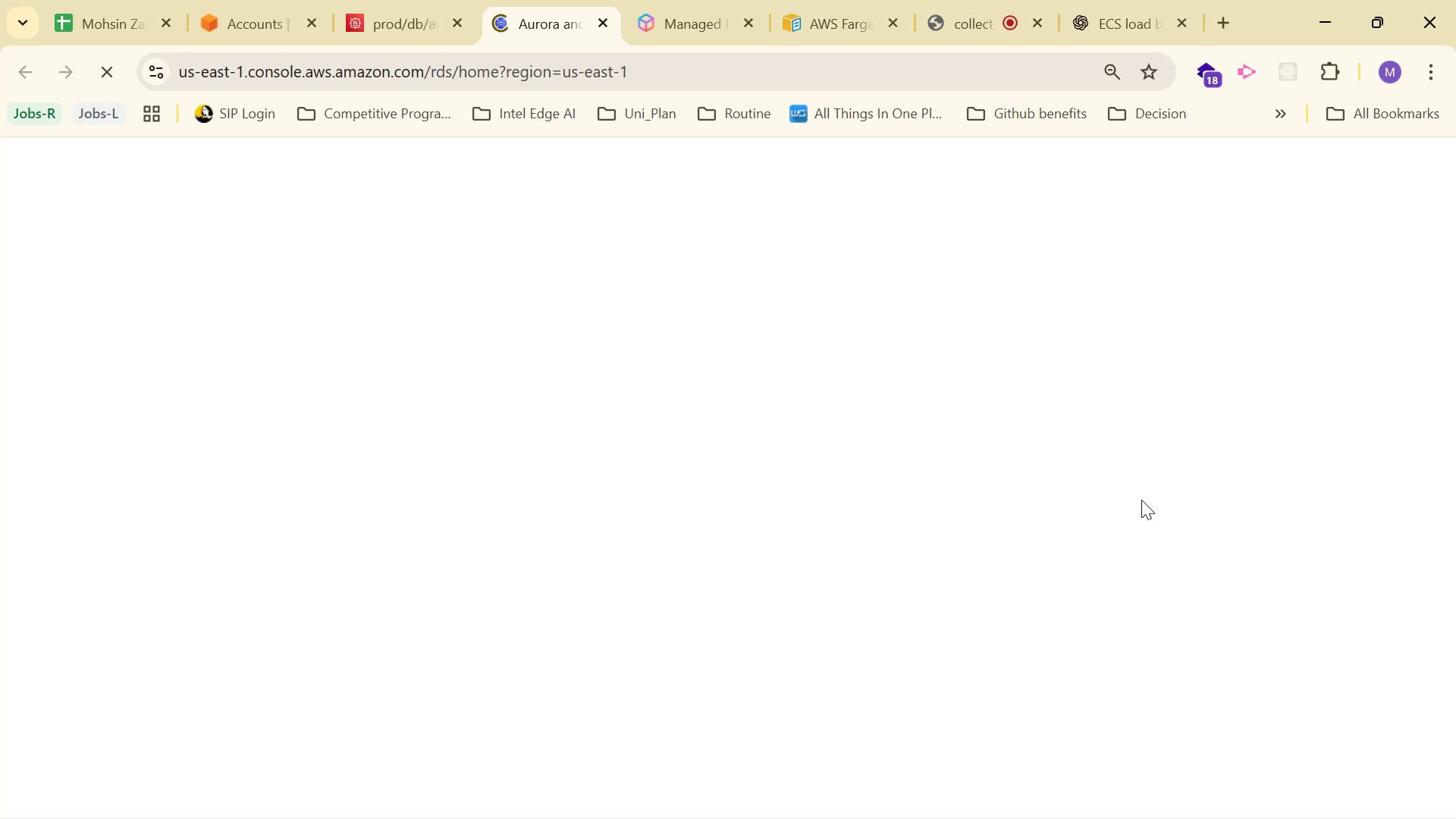 
scroll: coordinate [108, 479], scroll_direction: down, amount: 1.0
 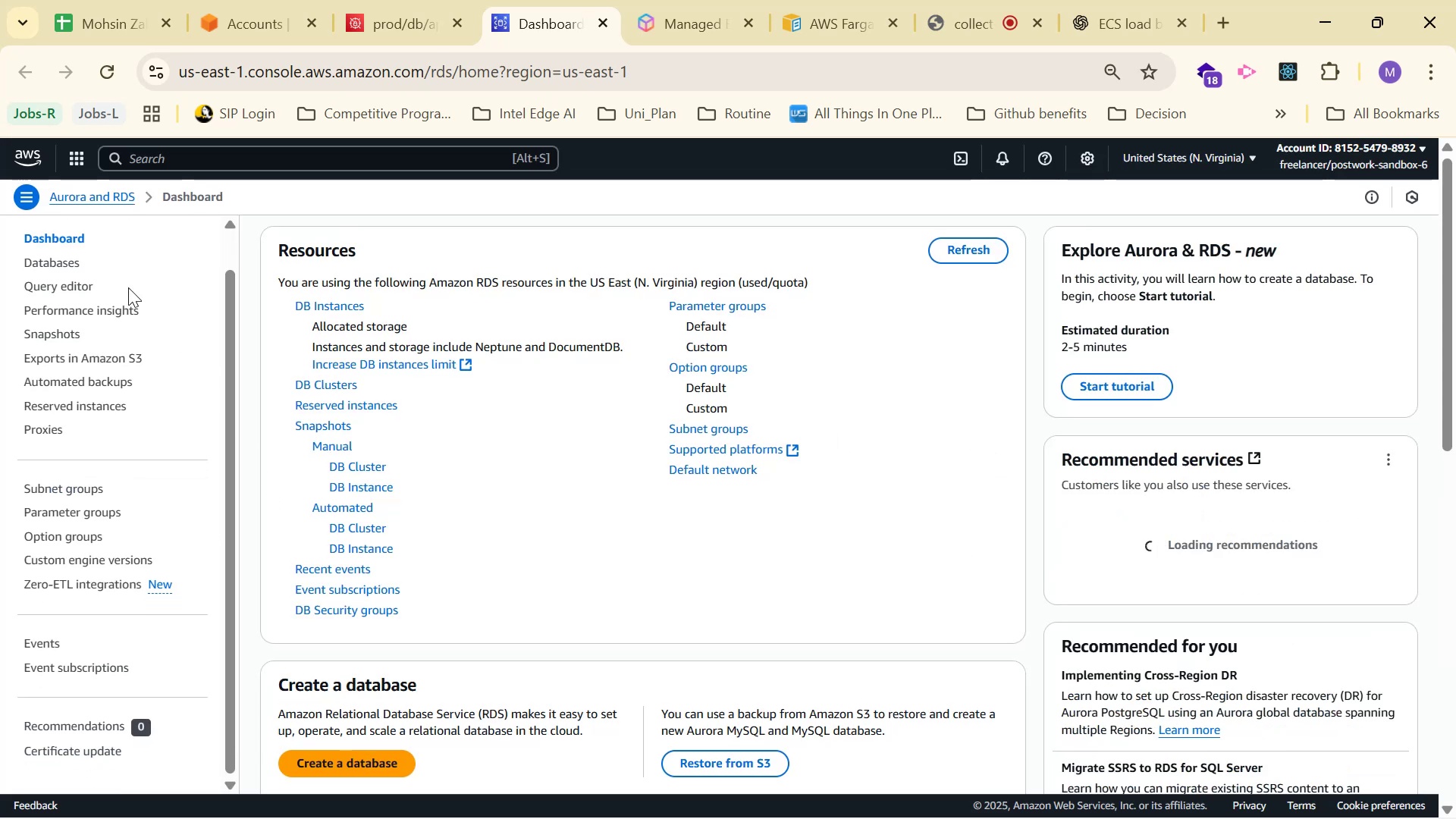 
left_click([54, 261])
 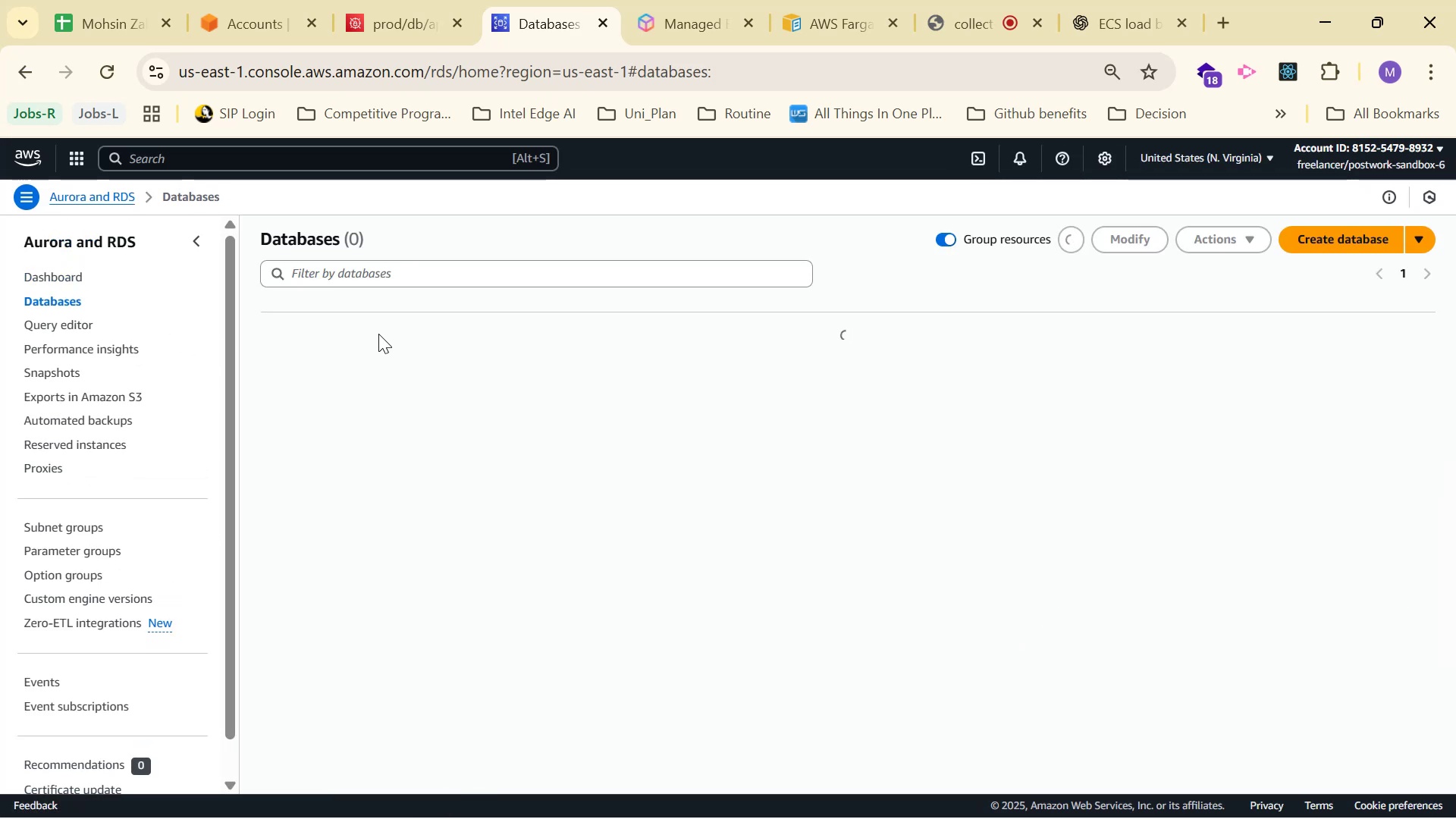 
wait(5.36)
 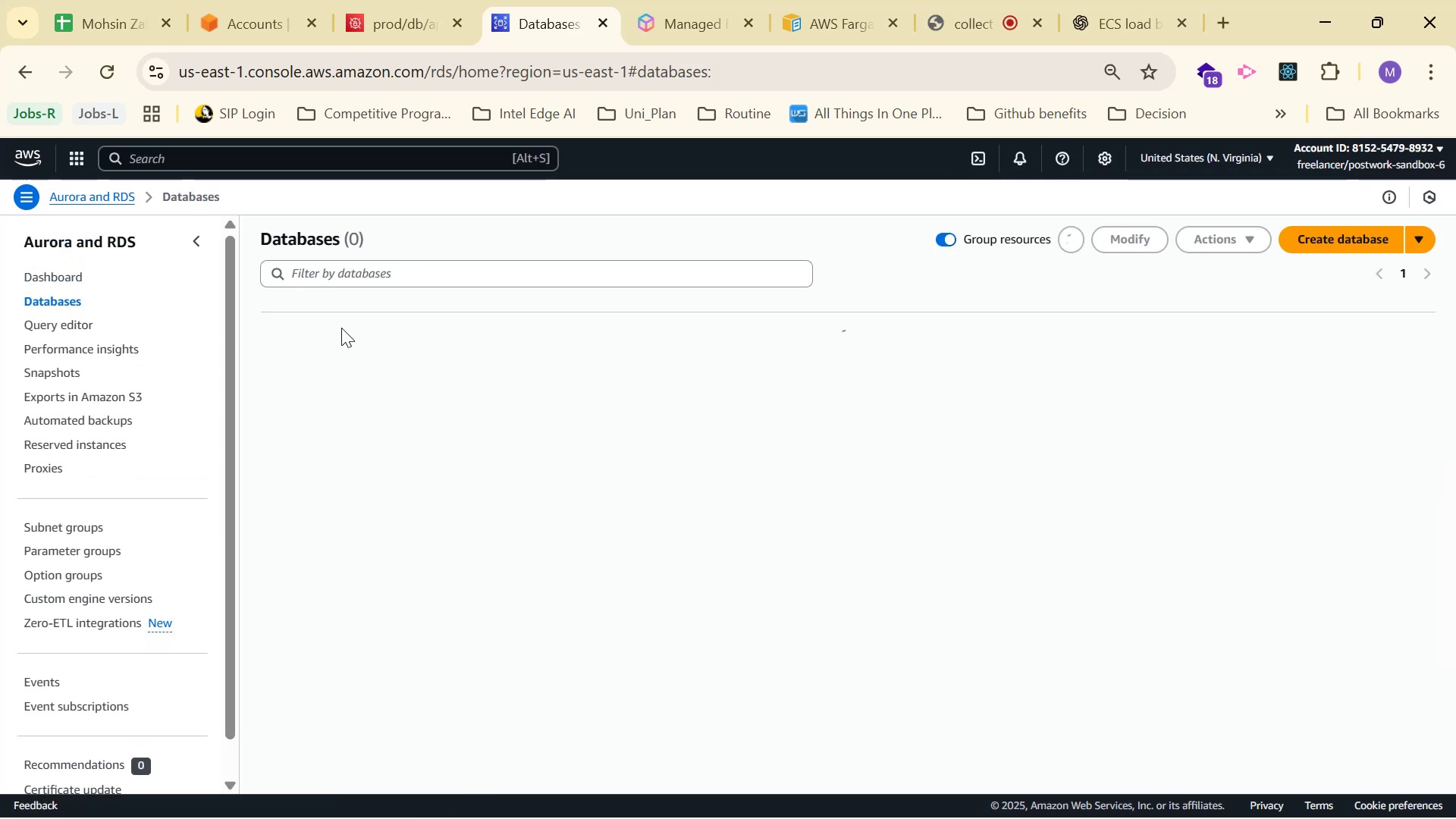 
scroll: coordinate [178, 430], scroll_direction: down, amount: 2.0
 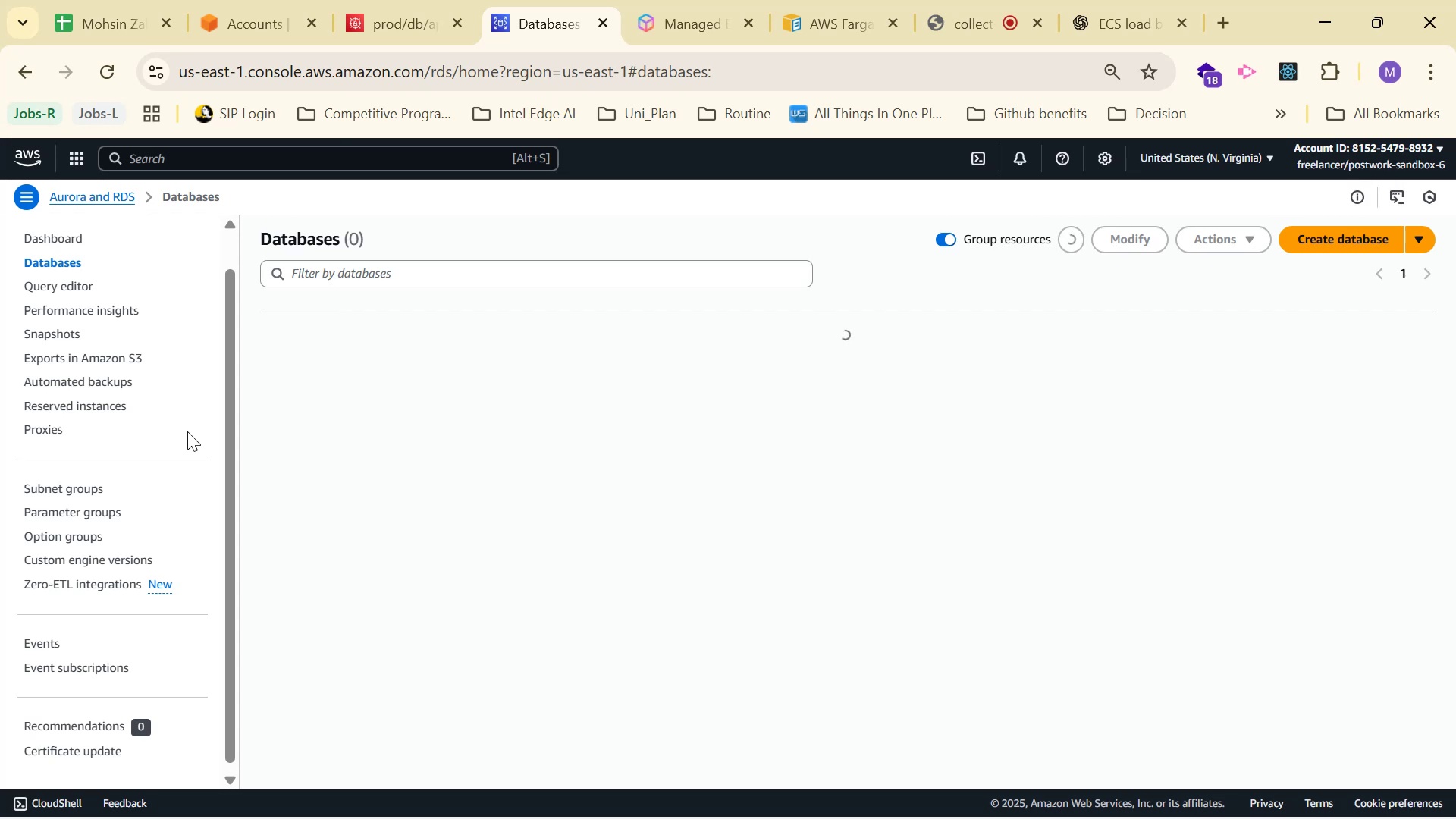 
wait(10.84)
 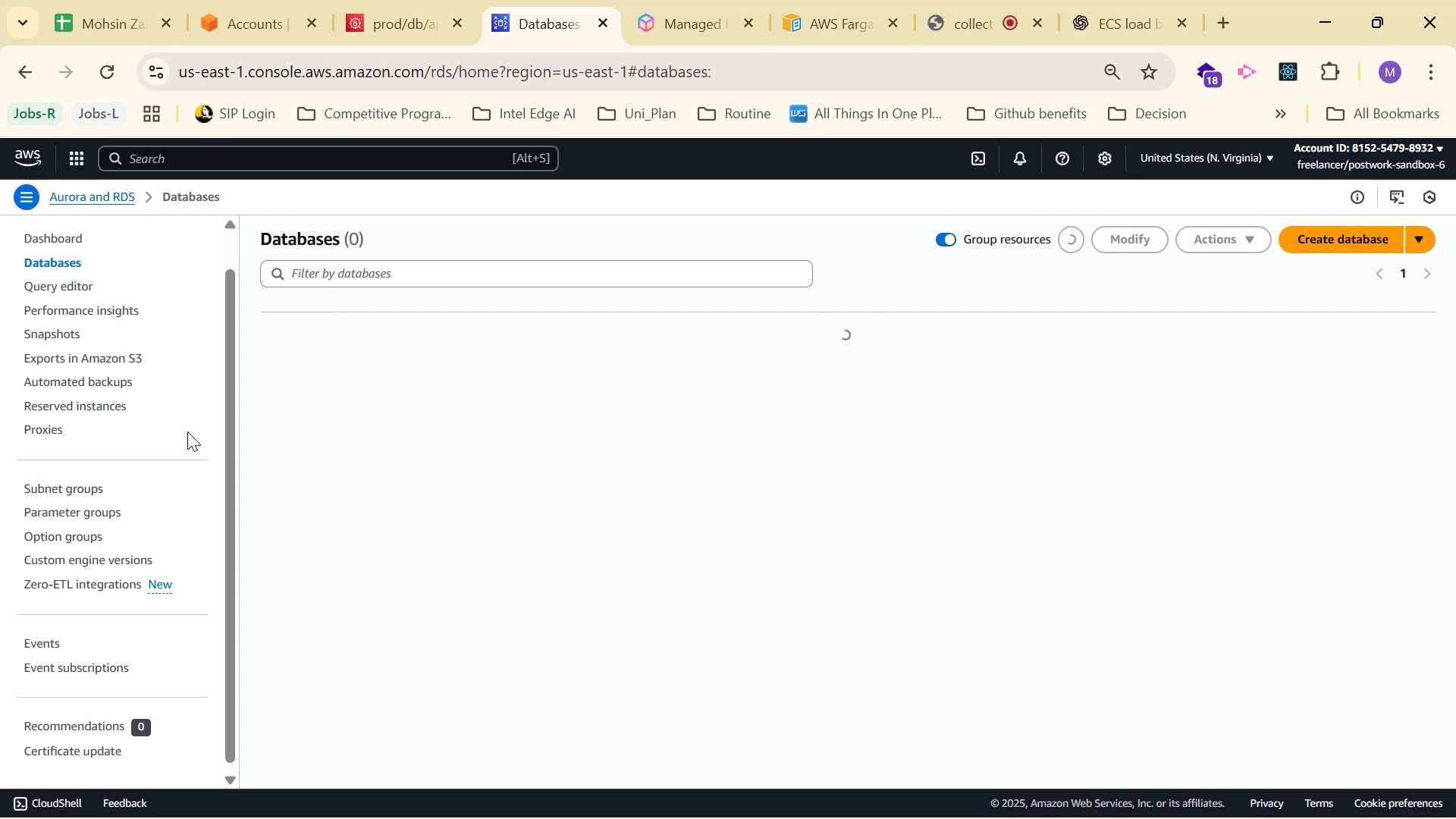 
left_click([1144, 367])
 